 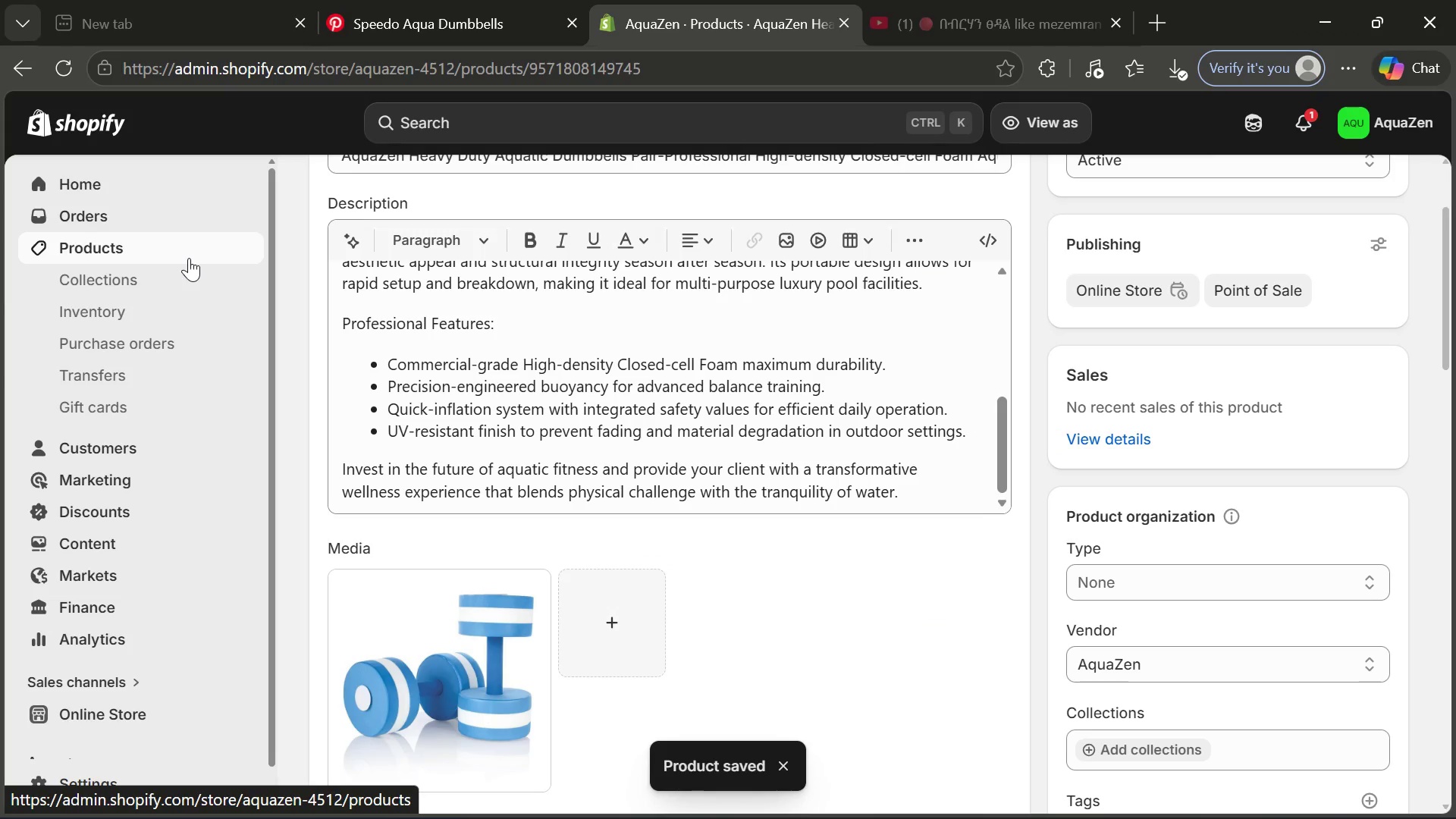 
left_click([479, 392])
 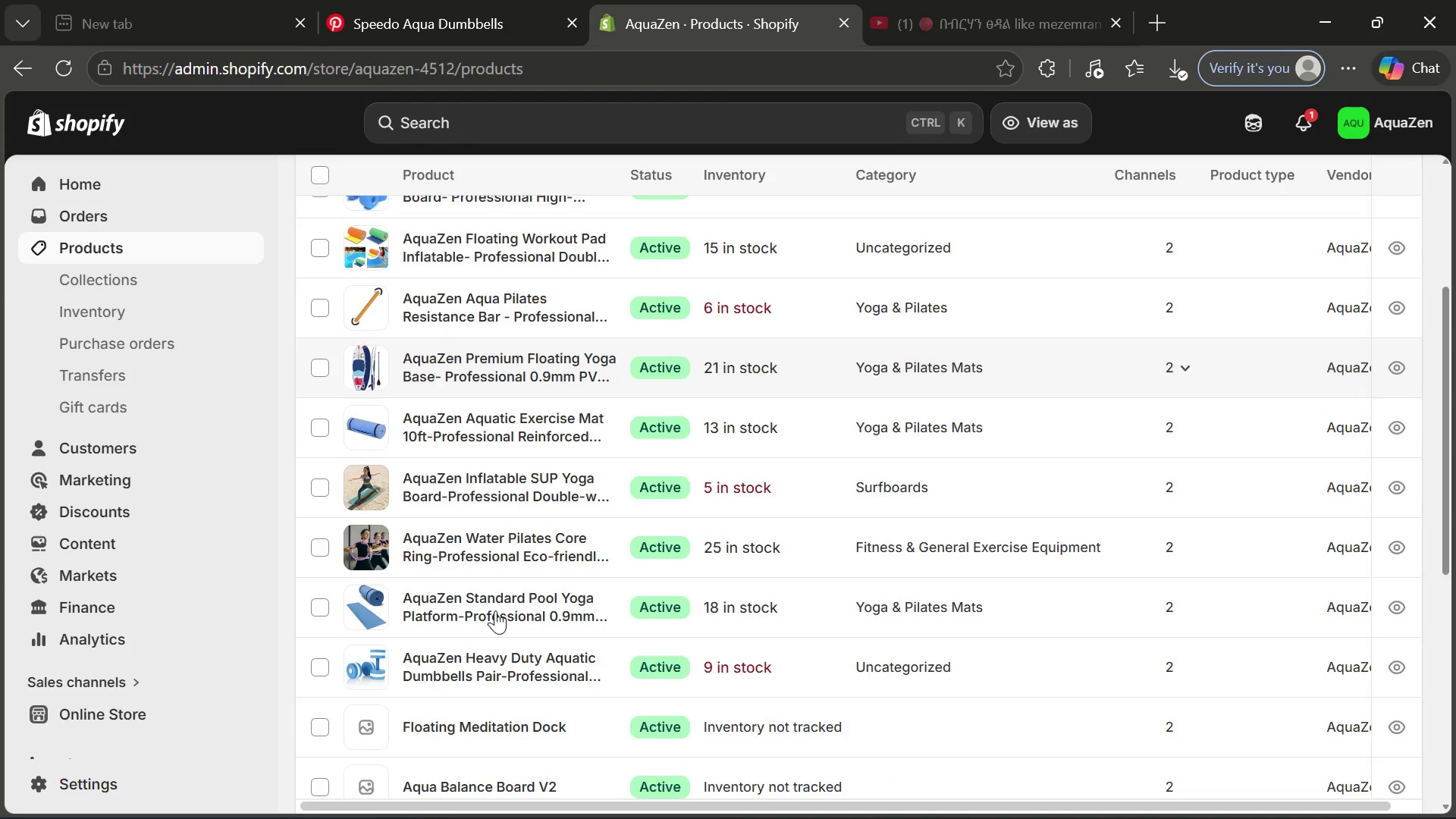 
left_click([450, 642])
 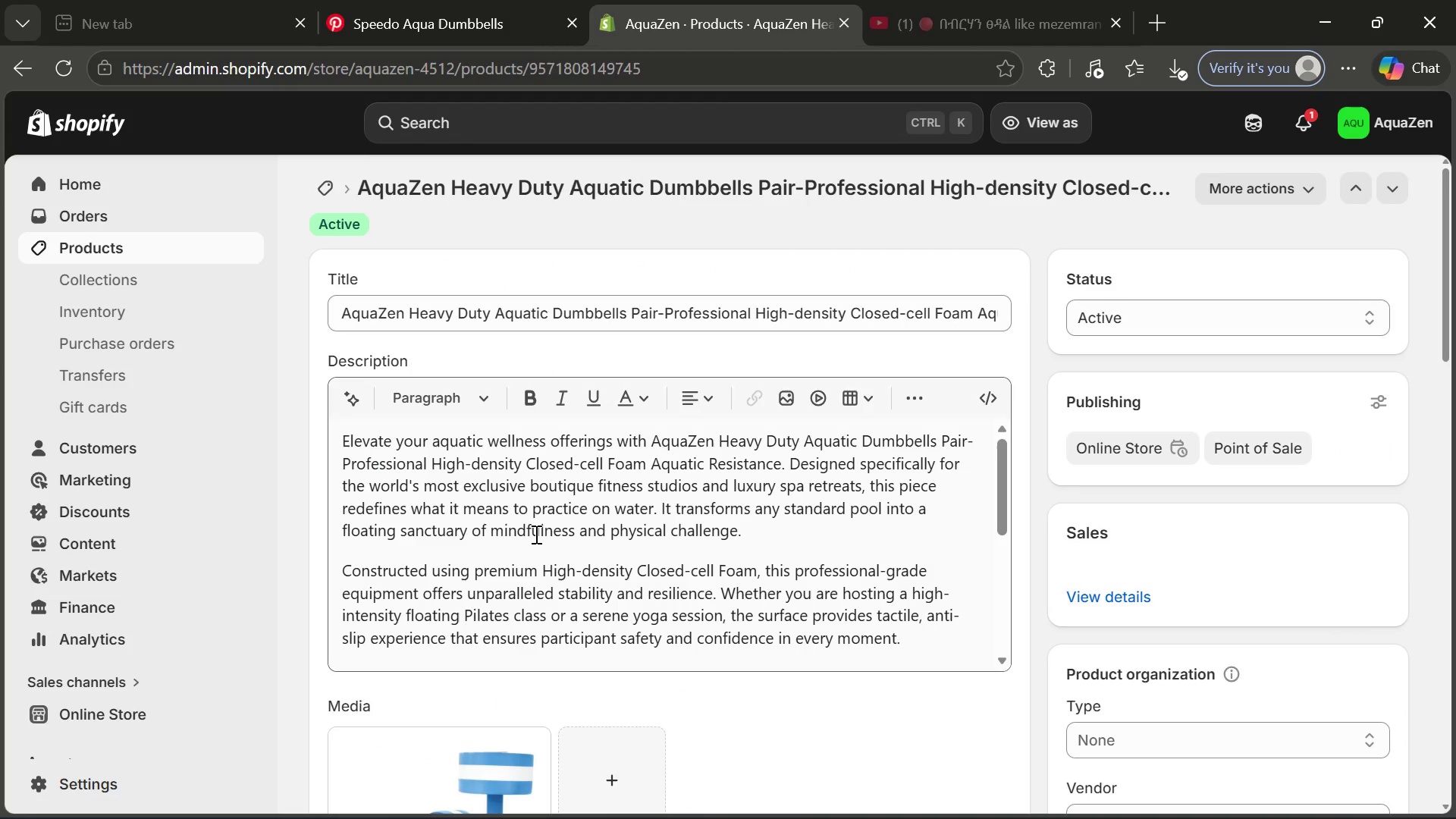 
wait(5.97)
 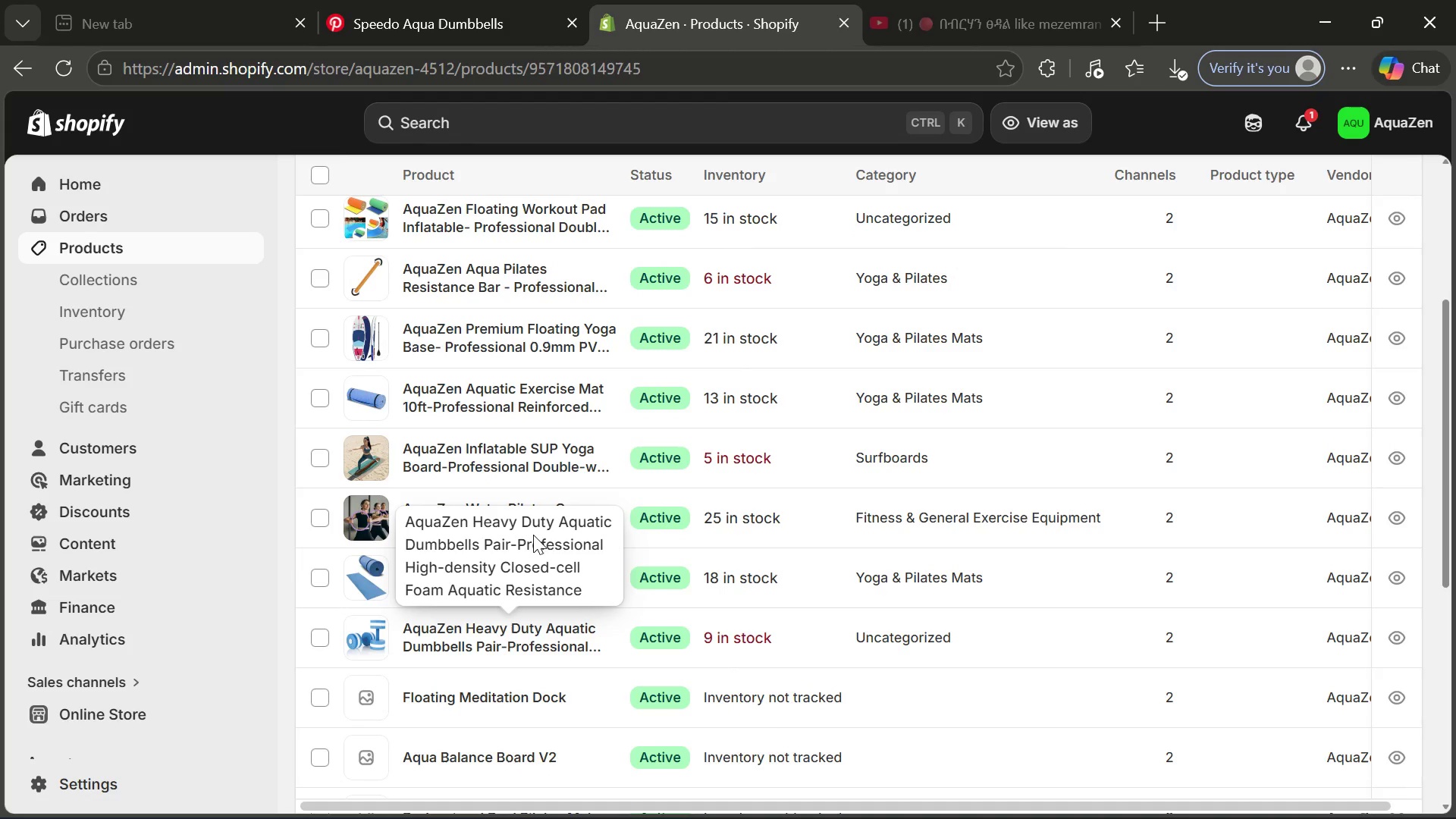 
left_click([535, 535])
 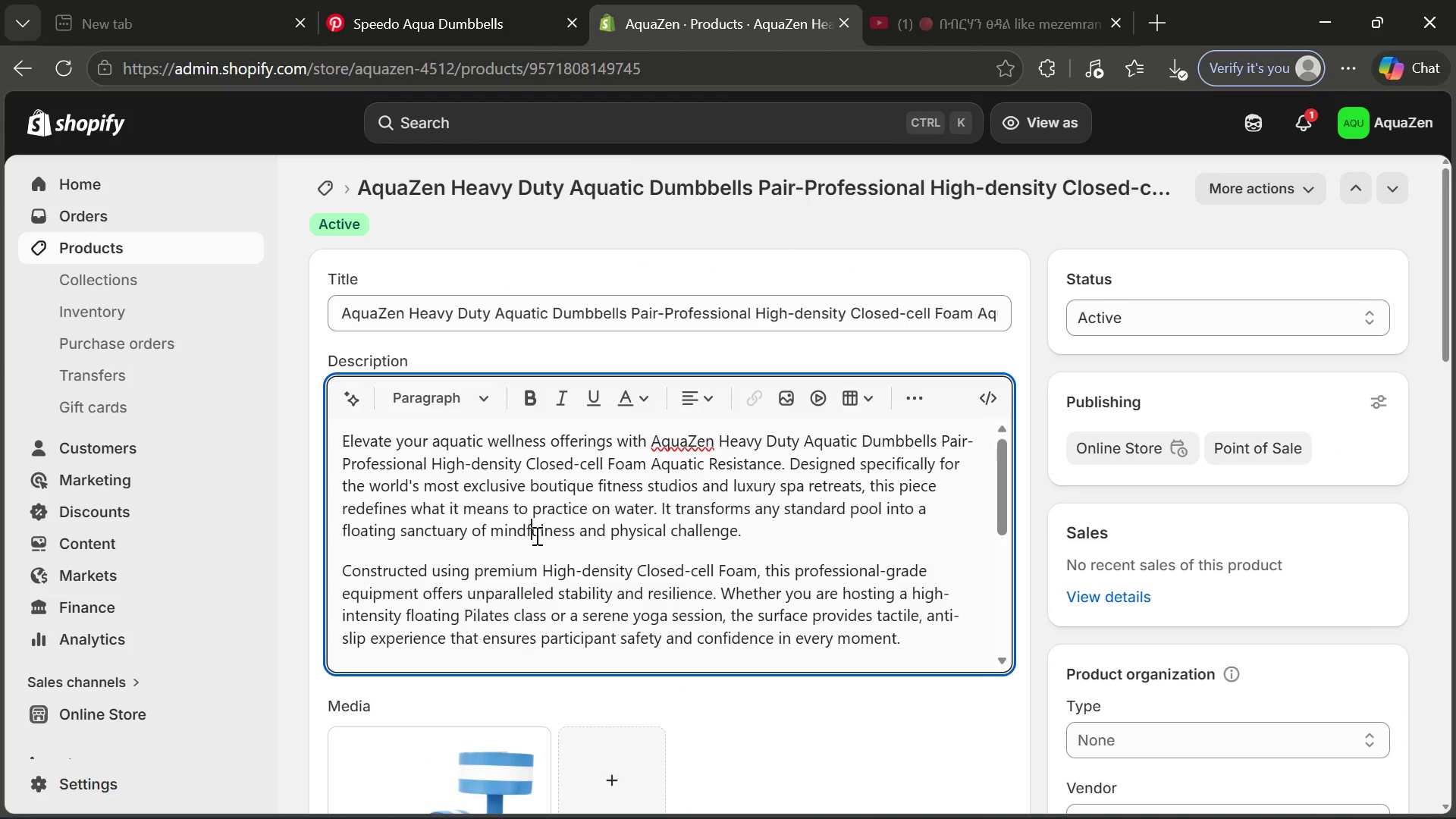 
key(Control+A)
 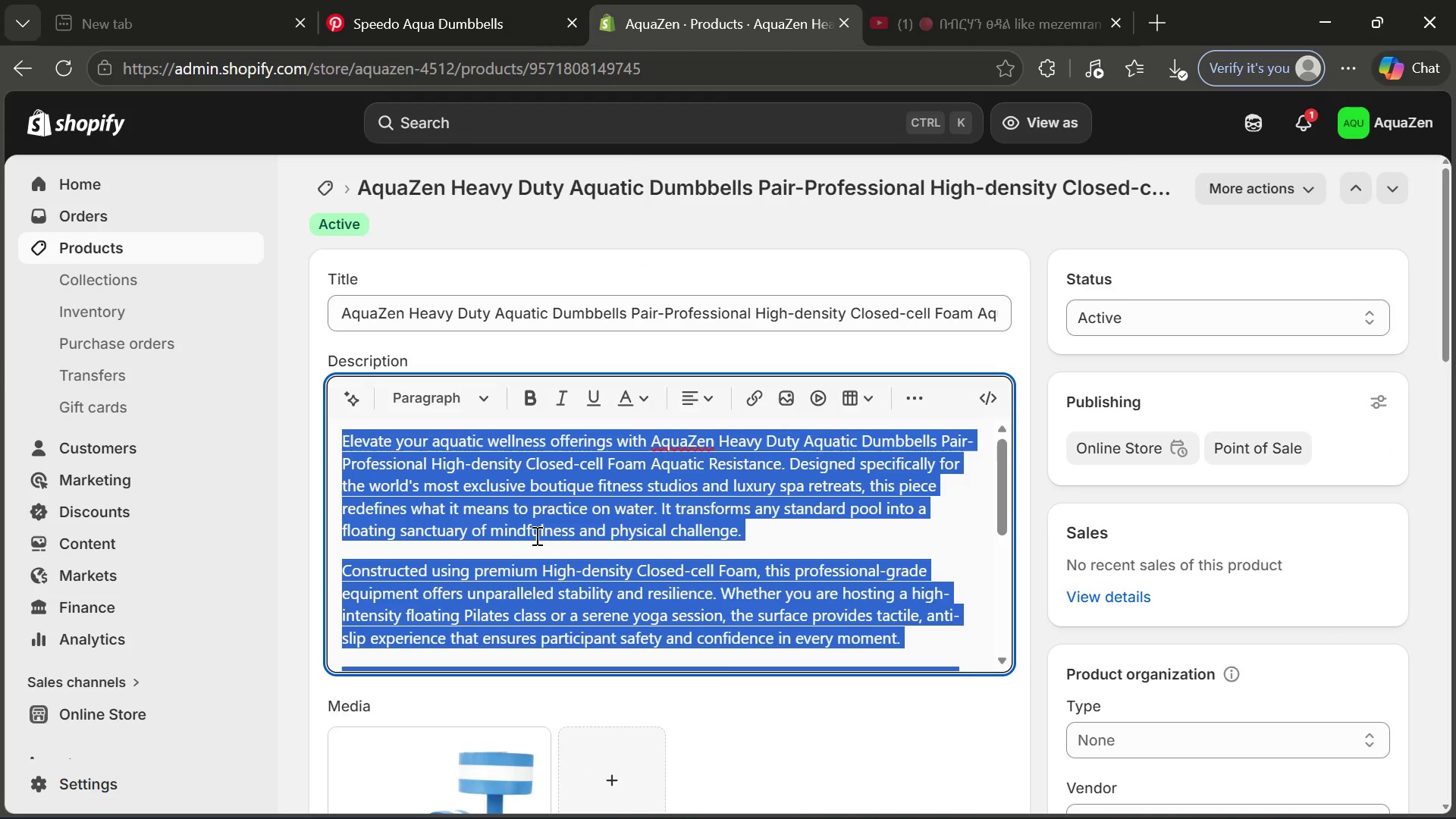 
key(Control+C)
 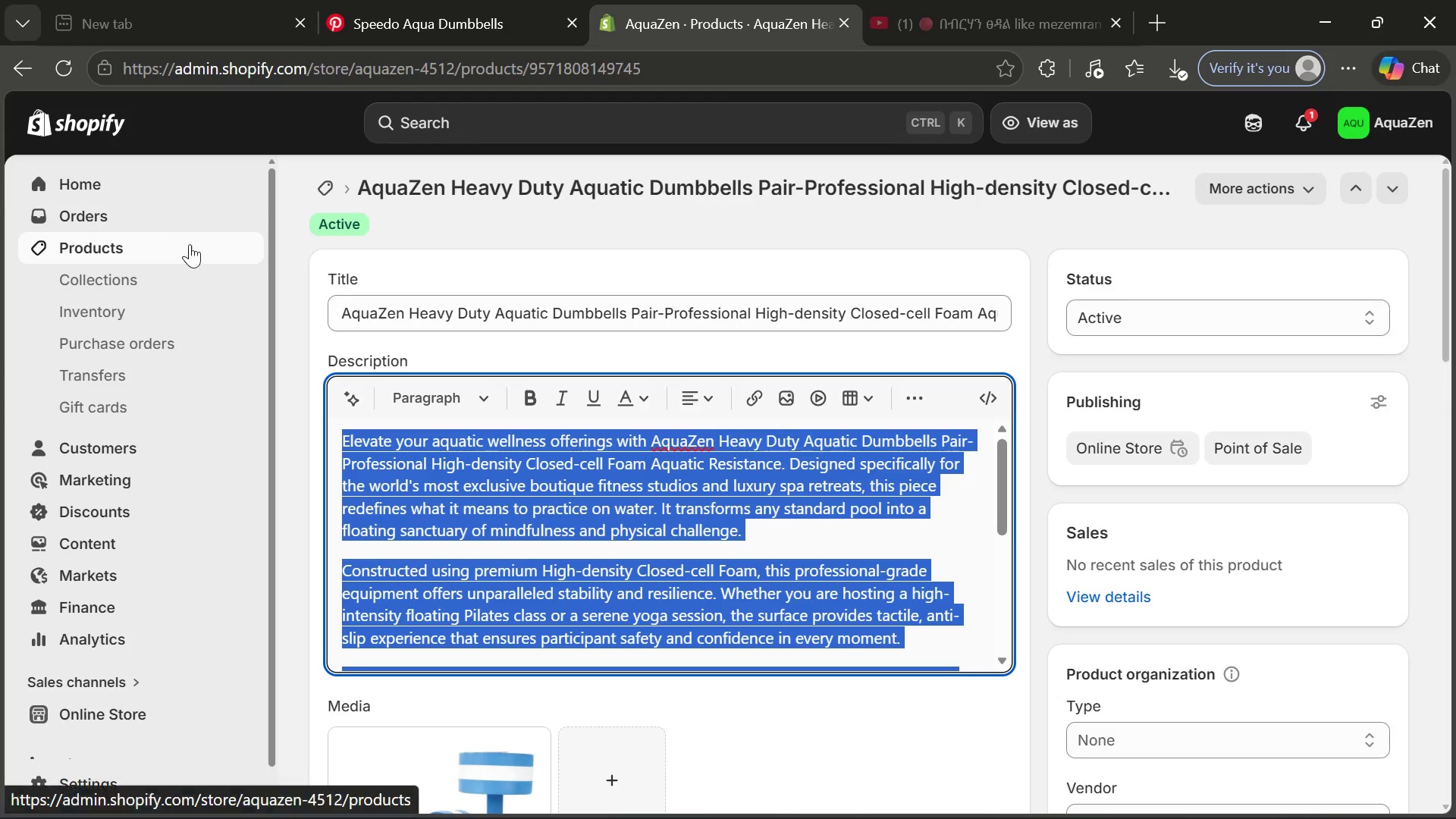 
left_click([191, 245])
 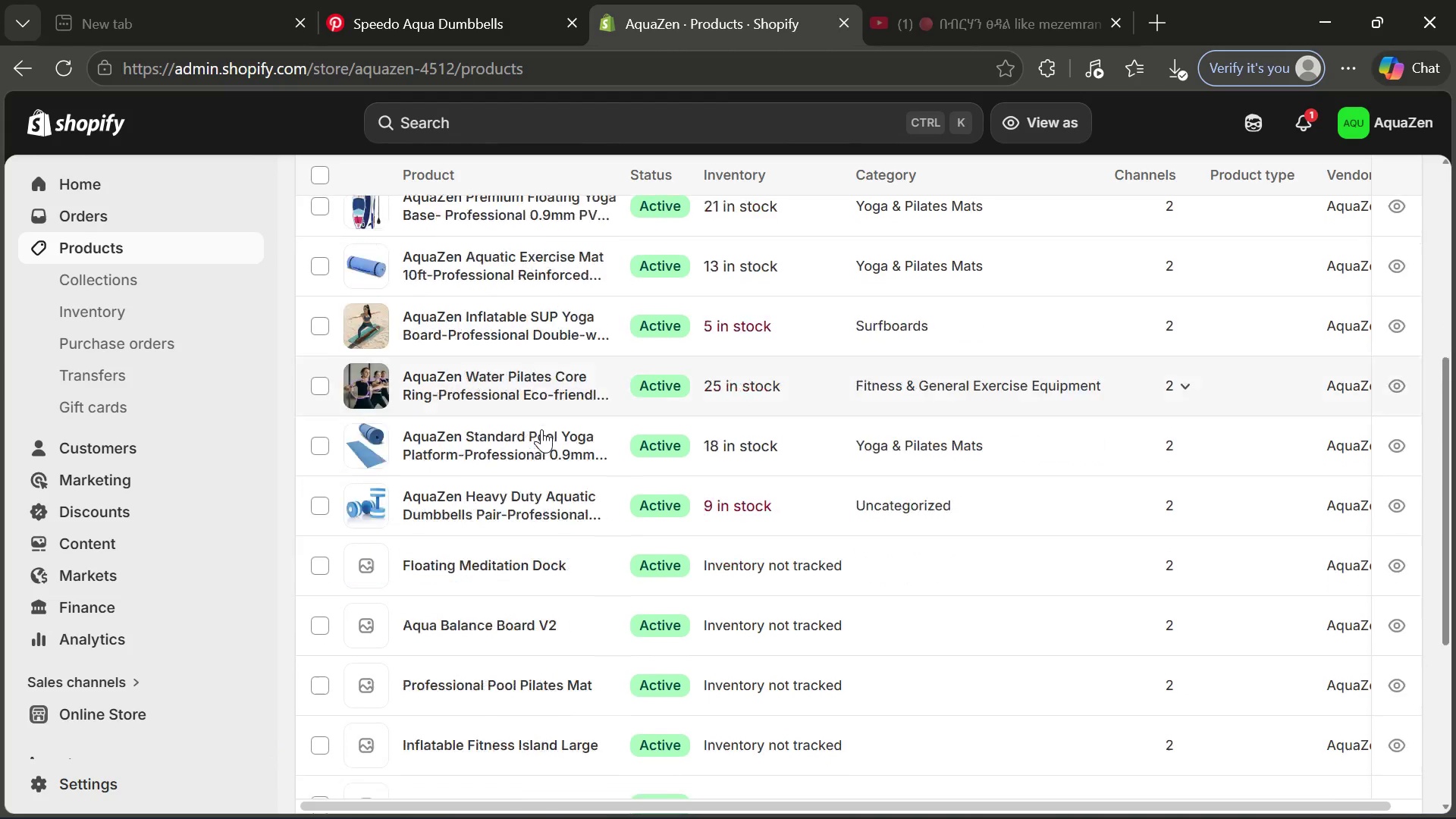 
wait(5.86)
 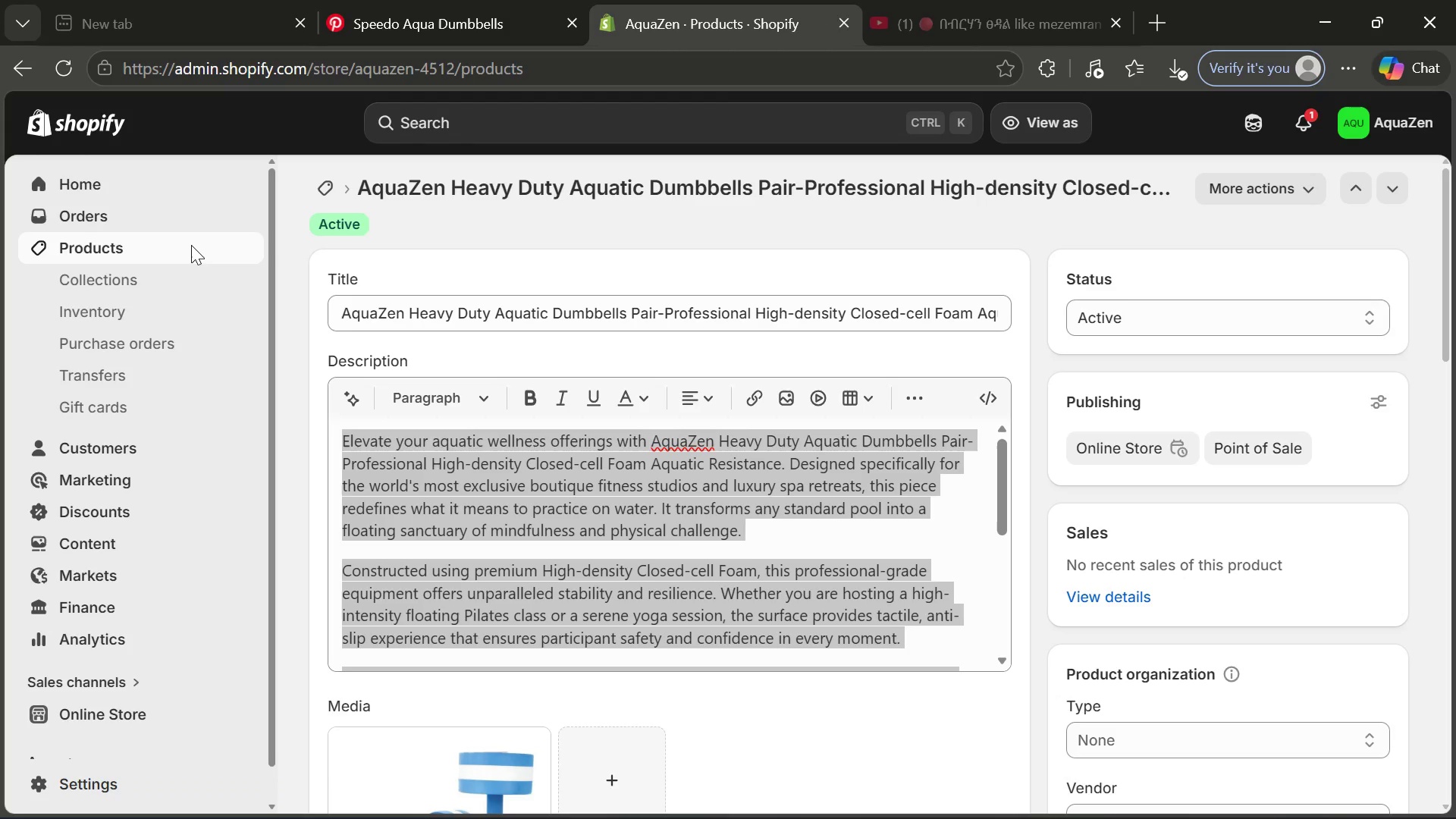 
left_click([485, 330])
 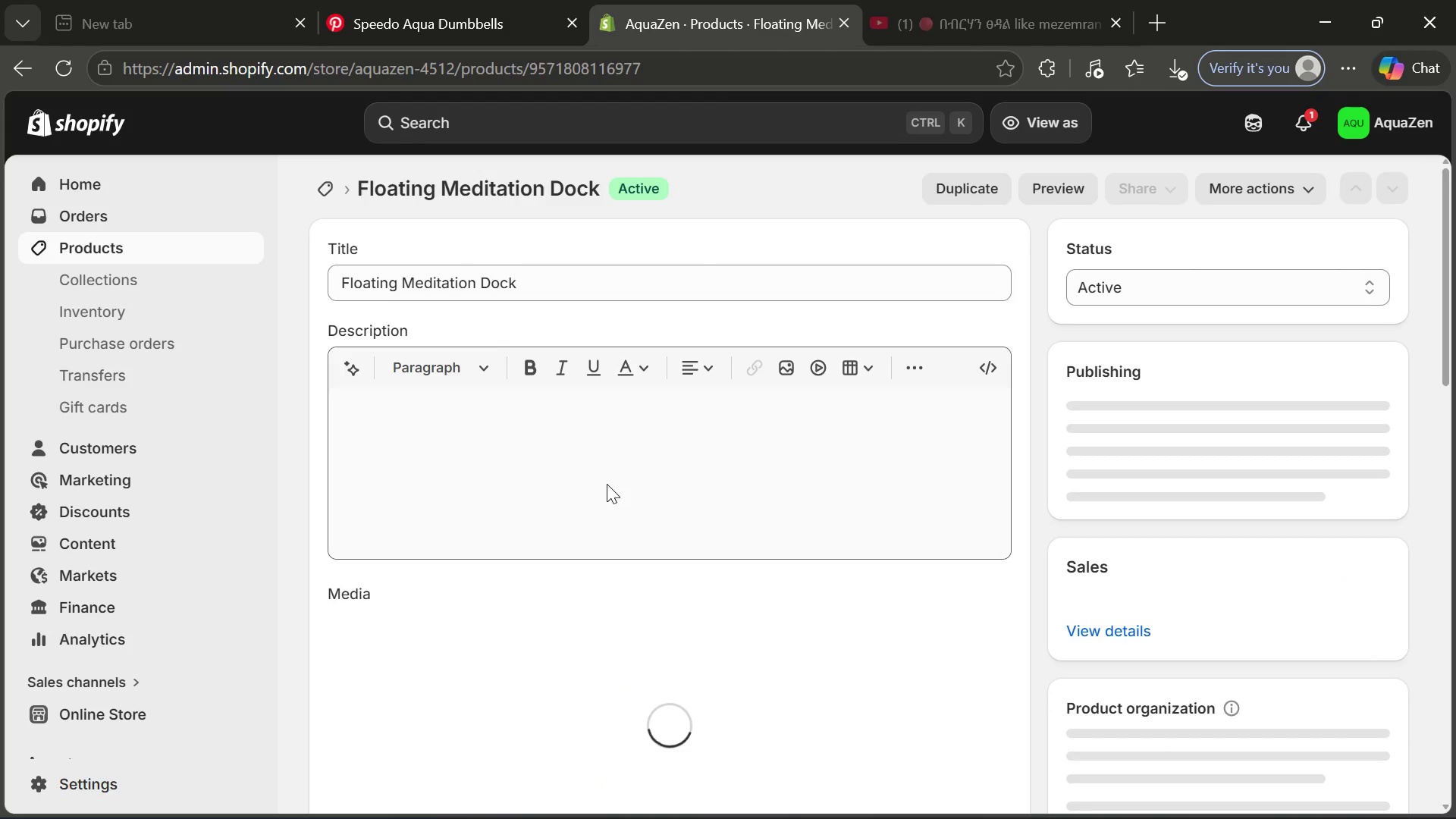 
left_click([607, 487])
 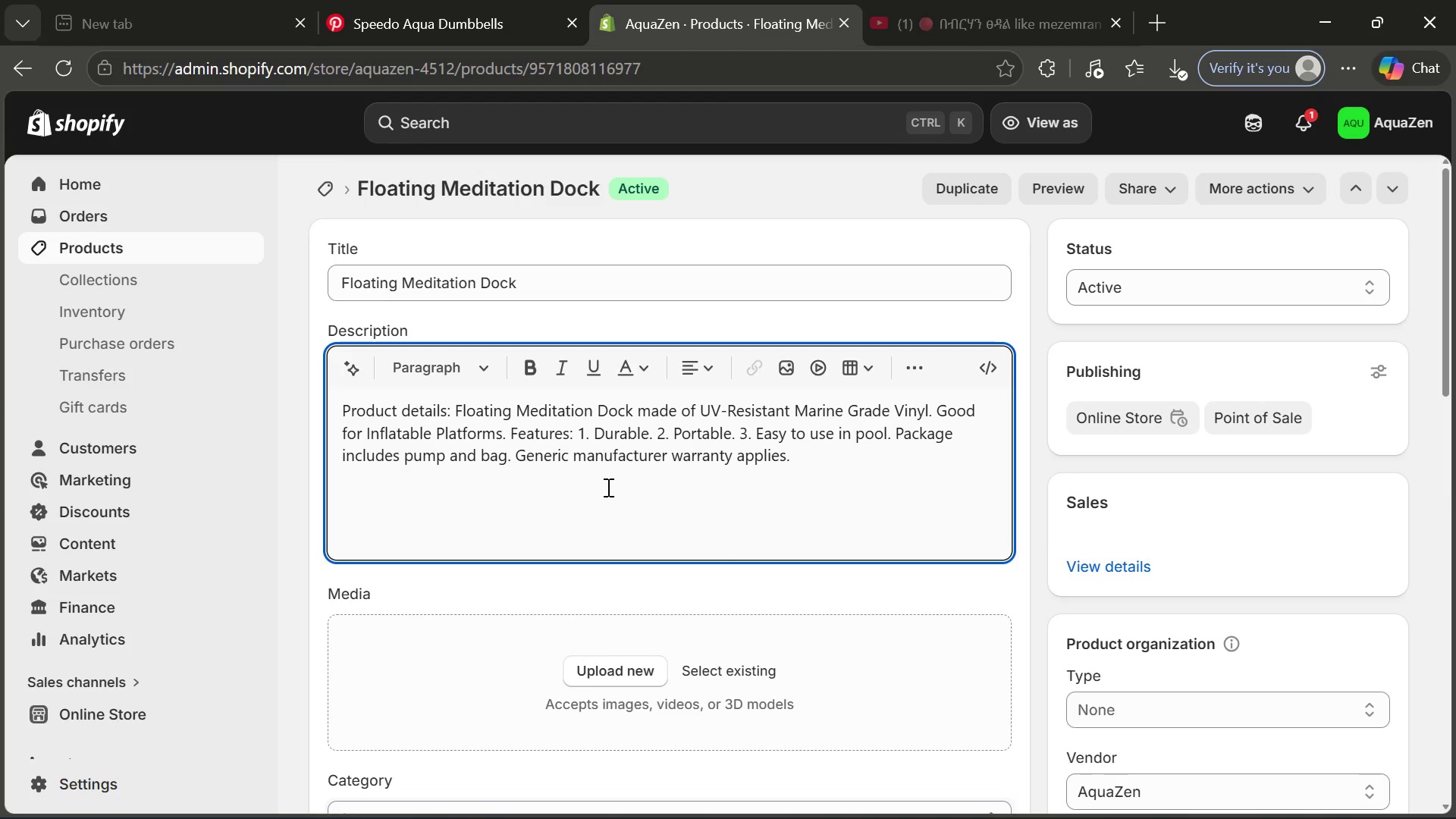 
key(Control+ControlLeft)
 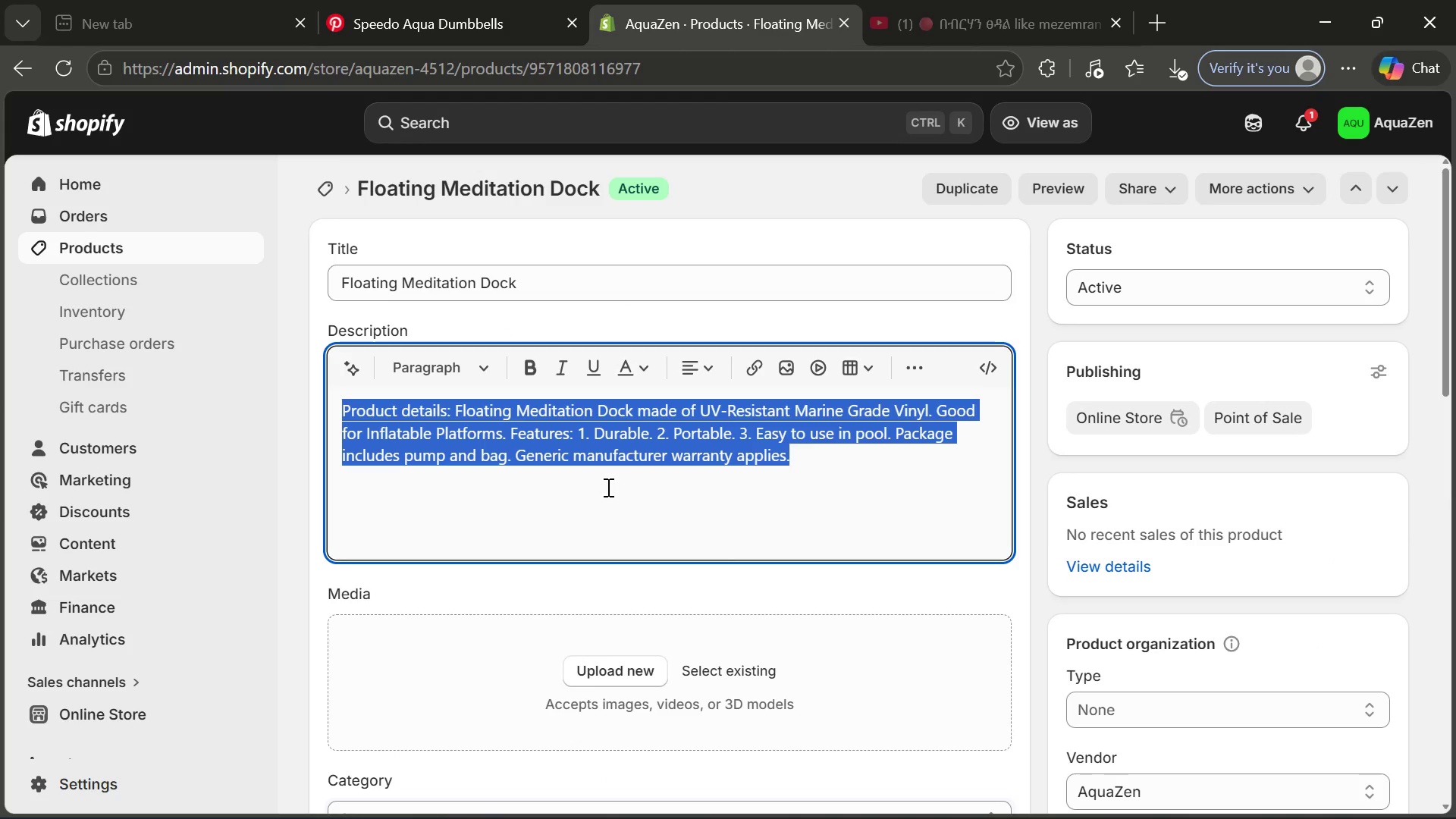 
key(Control+A)
 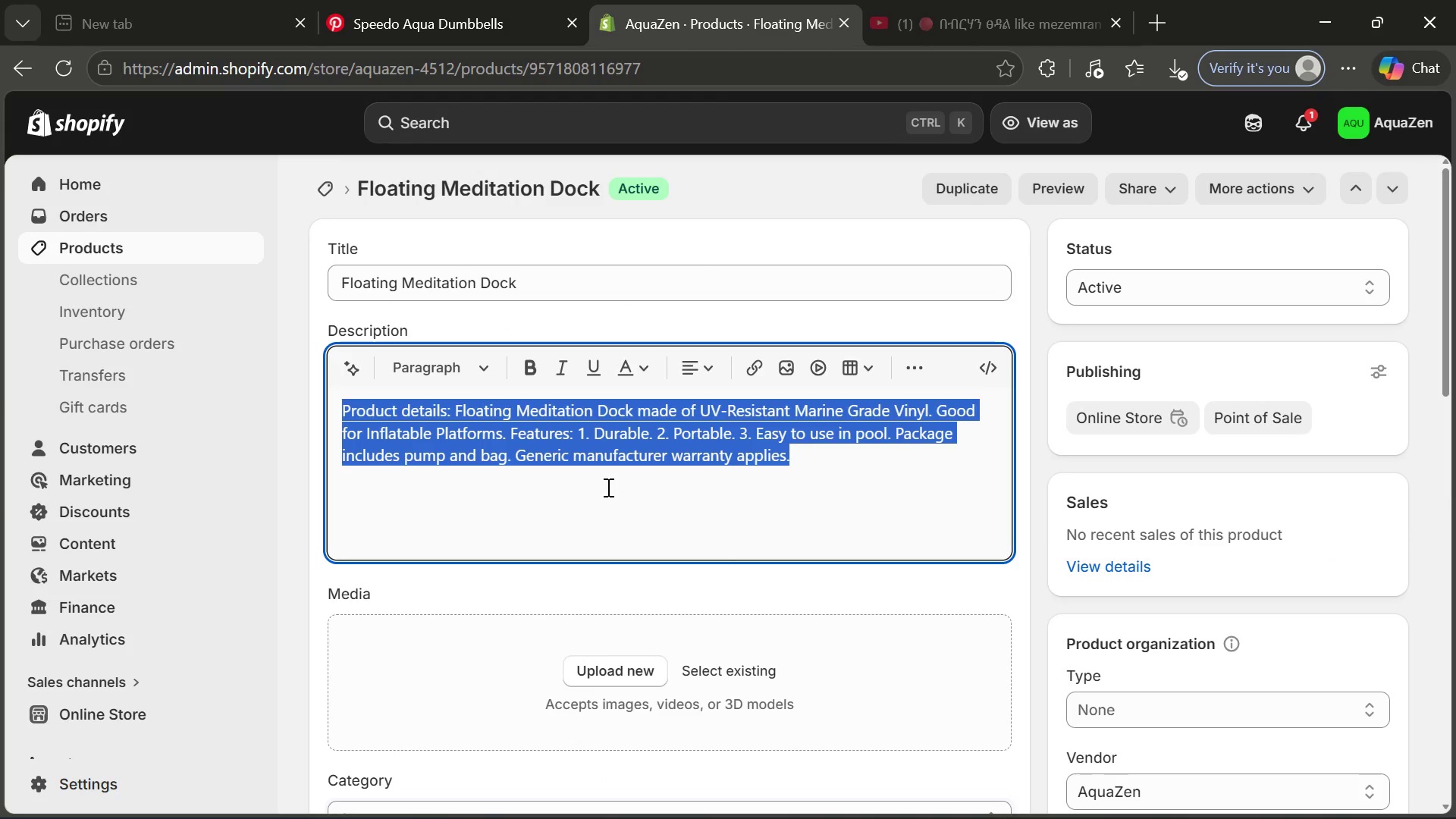 
key(Control+V)
 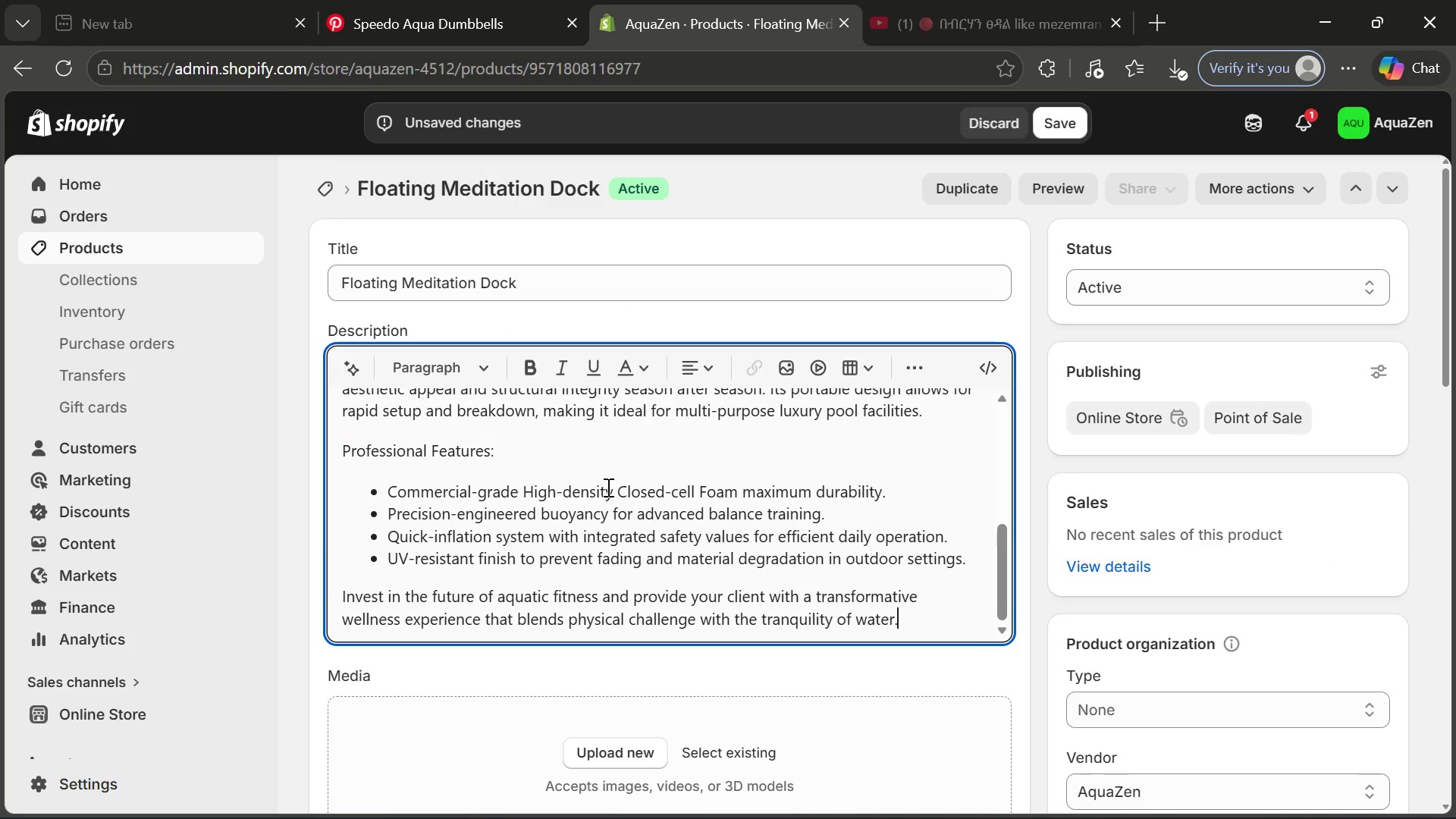 
left_click([377, 293])
 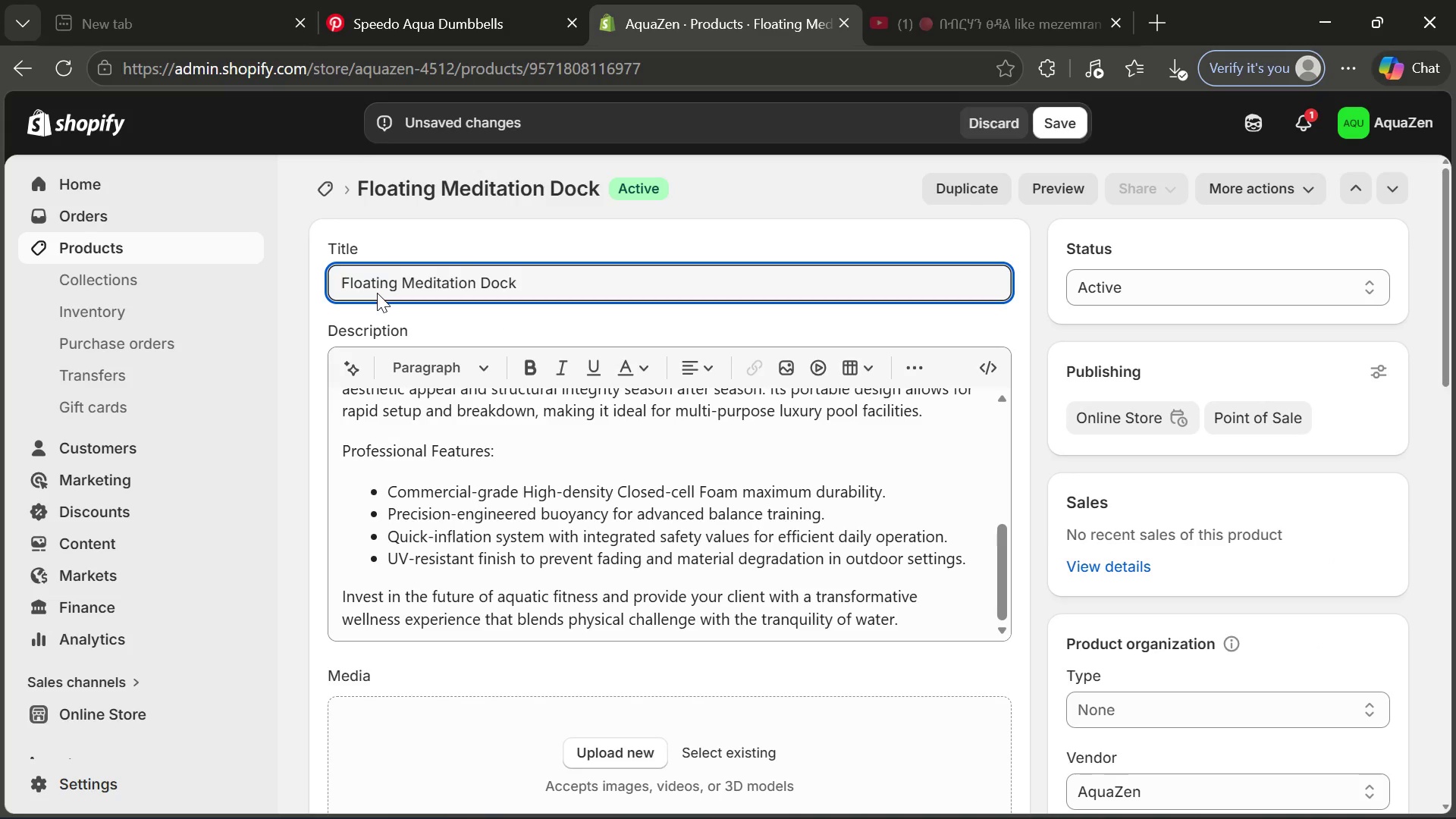 
hold_key(key=ArrowLeft, duration=0.81)
 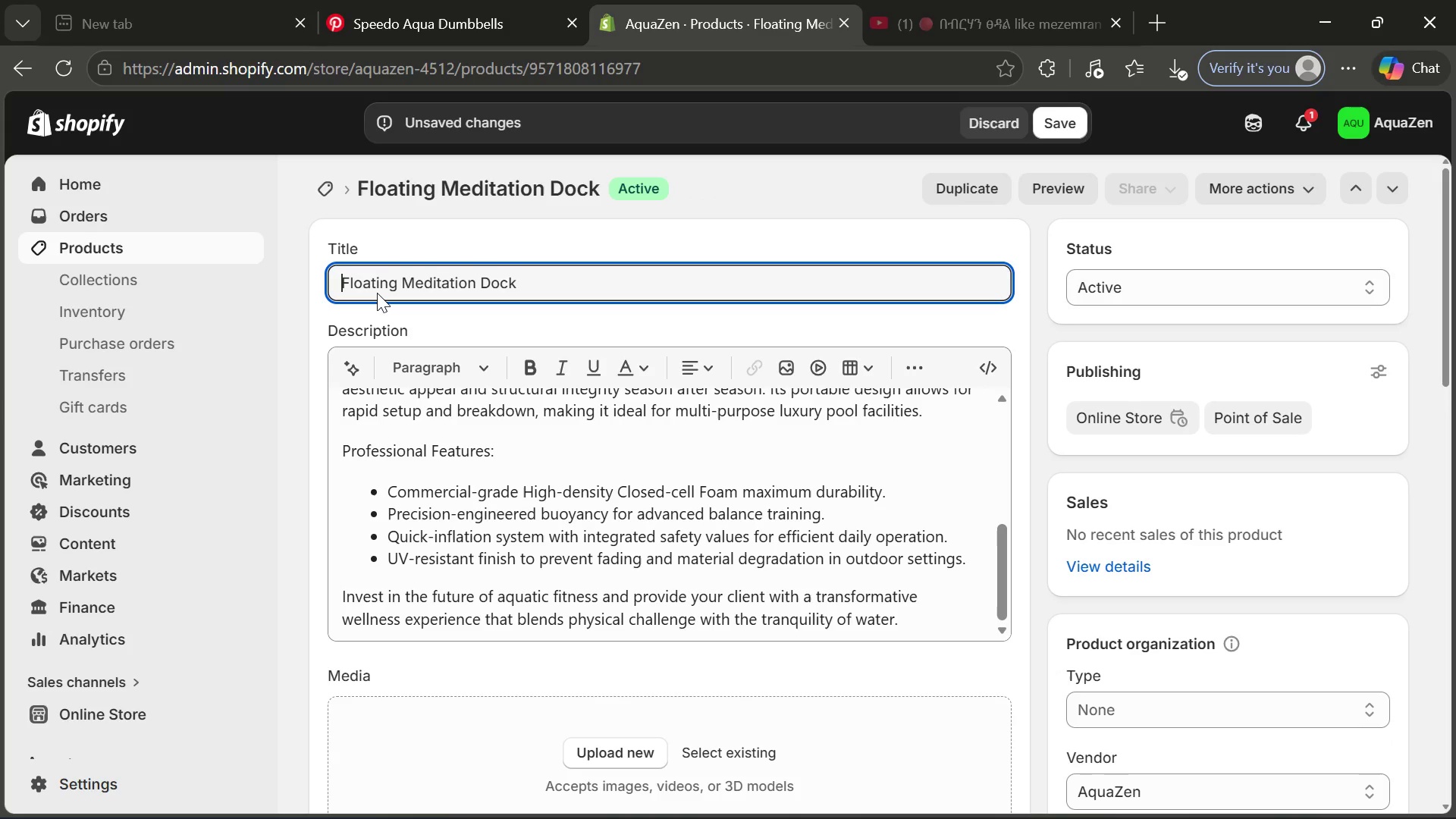 
type(AquaZen )
 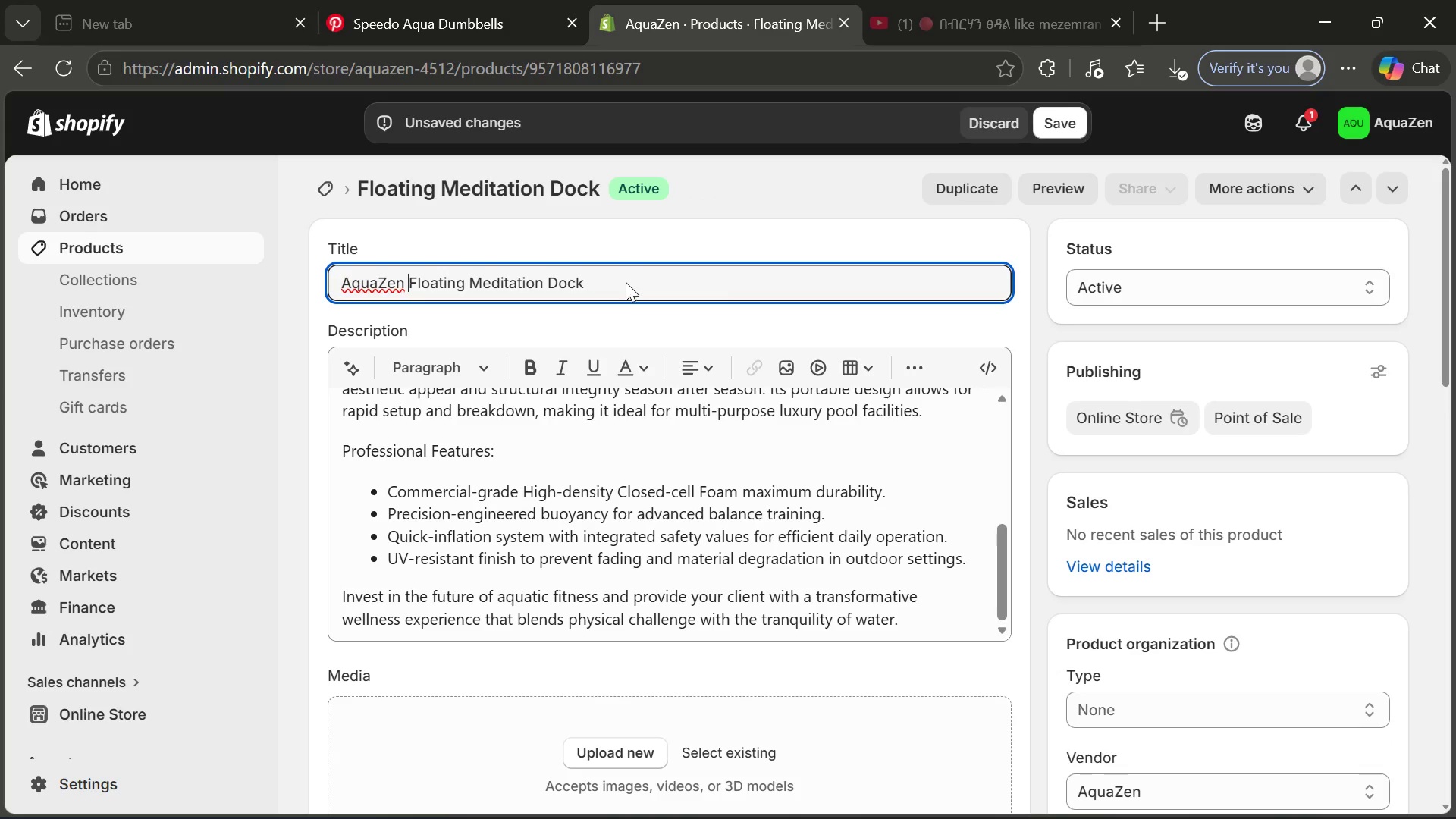 
left_click([623, 287])
 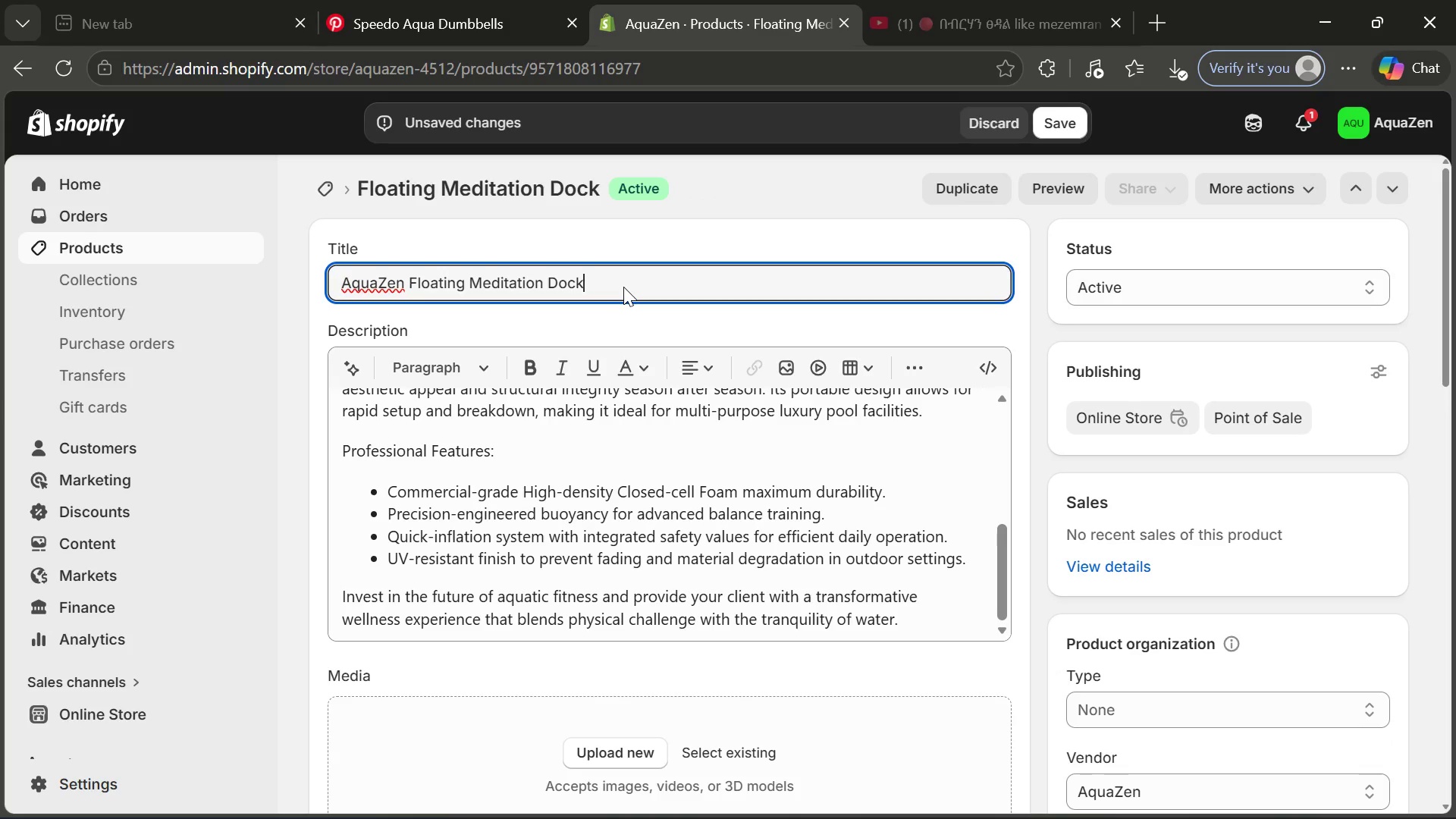 
type(-Professional )
 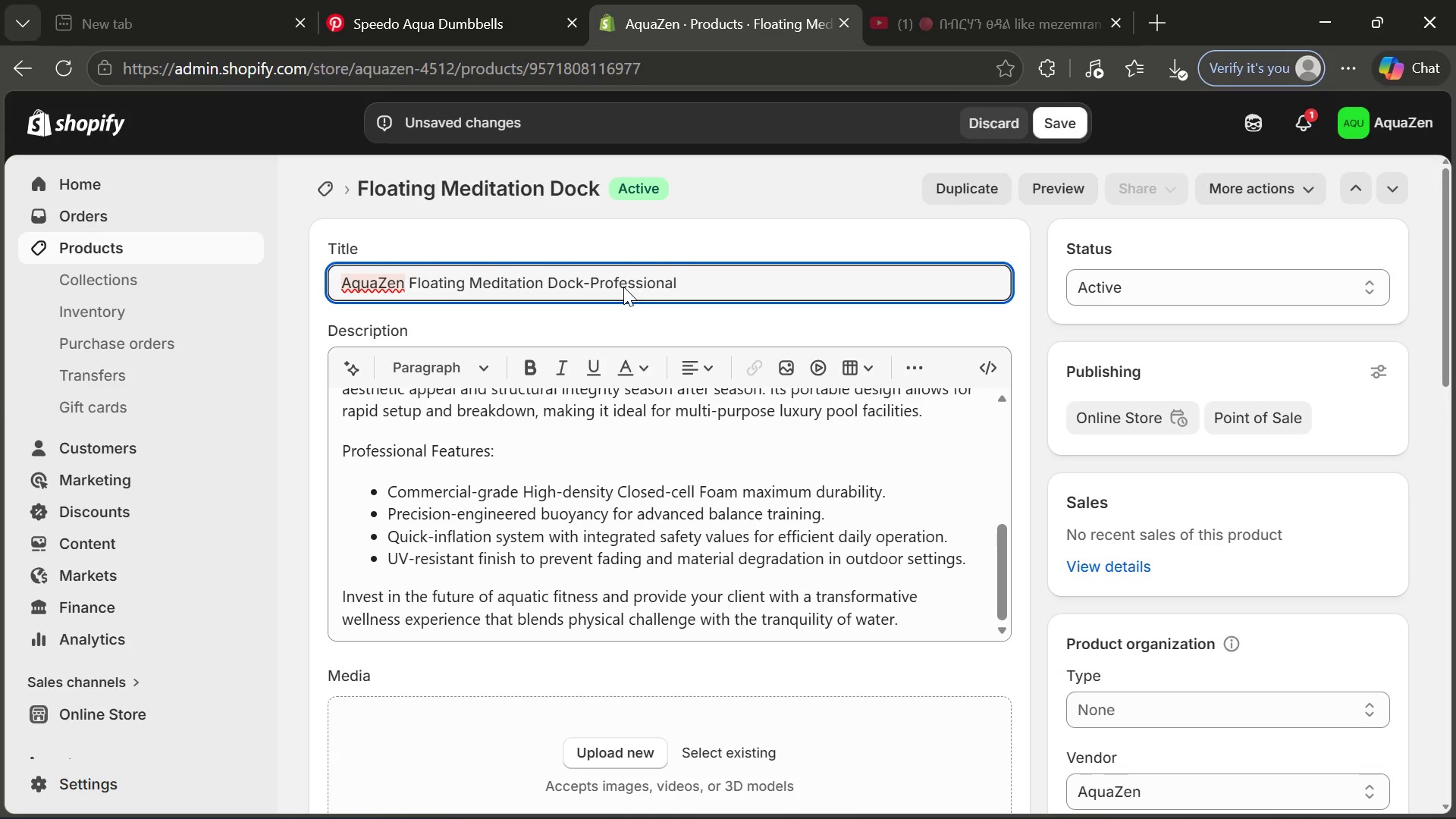 
wait(6.53)
 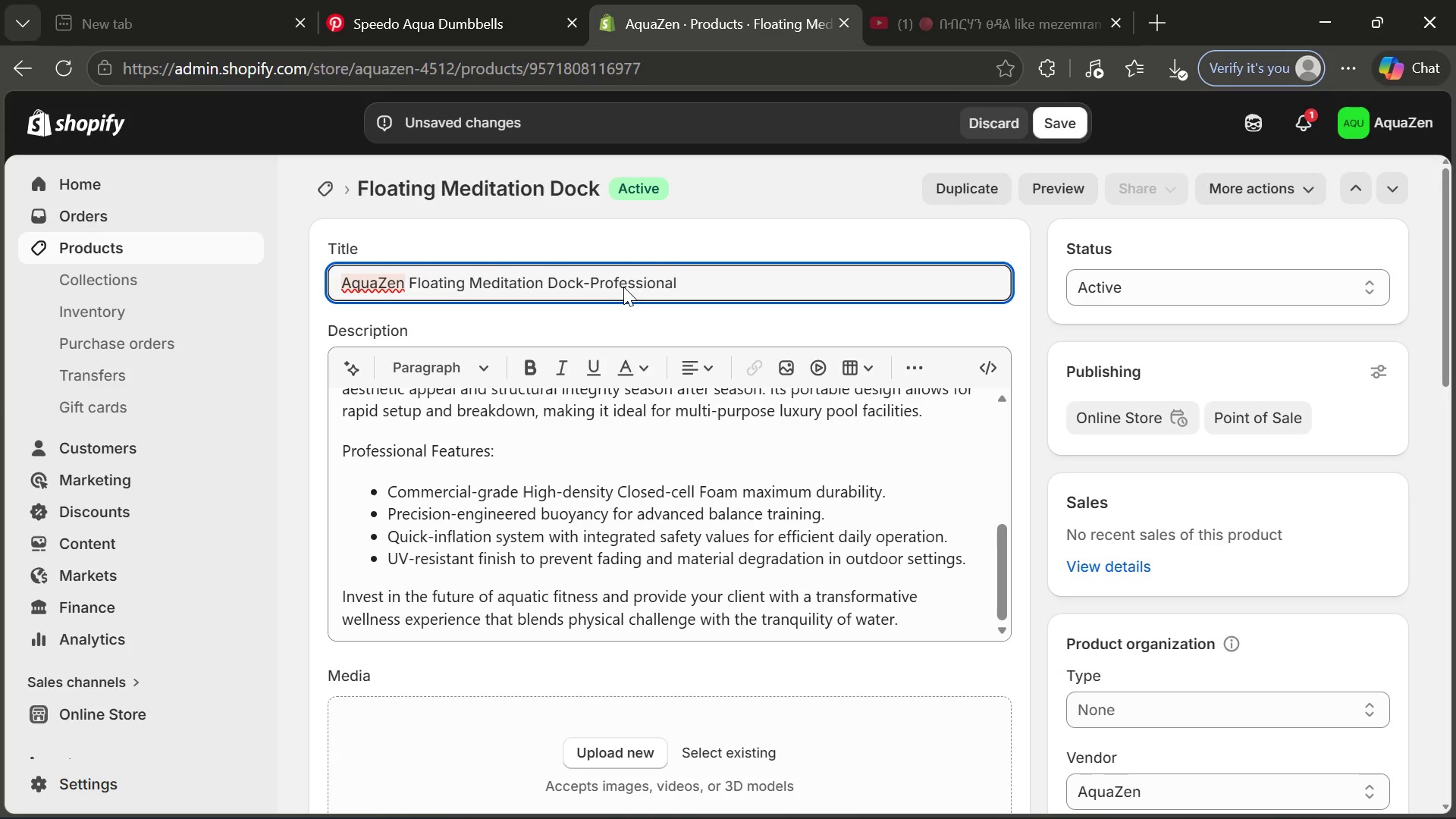 
type(Uv=)
key(Backspace)
type(-Resistant Mrine Grade U)
key(Backspace)
type(Vinyl Inflatable Platforms)
 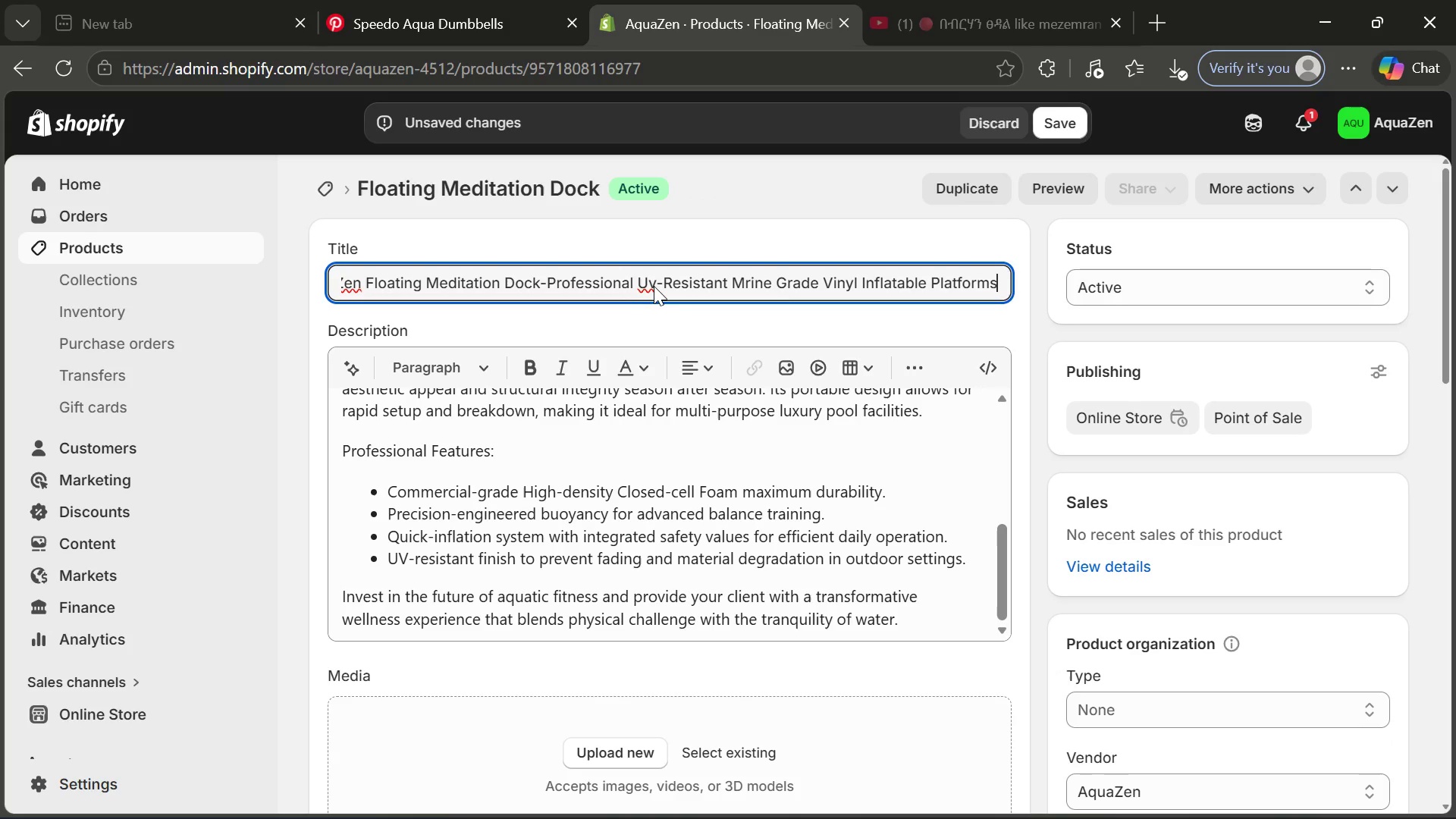 
left_click([655, 286])
 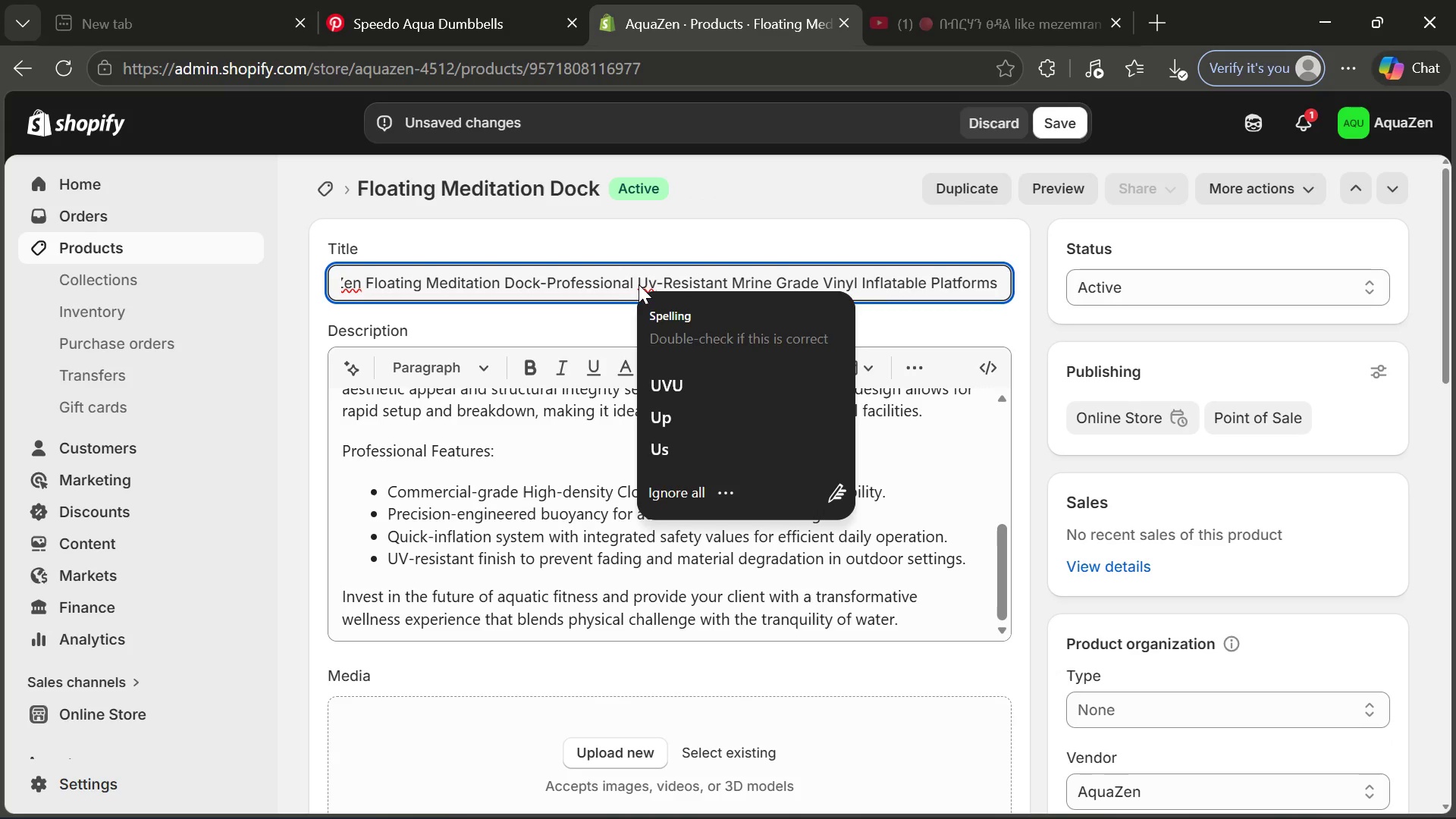 
left_click([670, 382])
 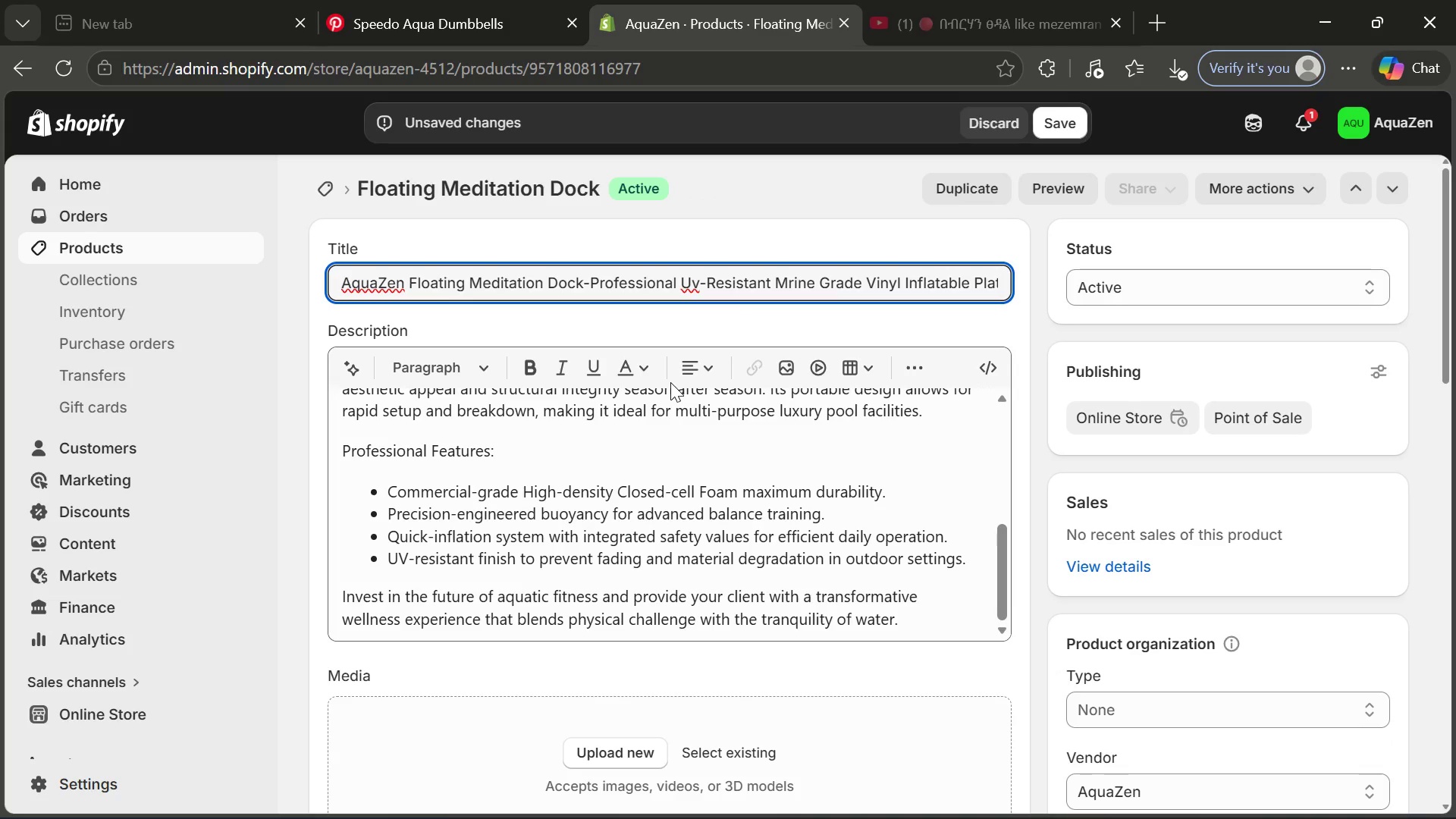 
key(Backspace)
 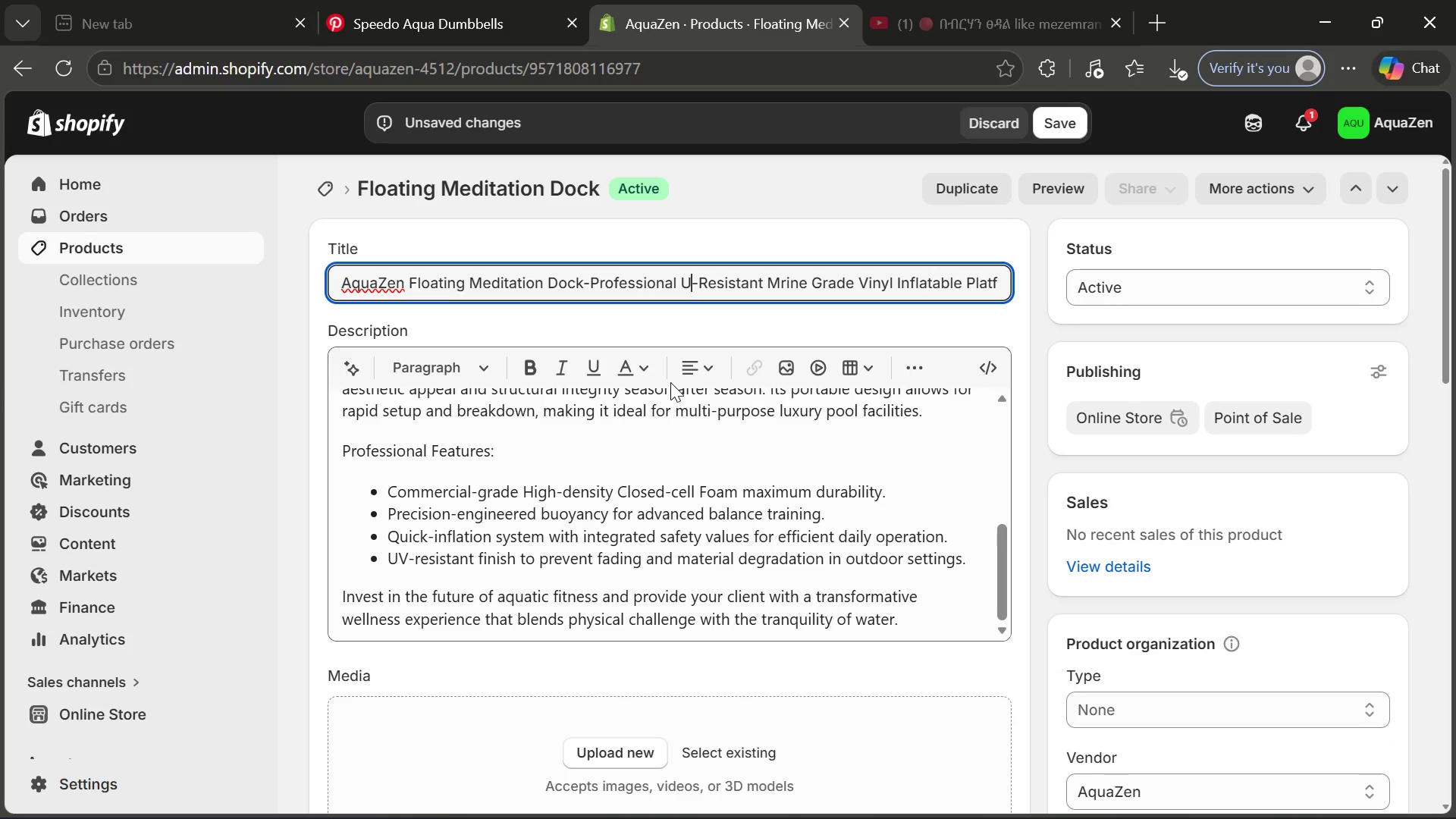 
key(CapsLock)
 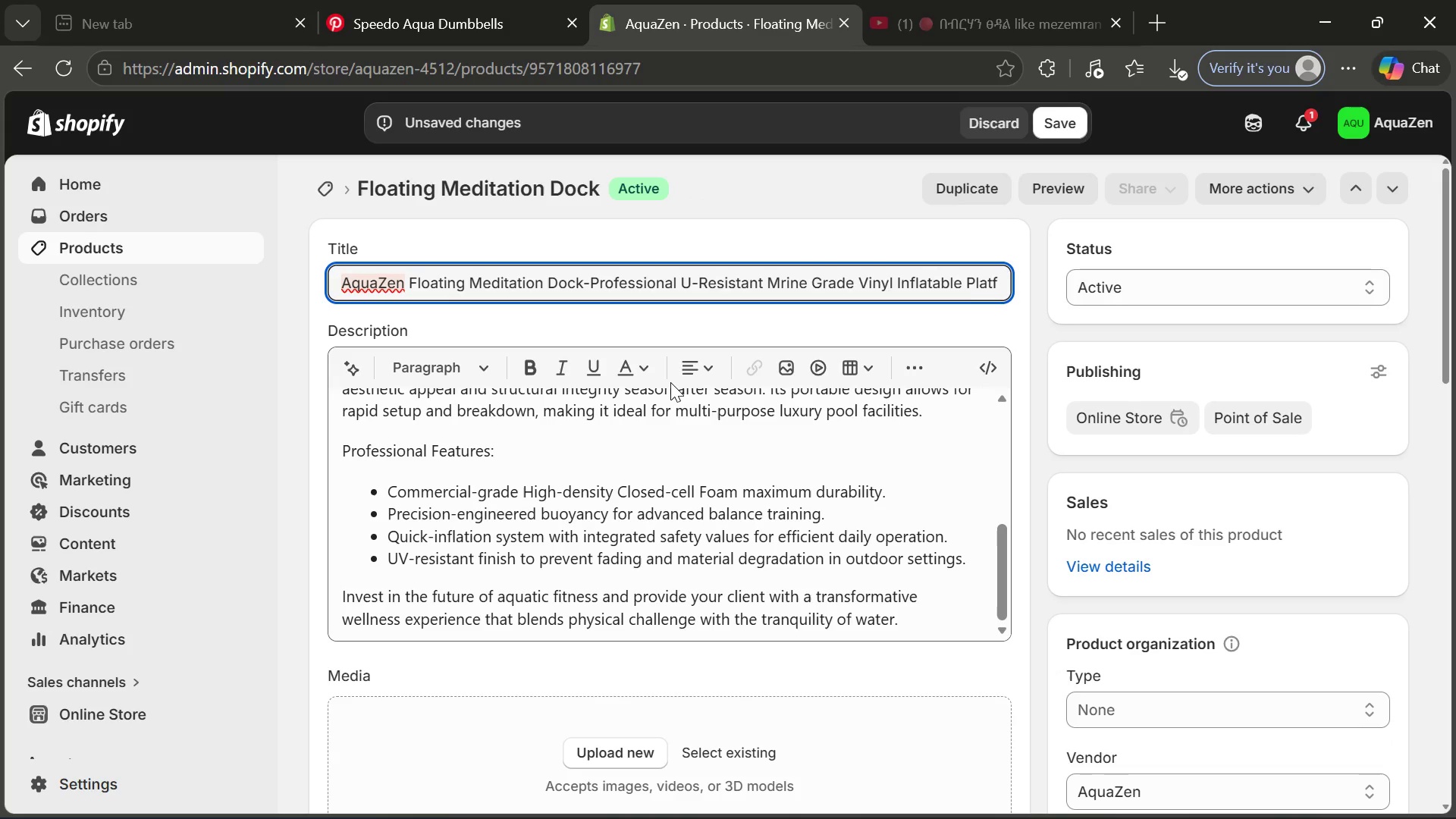 
key(V)
 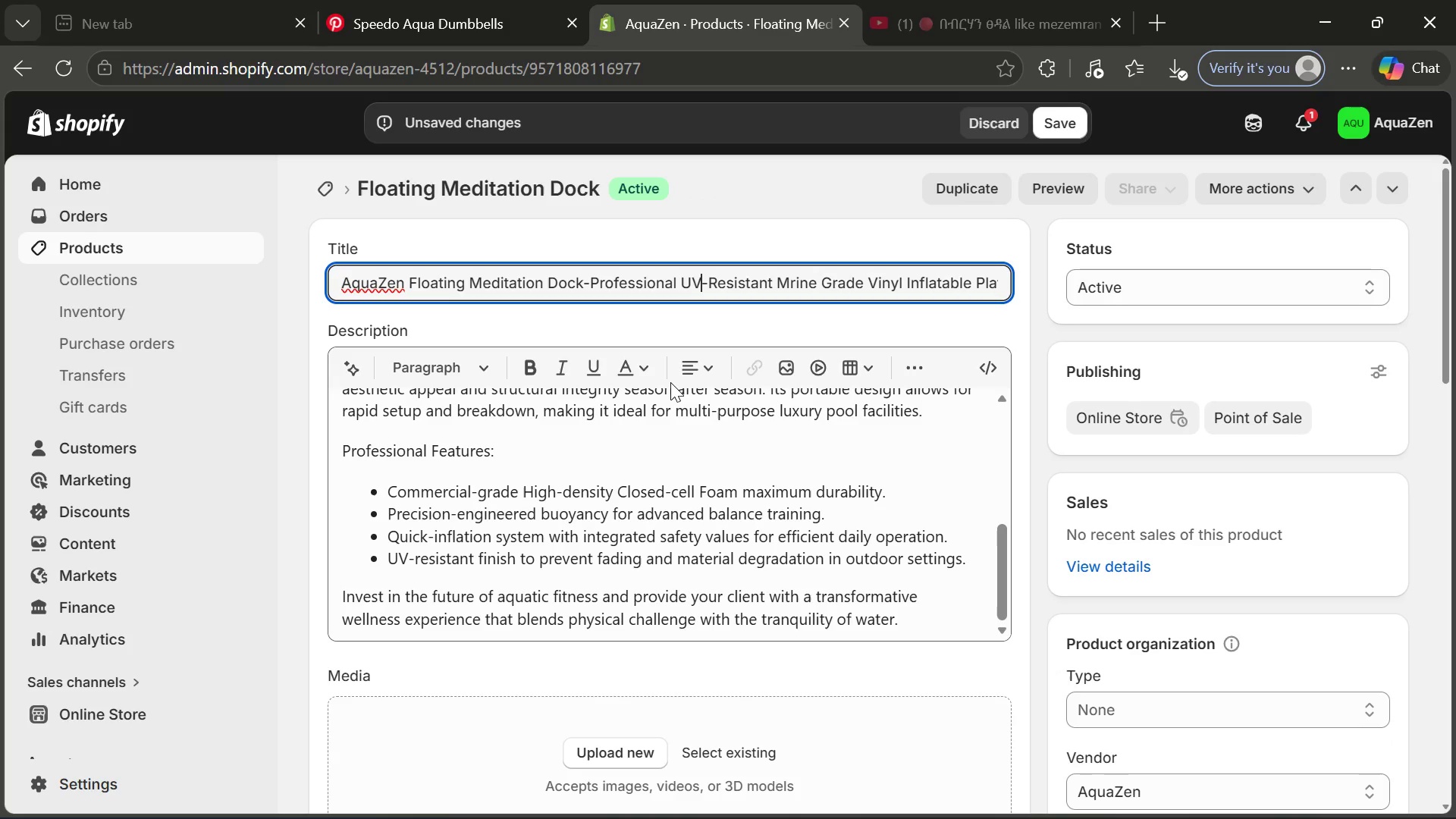 
key(CapsLock)
 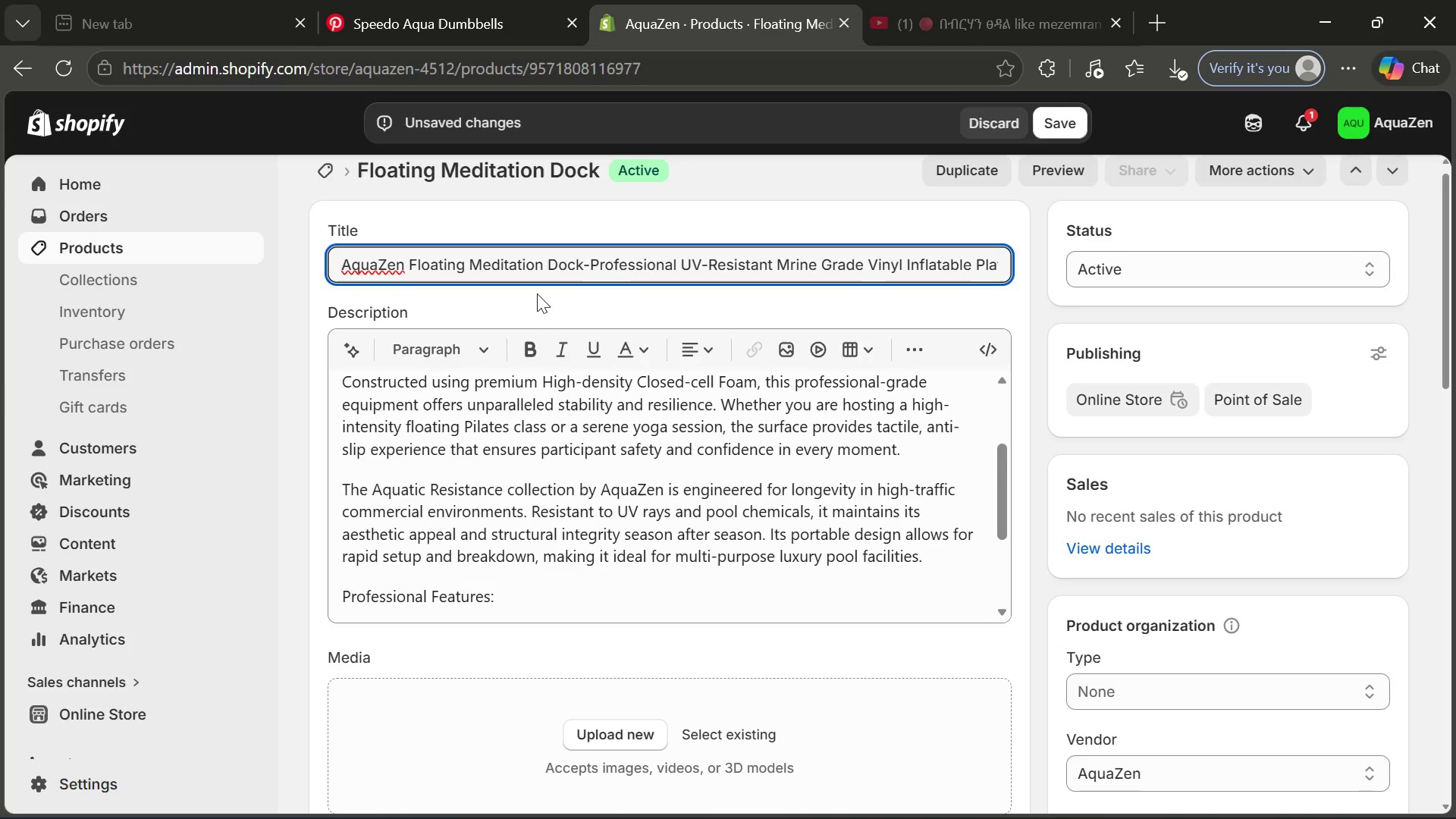 
key(Control+A)
 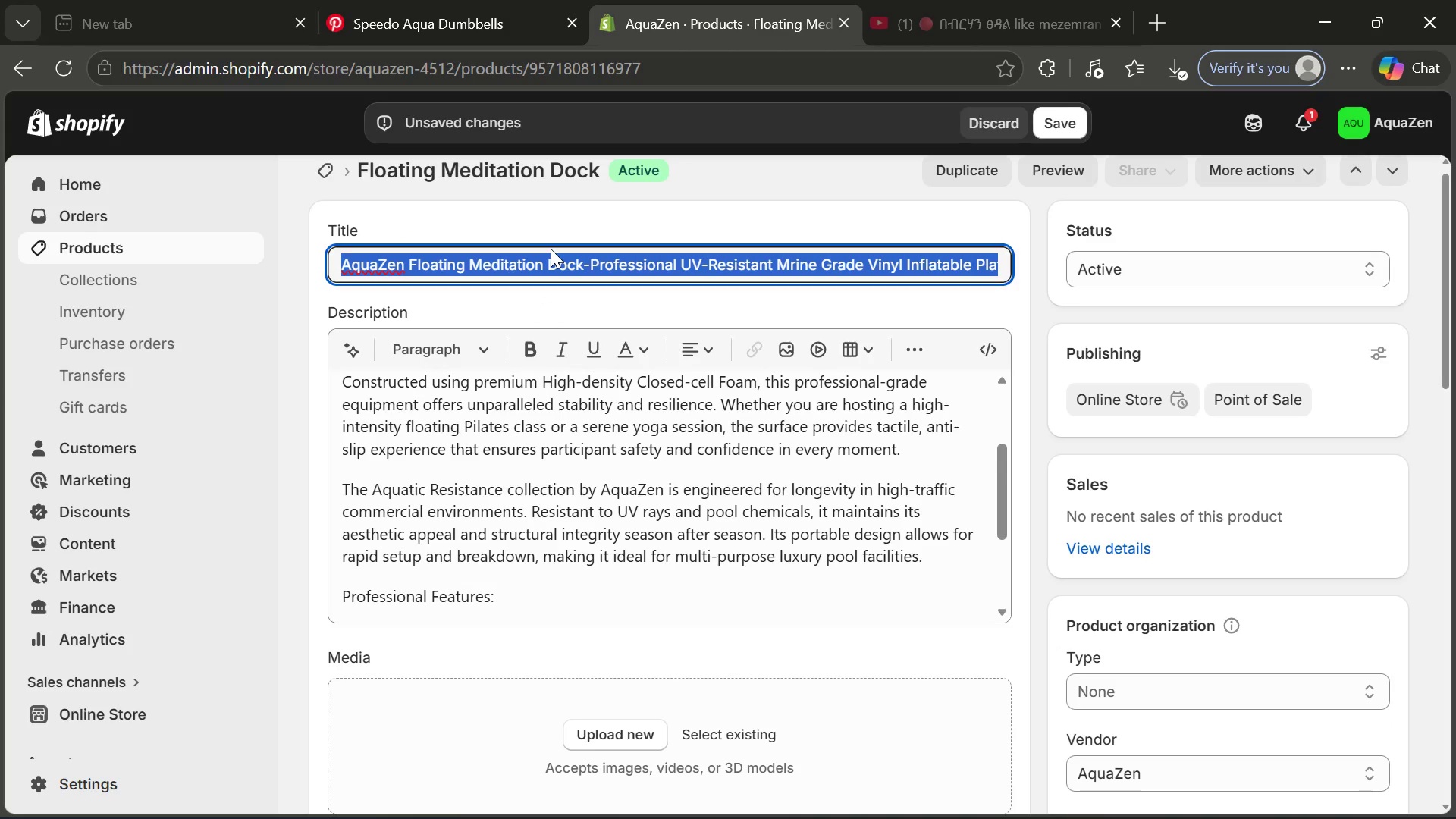 
key(Control+C)
 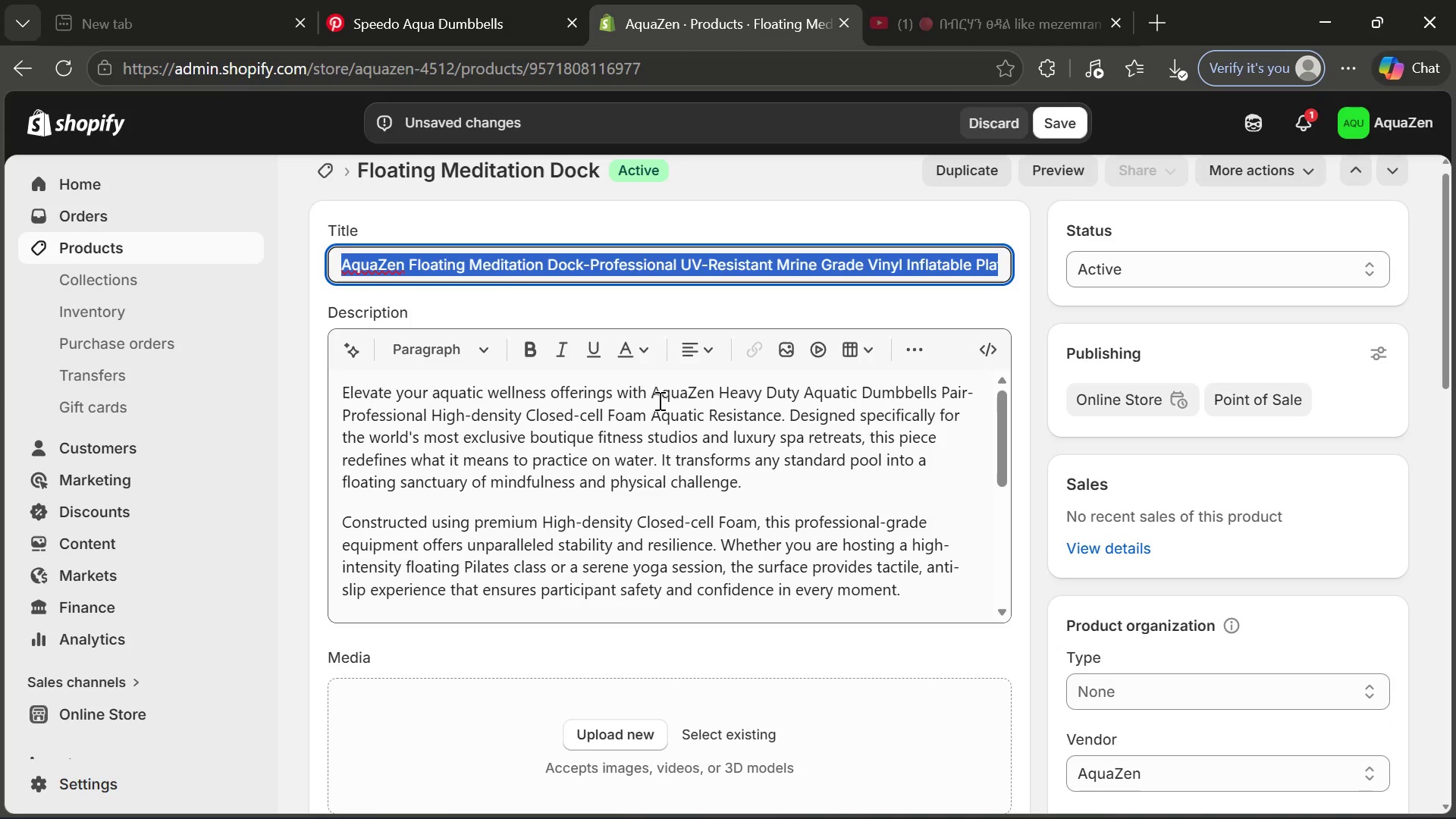 
left_click_drag(start_coordinate=[656, 394], to_coordinate=[781, 407])
 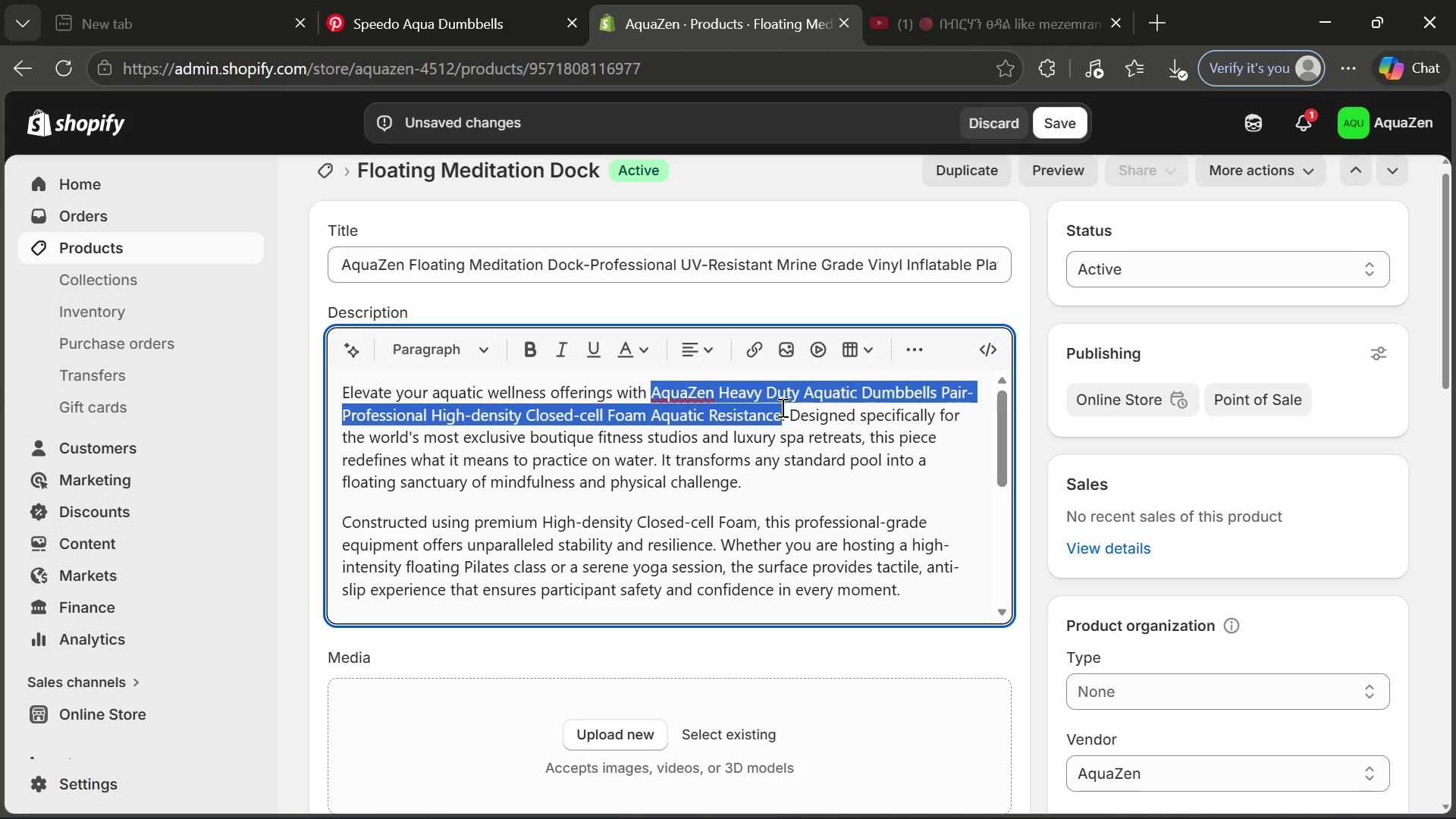 
key(Control+ControlLeft)
 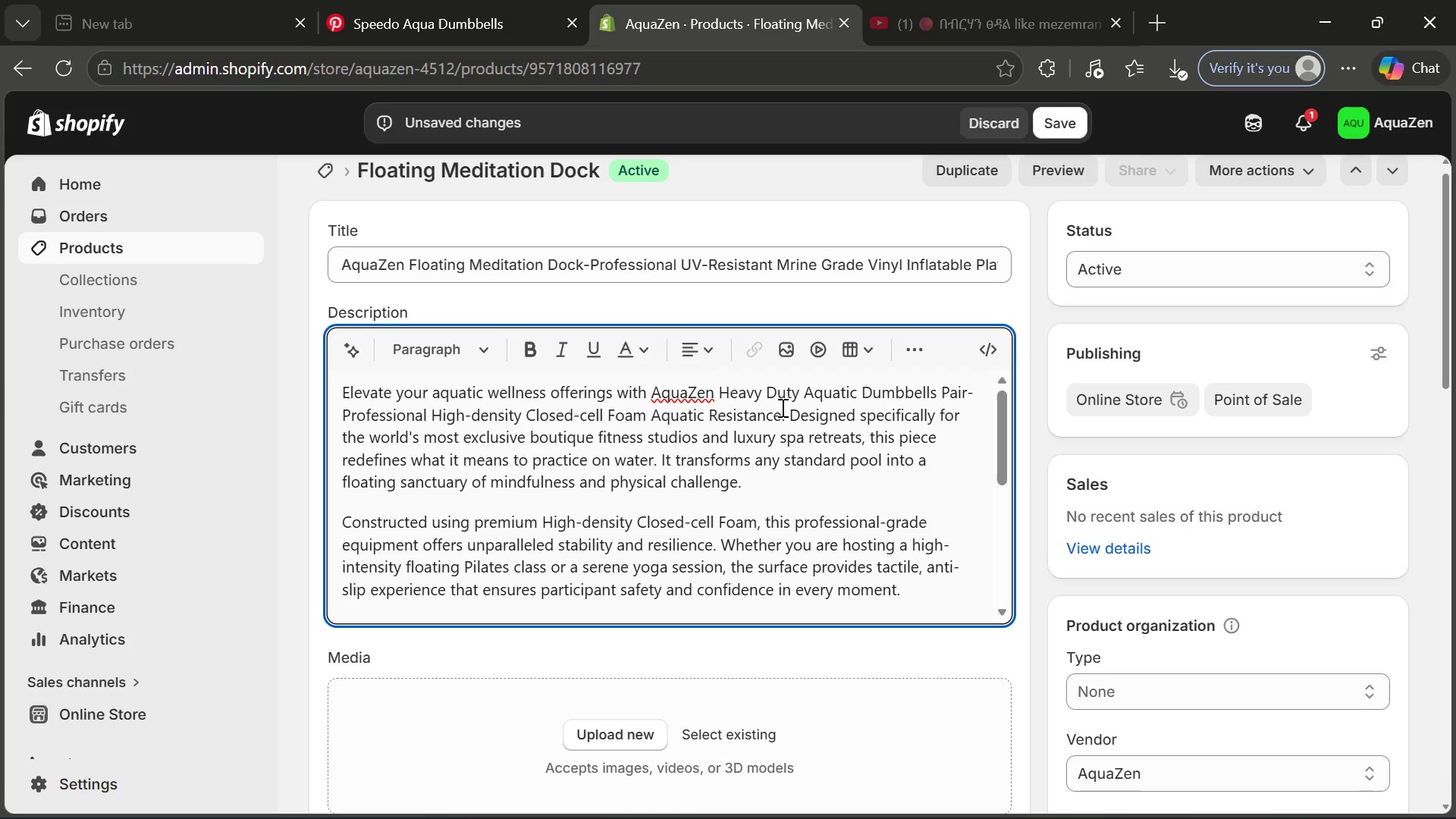 
key(Control+V)
 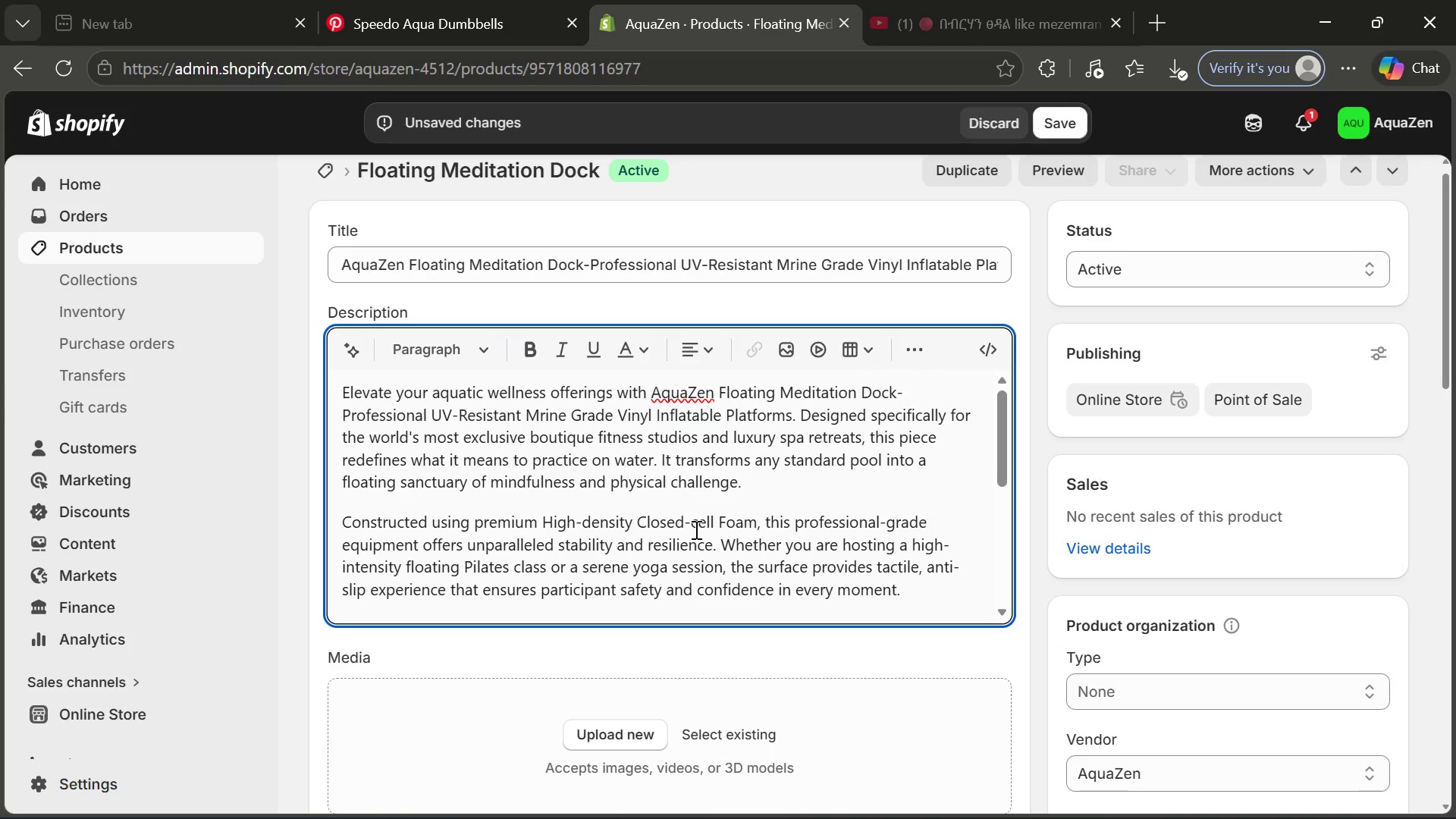 
wait(6.98)
 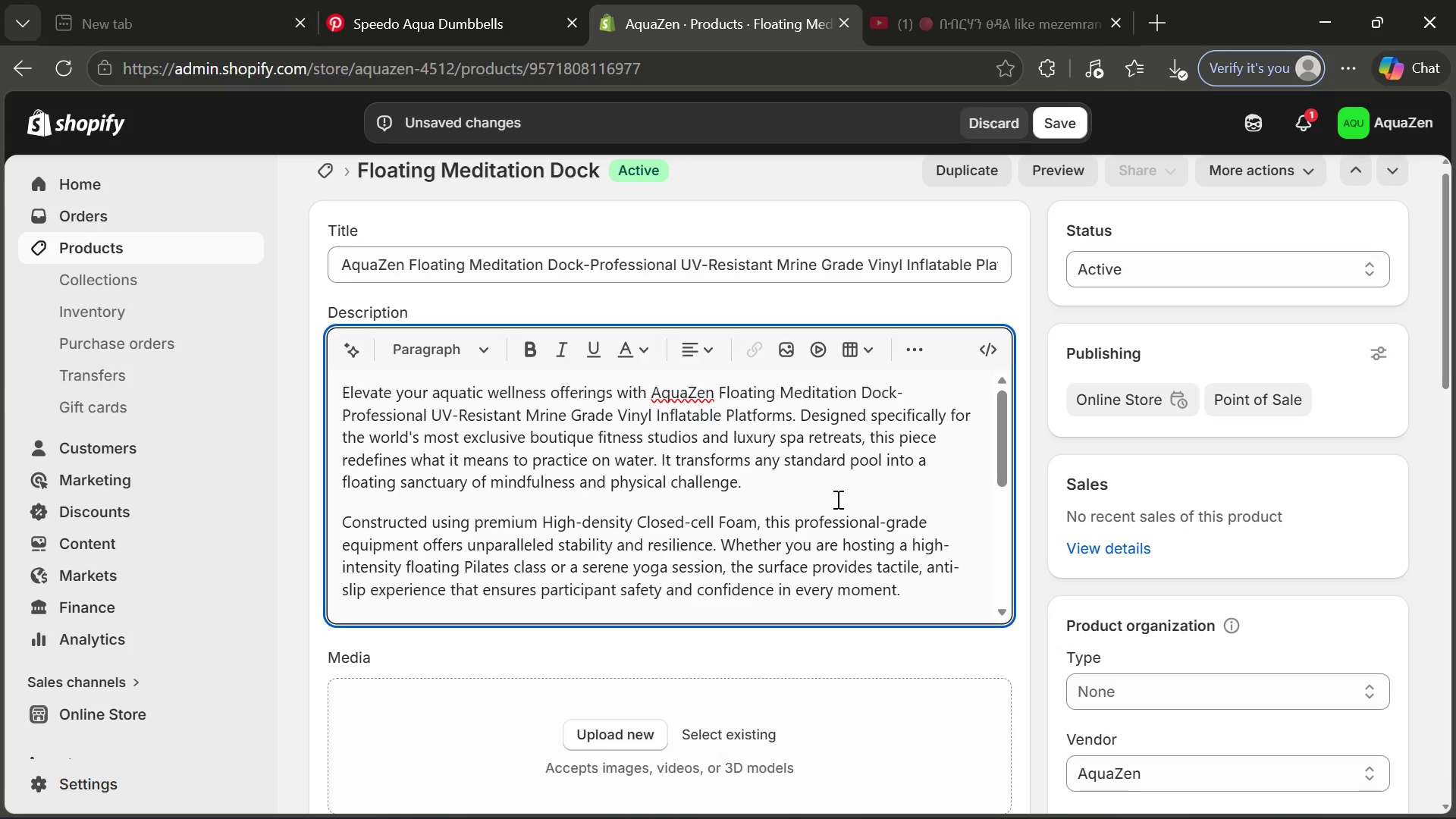 
left_click_drag(start_coordinate=[429, 414], to_coordinate=[653, 410])
 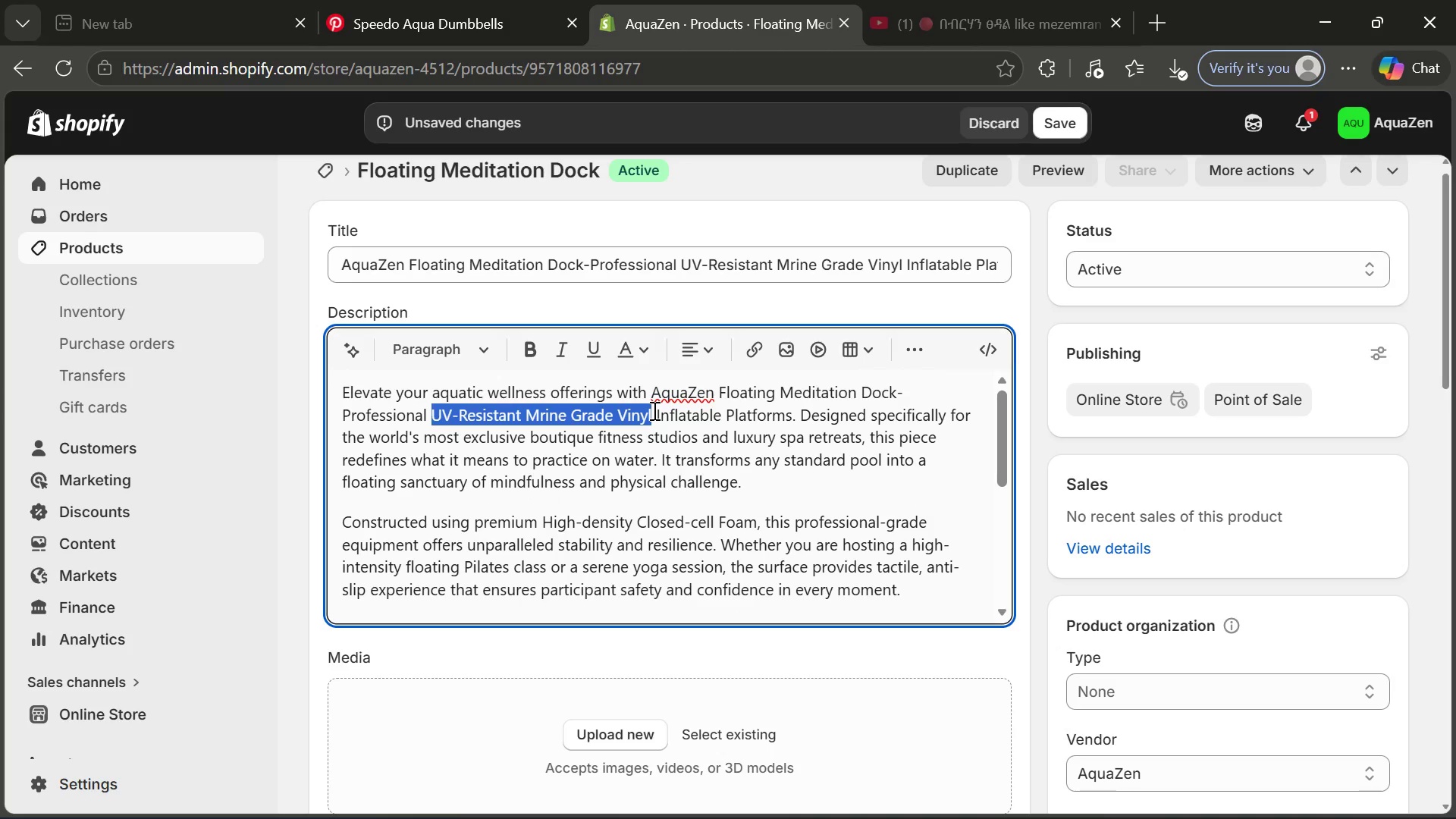 
key(Control+ControlLeft)
 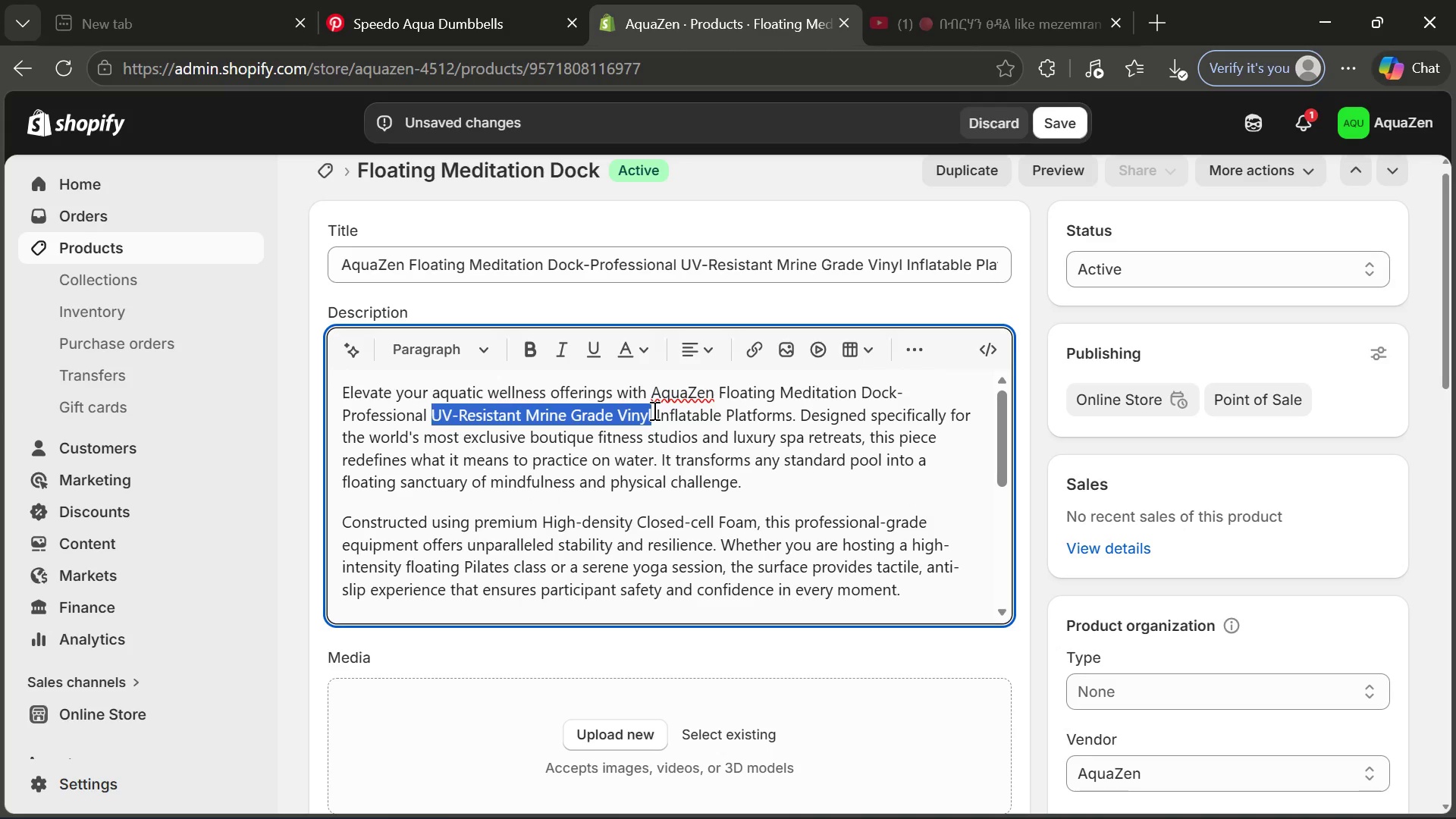 
key(Control+C)
 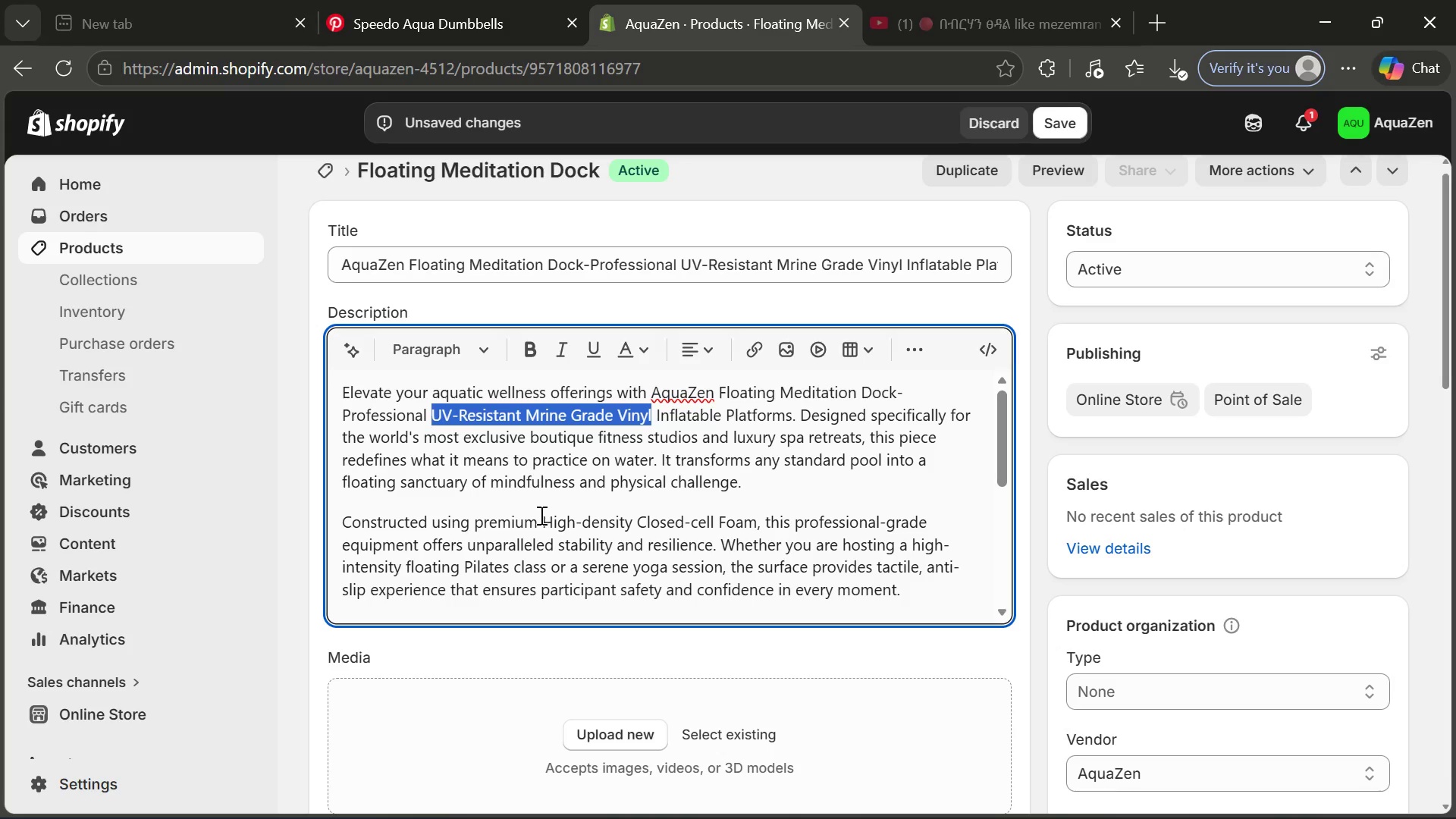 
left_click_drag(start_coordinate=[544, 515], to_coordinate=[755, 515])
 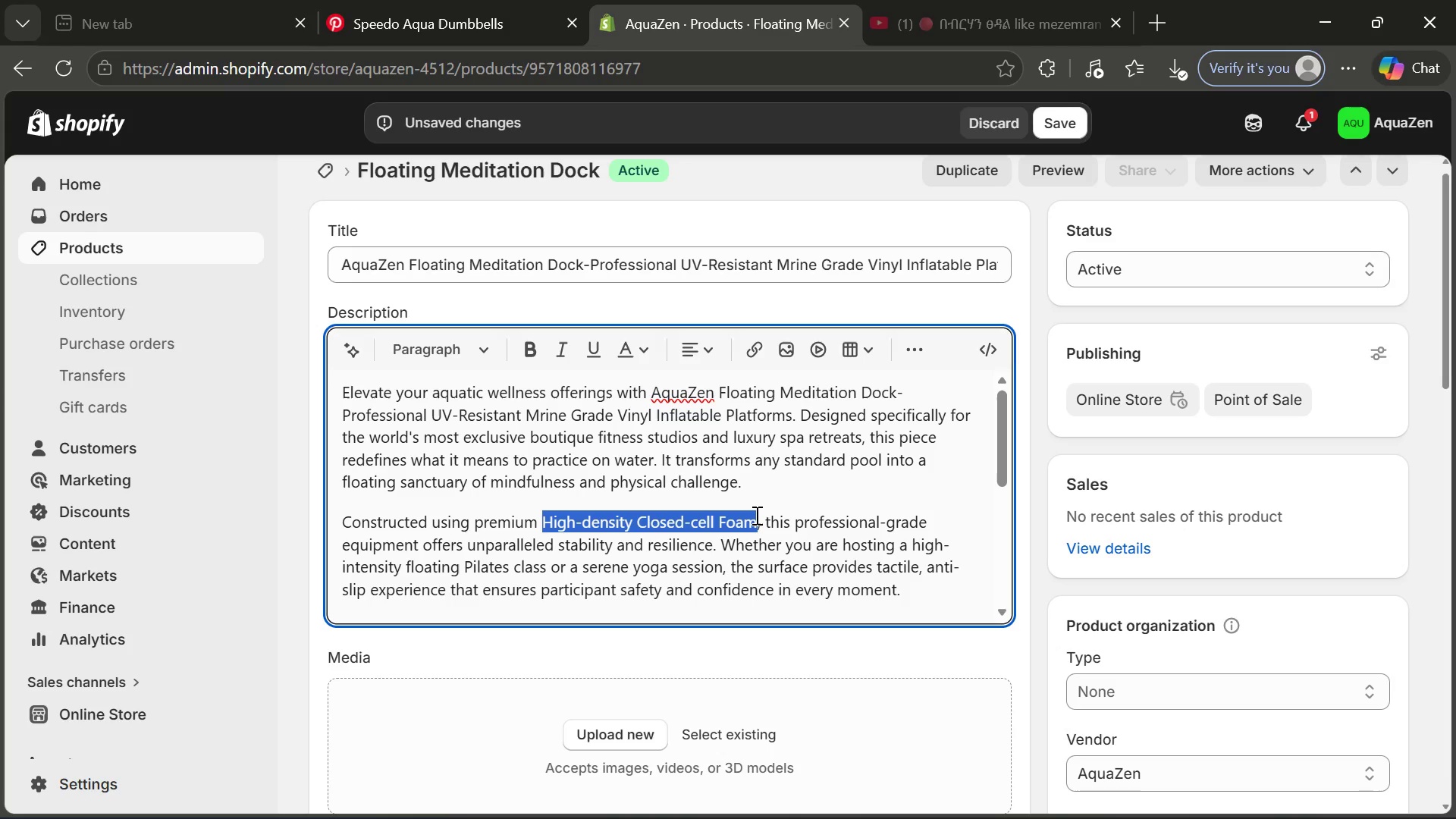 
key(Control+V)
 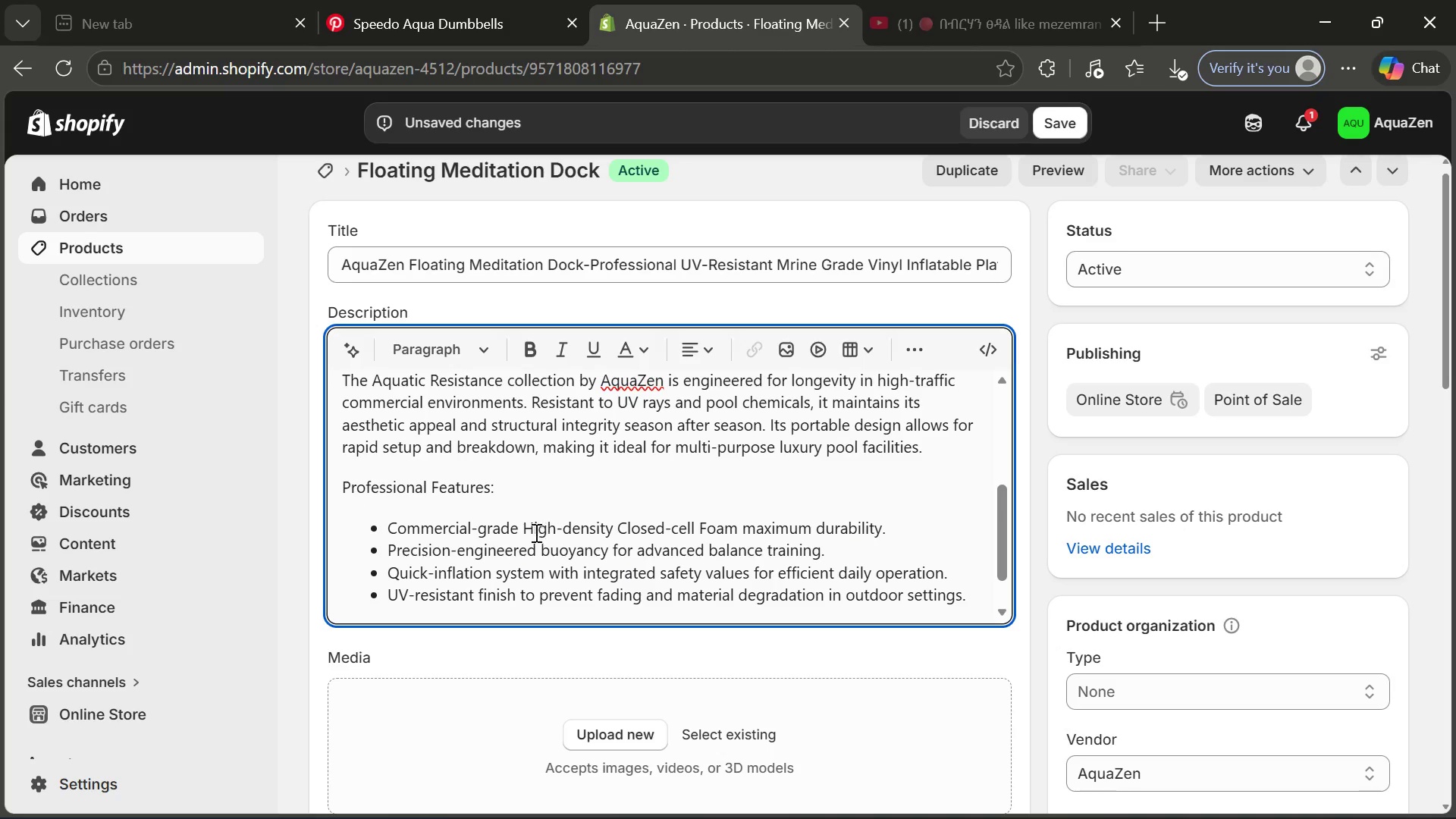 
left_click([525, 523])
 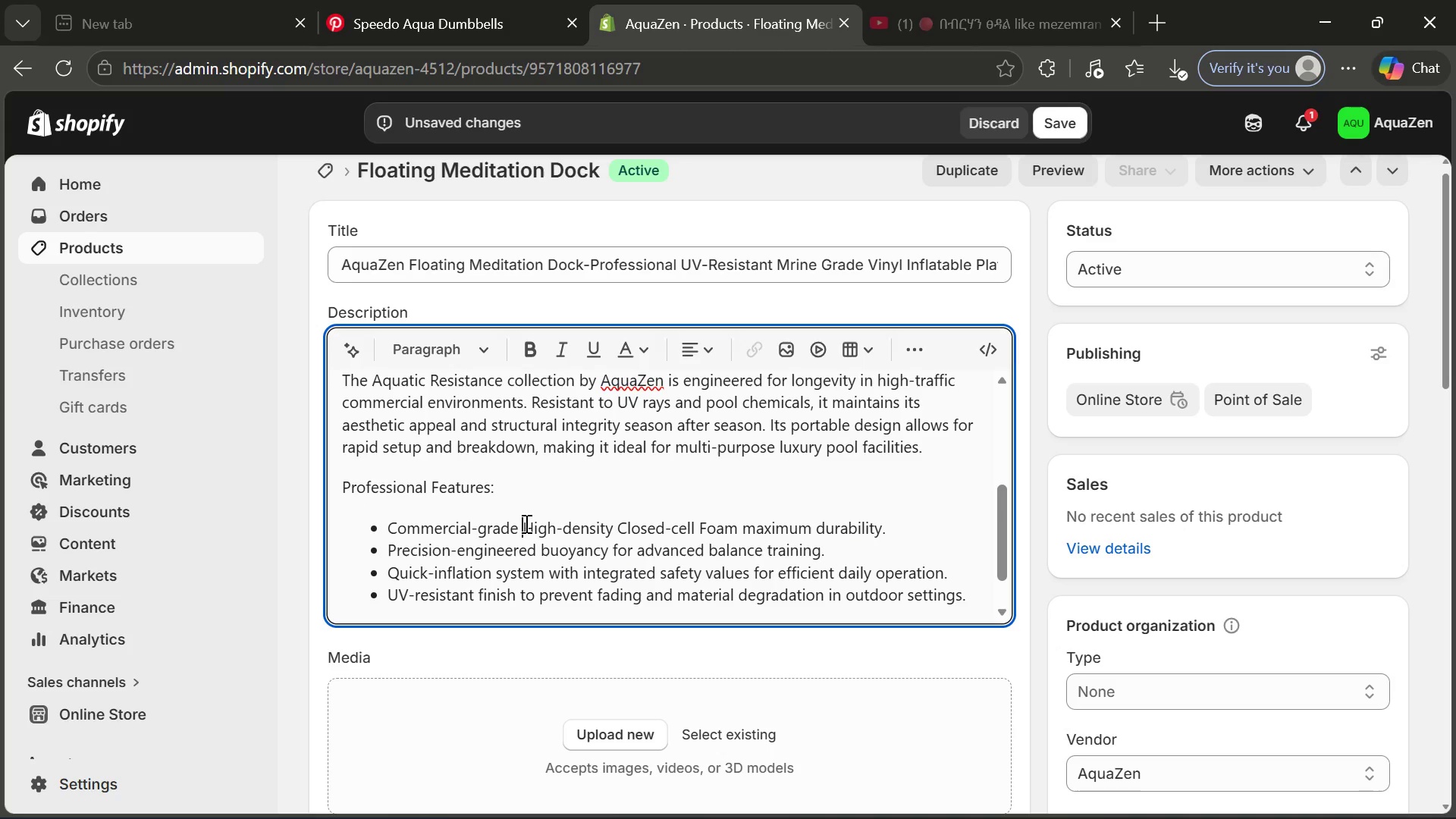 
left_click_drag(start_coordinate=[525, 523], to_coordinate=[737, 518])
 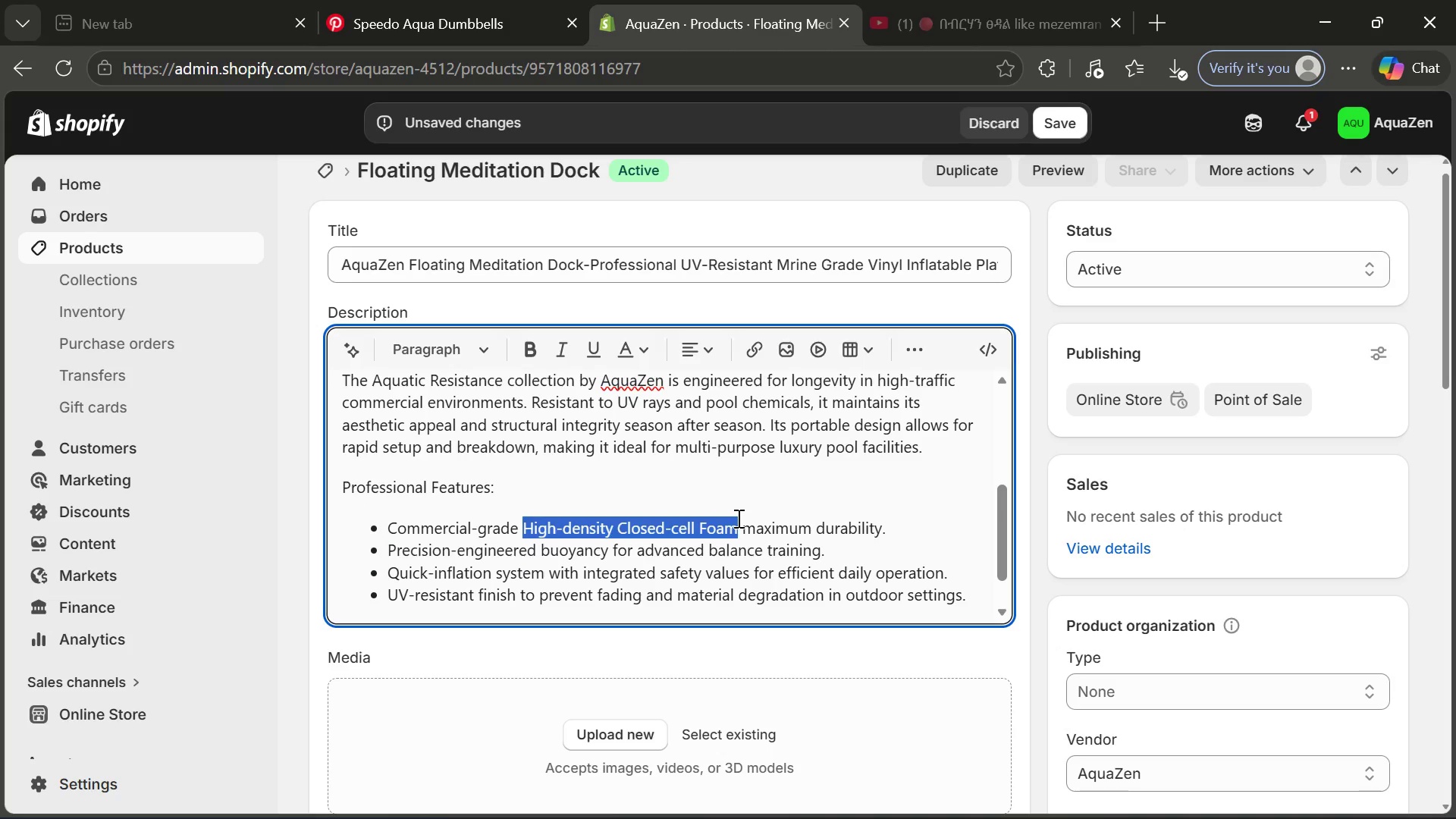 
key(Control+V)
 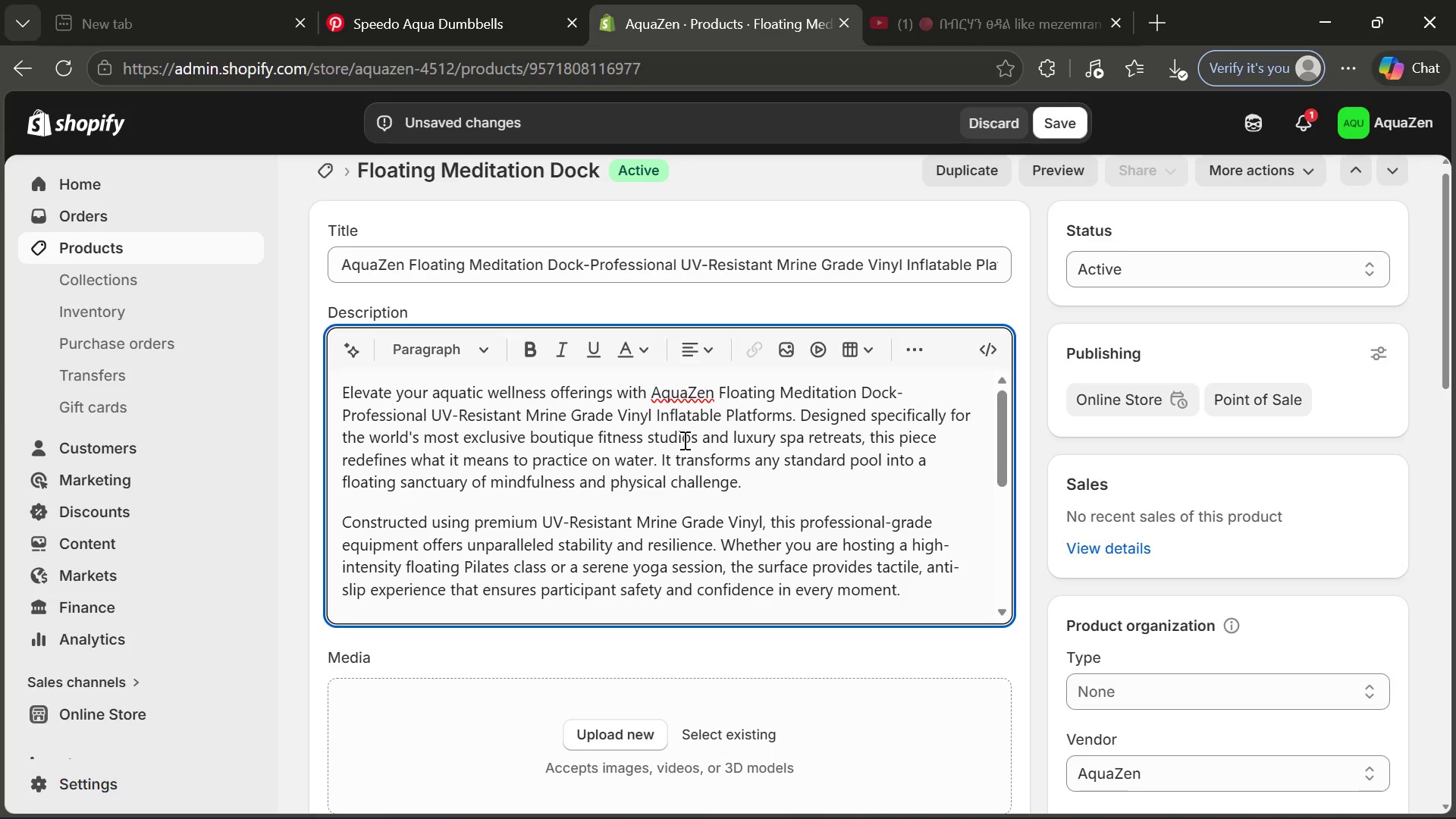 
left_click_drag(start_coordinate=[660, 419], to_coordinate=[726, 410])
 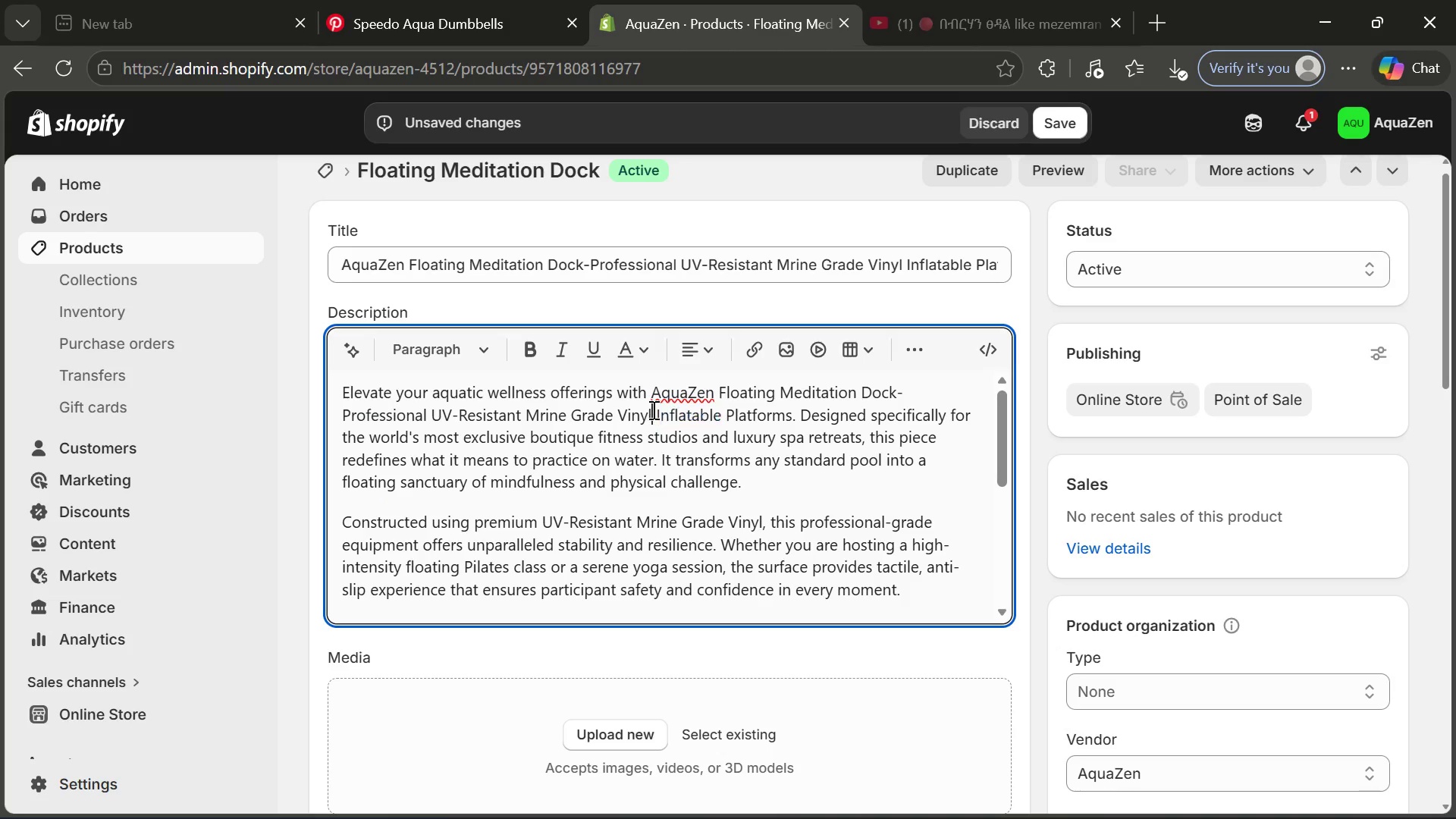 
left_click_drag(start_coordinate=[652, 410], to_coordinate=[673, 413])
 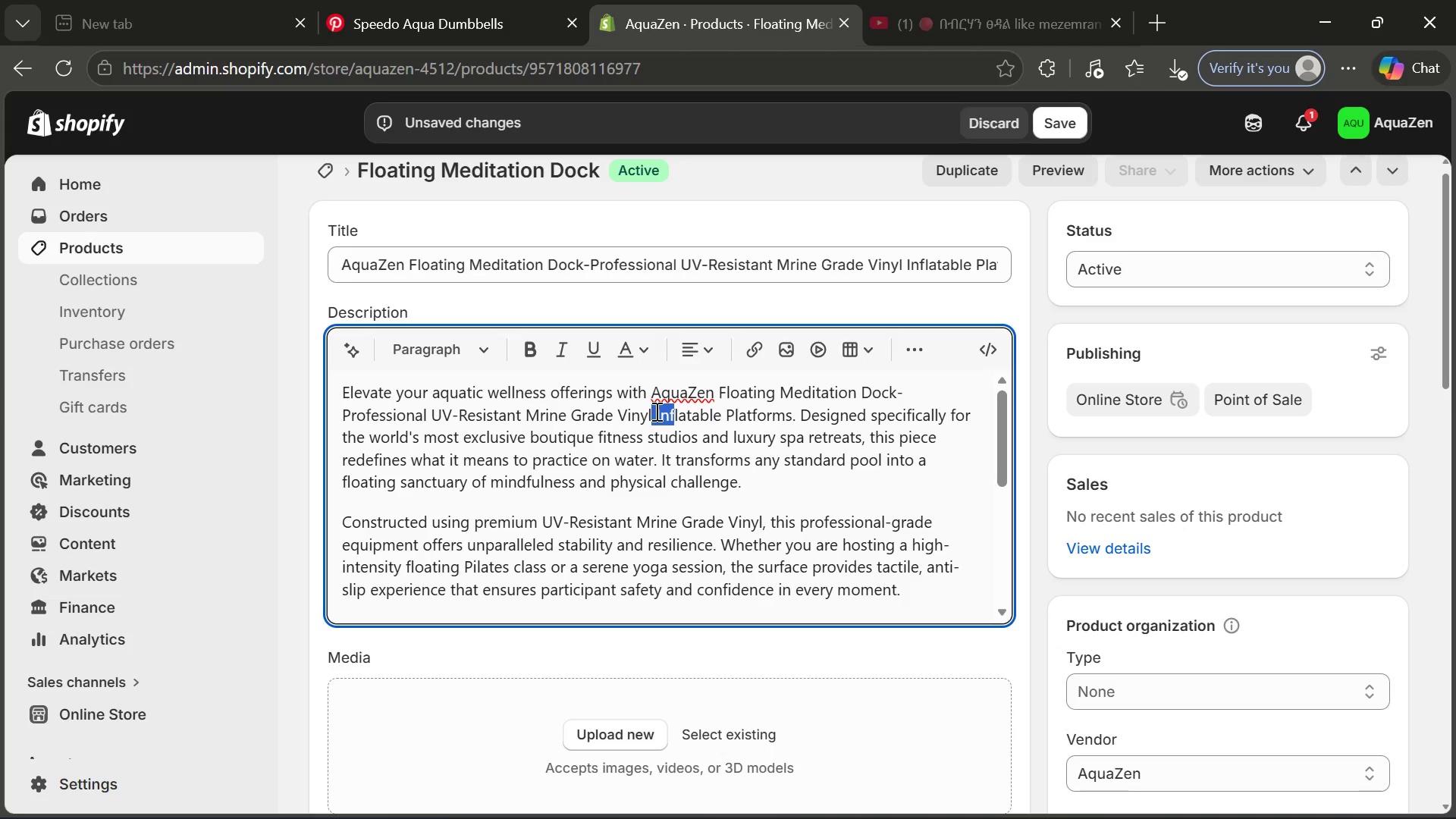 
left_click([655, 411])
 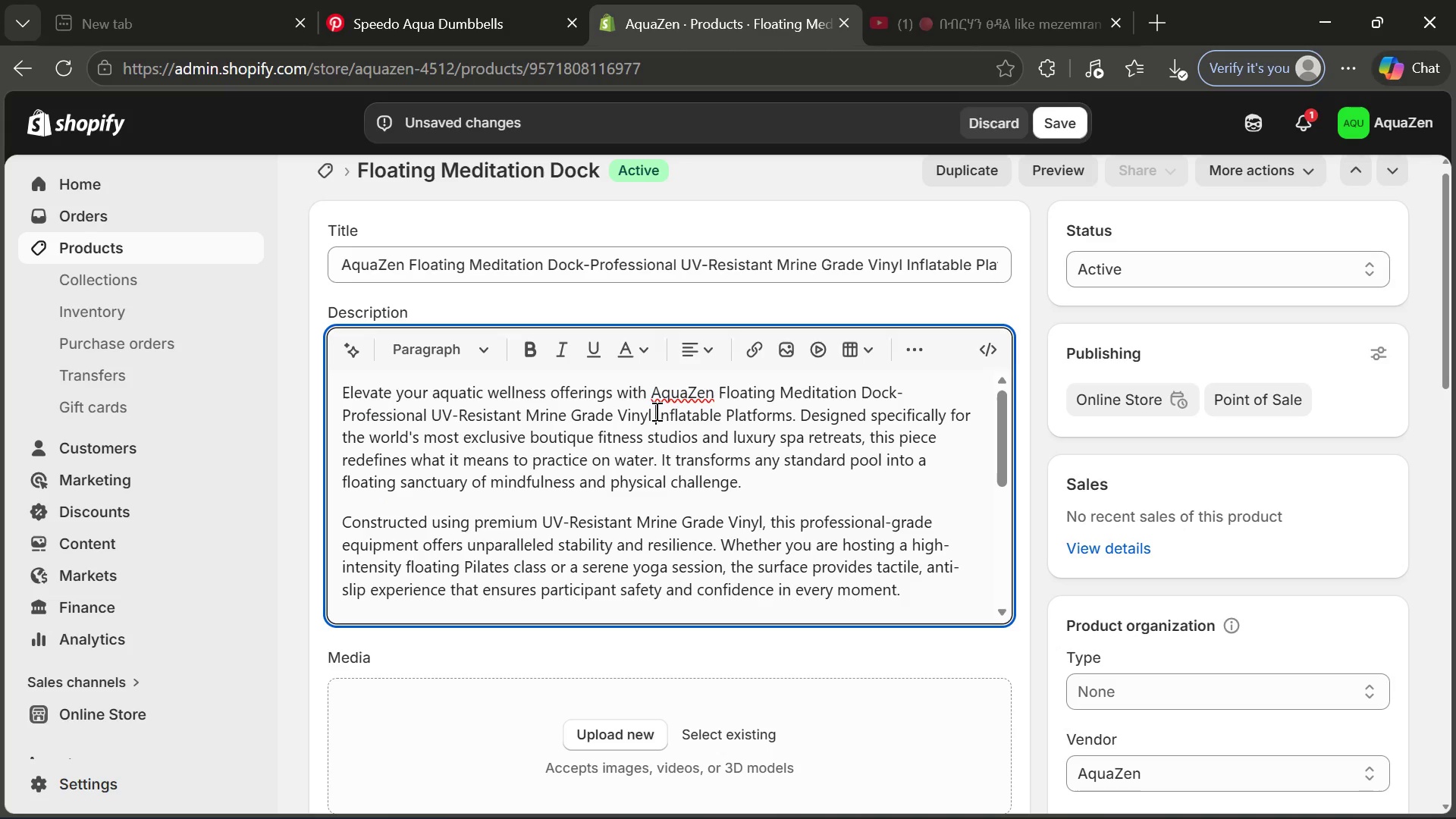 
left_click_drag(start_coordinate=[655, 411], to_coordinate=[793, 406])
 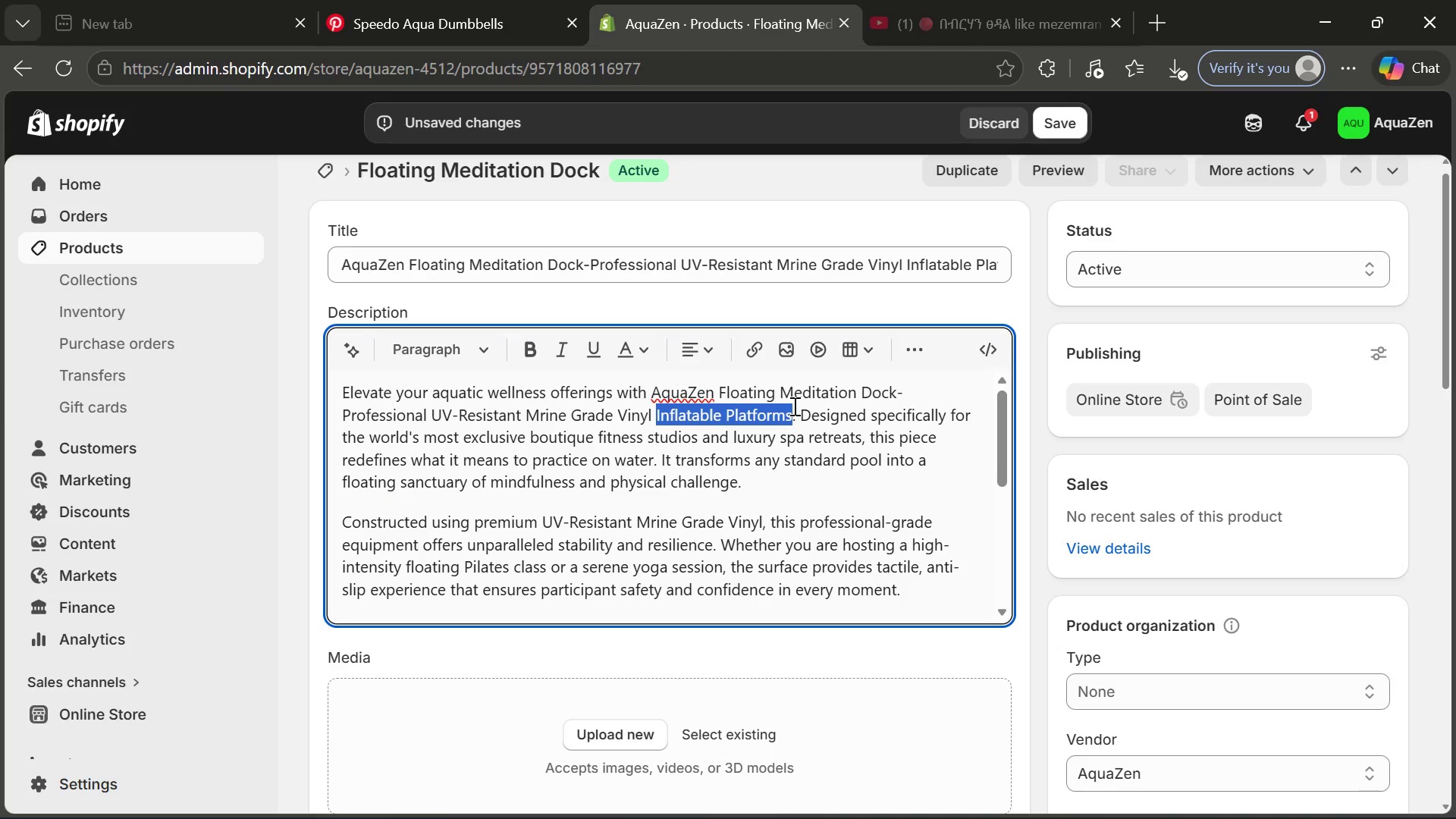 
left_click([793, 406])
 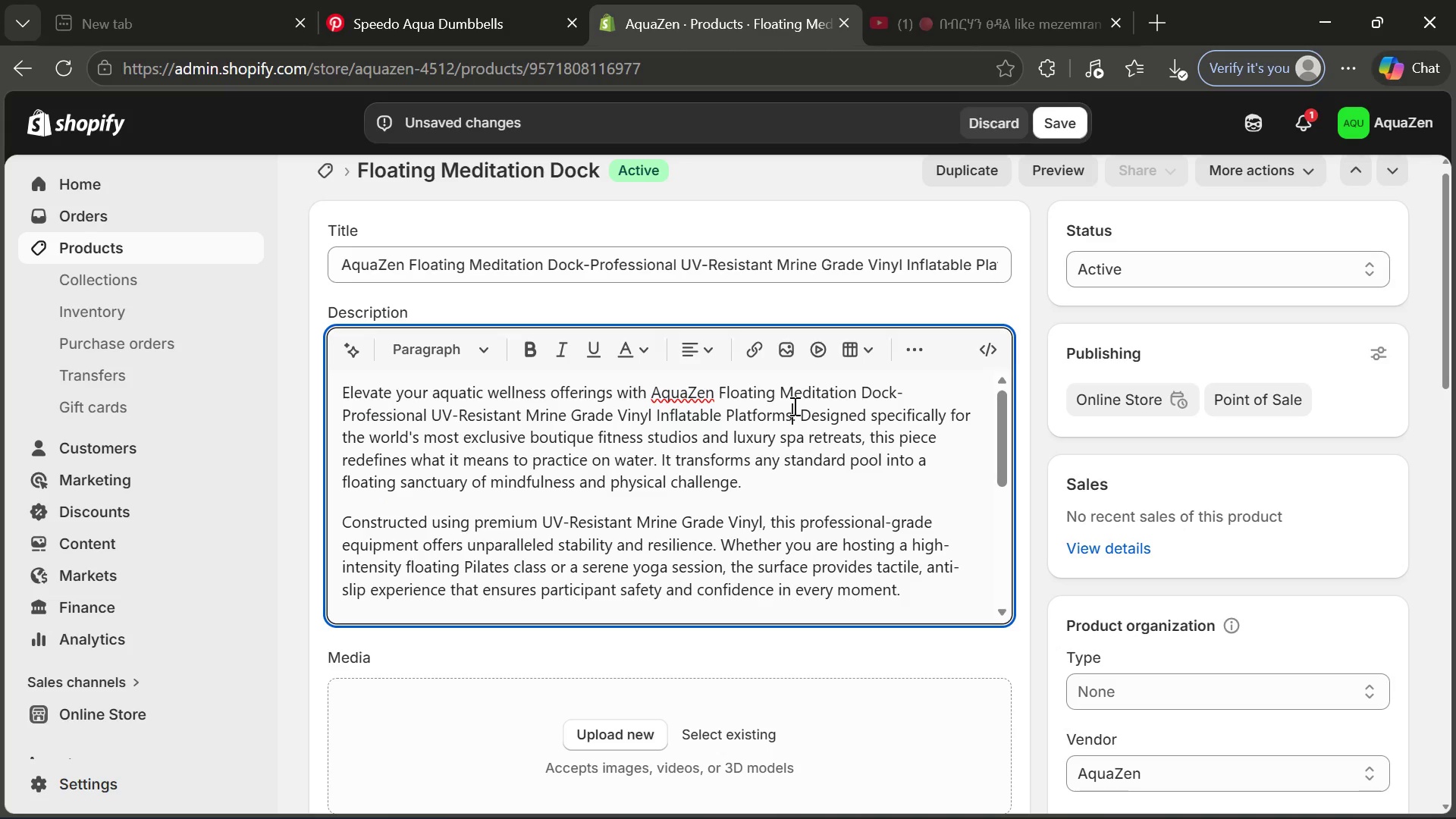 
key(Control+C)
 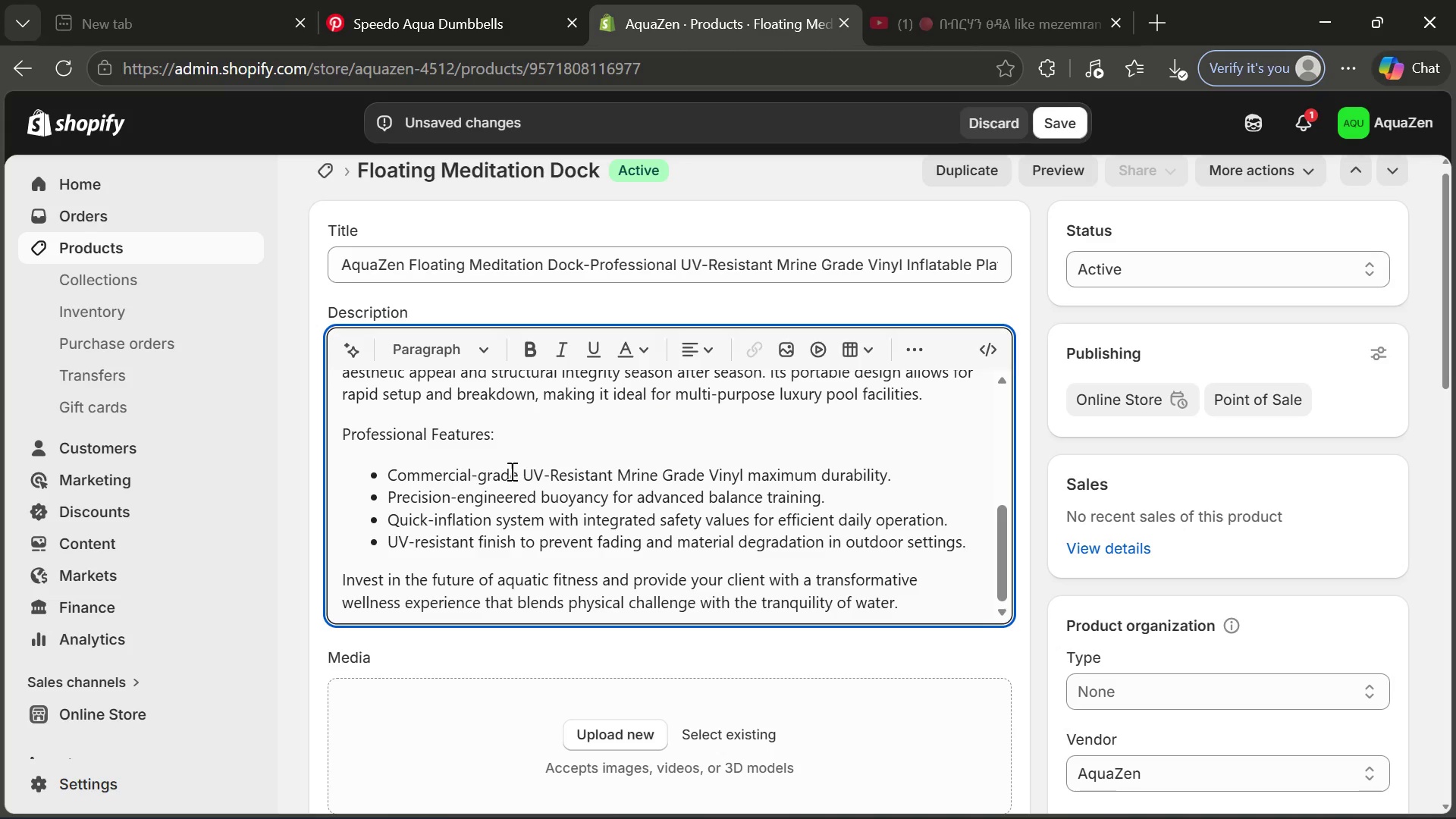 
left_click_drag(start_coordinate=[522, 471], to_coordinate=[745, 465])
 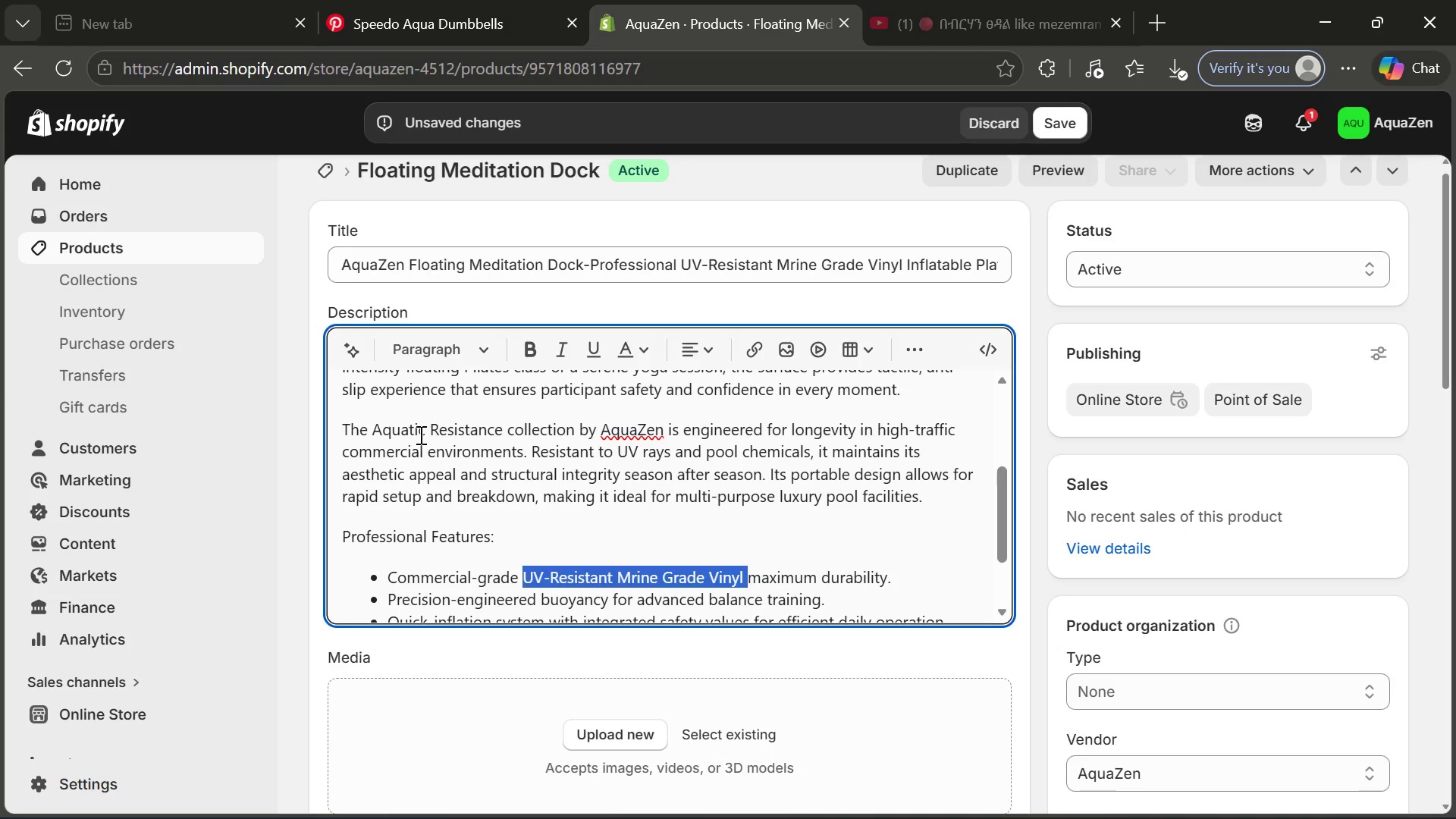 
left_click([419, 435])
 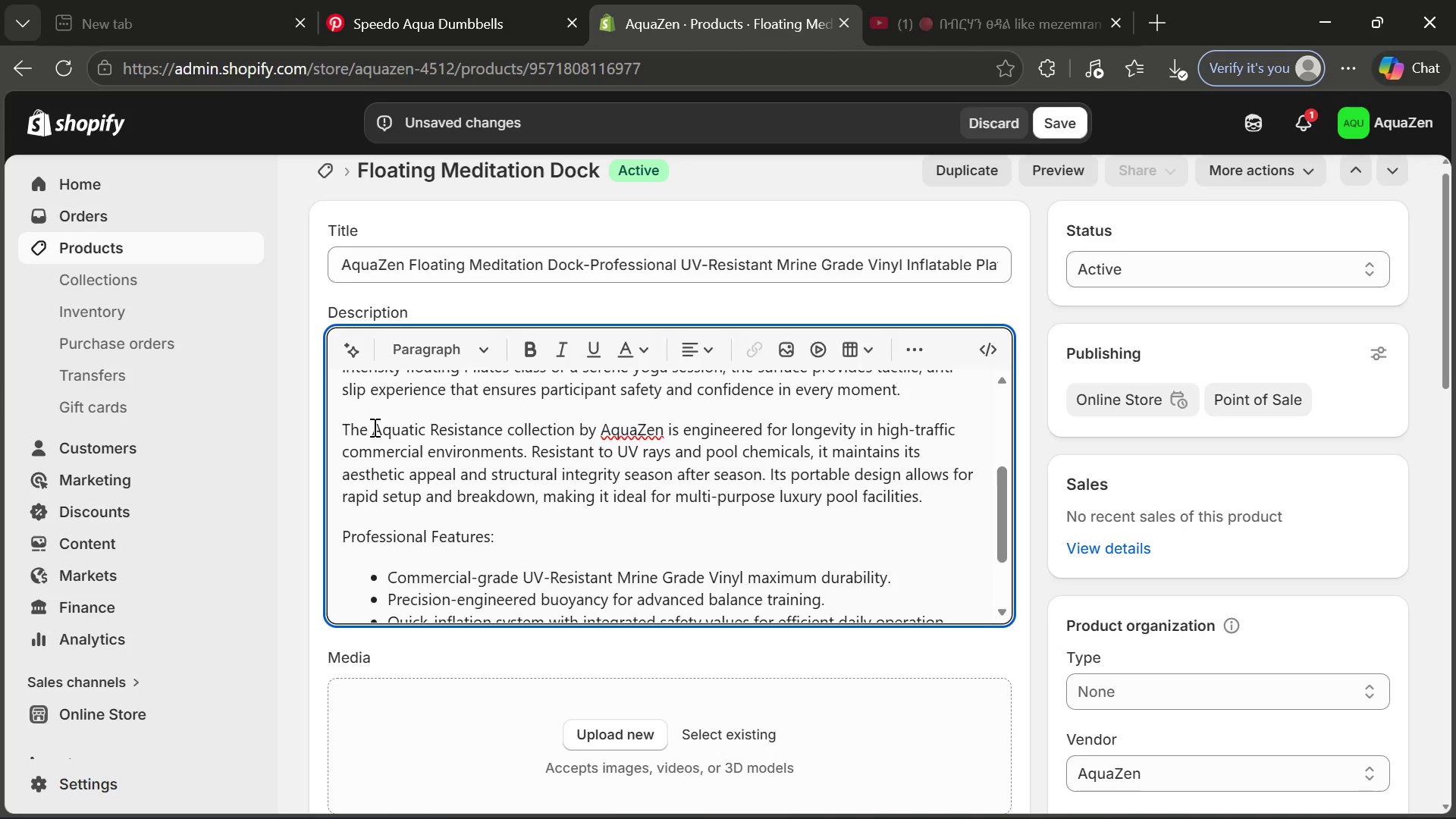 
left_click_drag(start_coordinate=[373, 427], to_coordinate=[505, 426])
 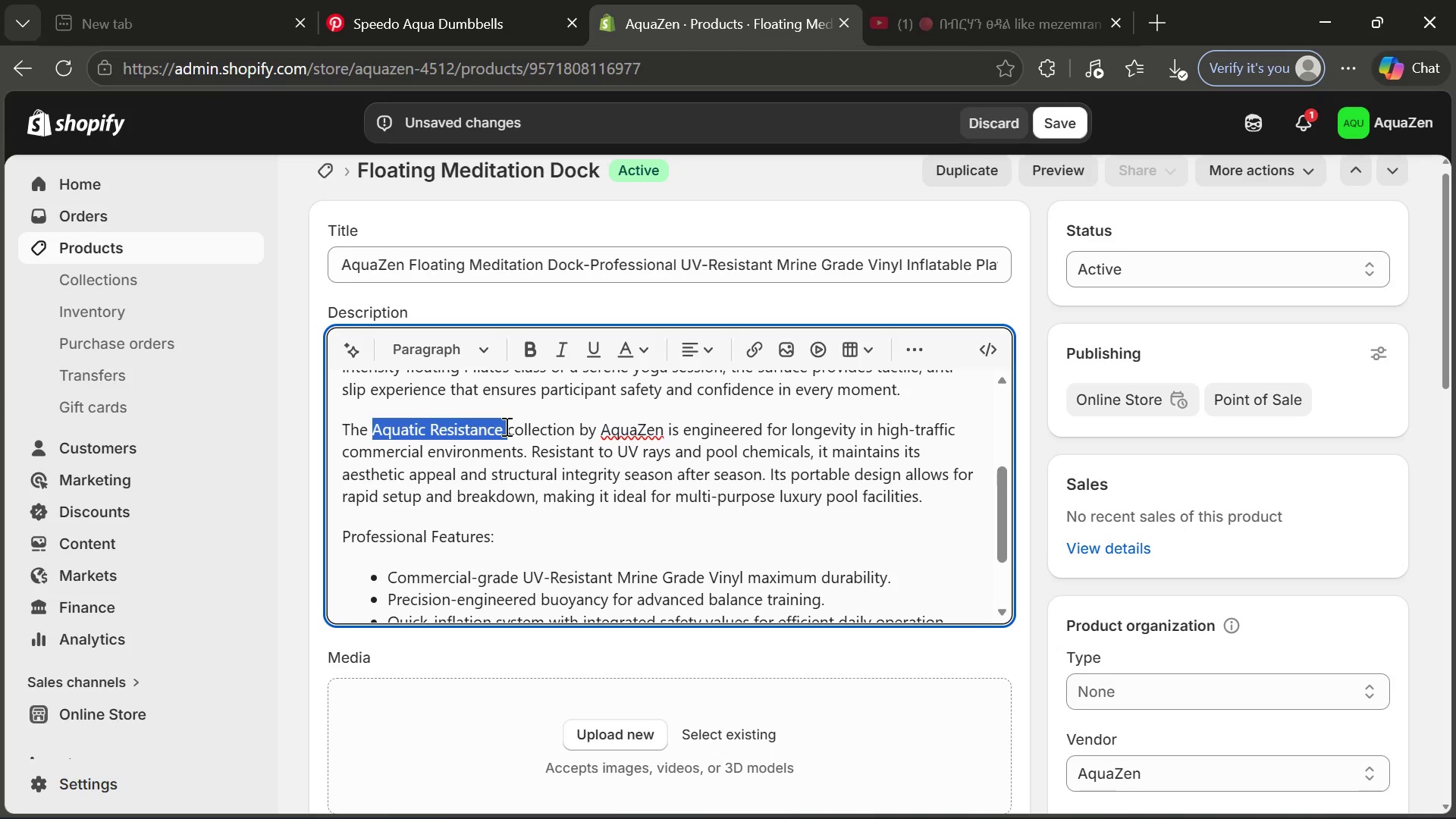 
key(Control+V)
 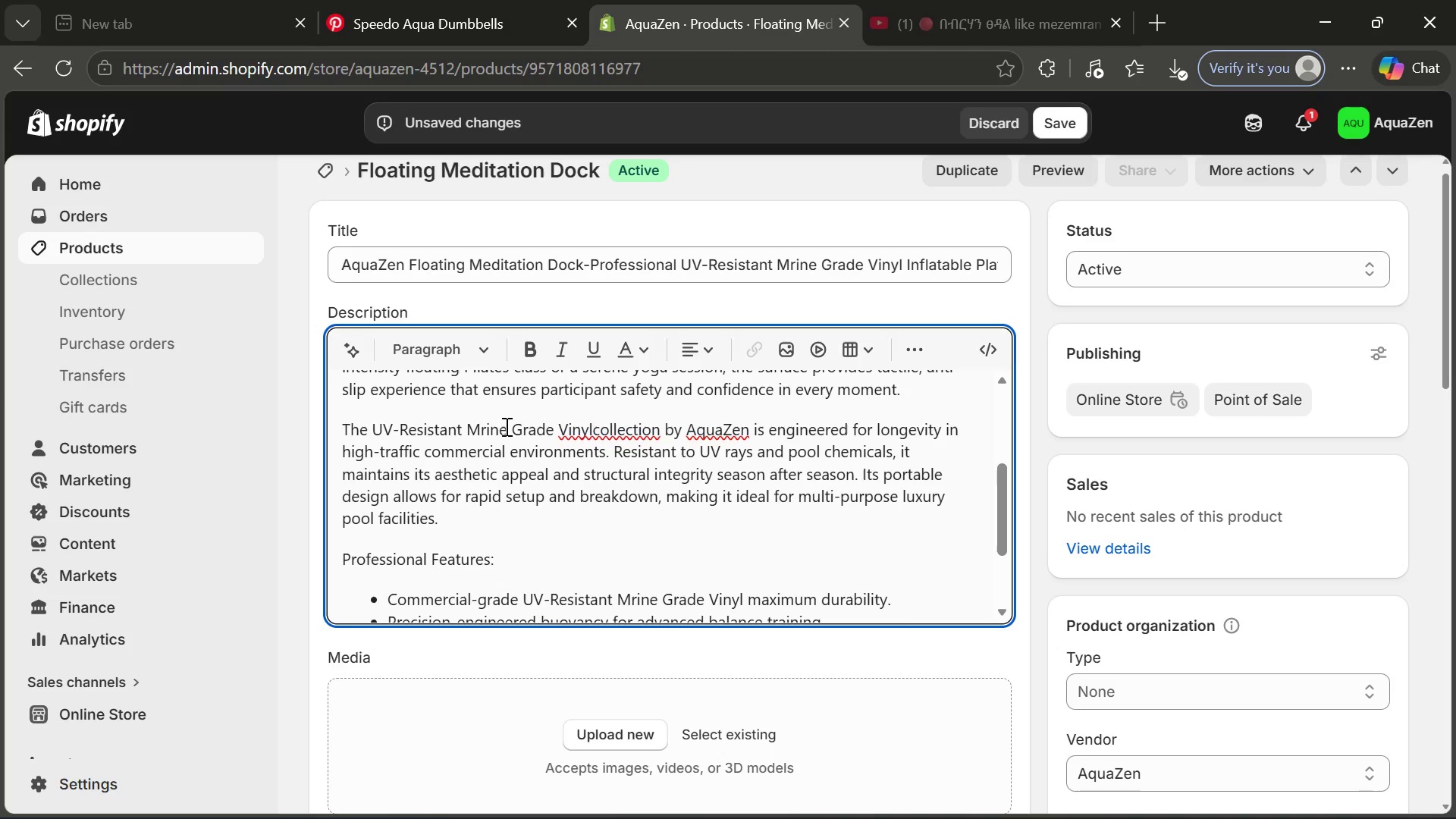 
key(Space)
 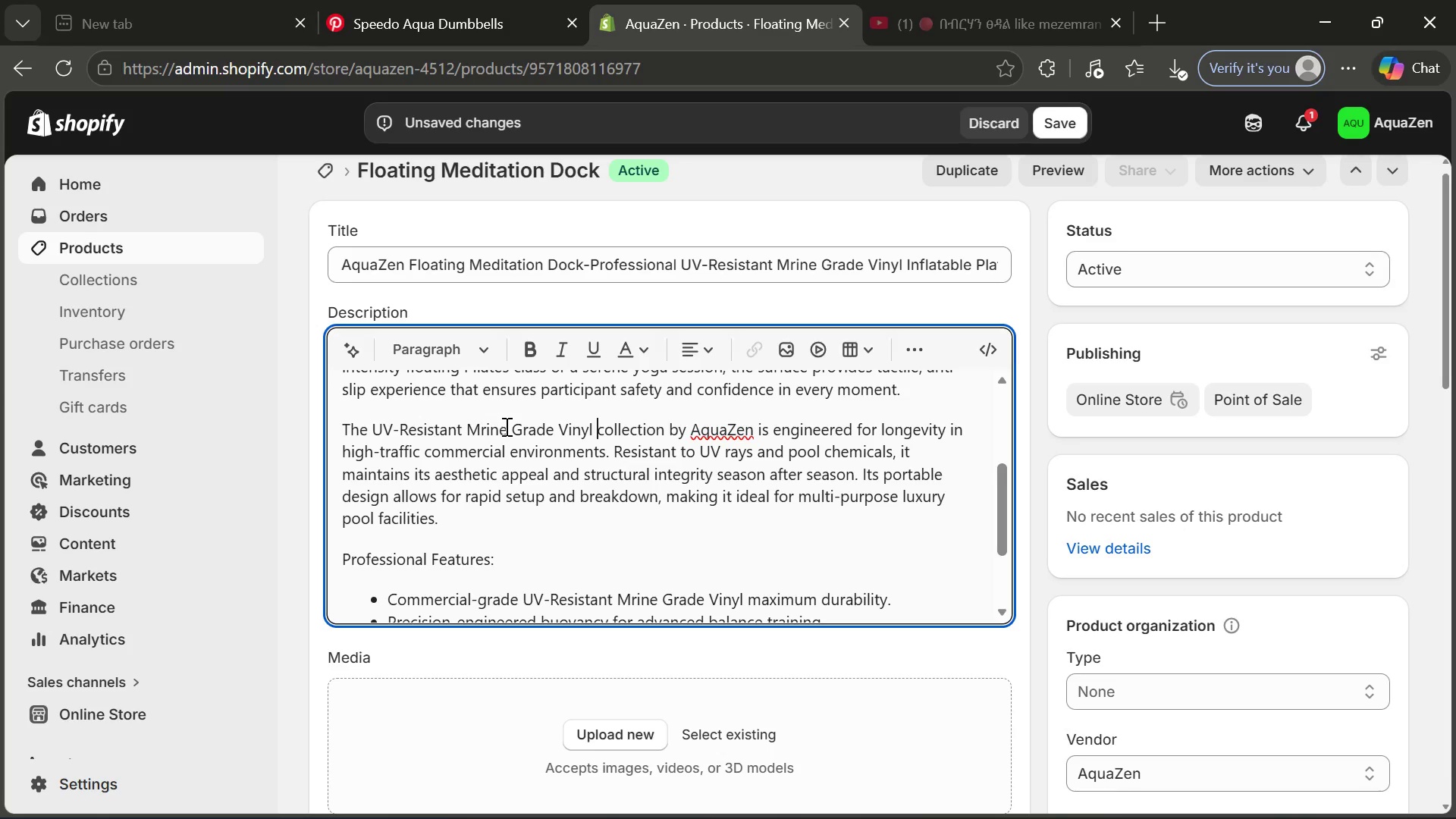 
key(Control+ControlLeft)
 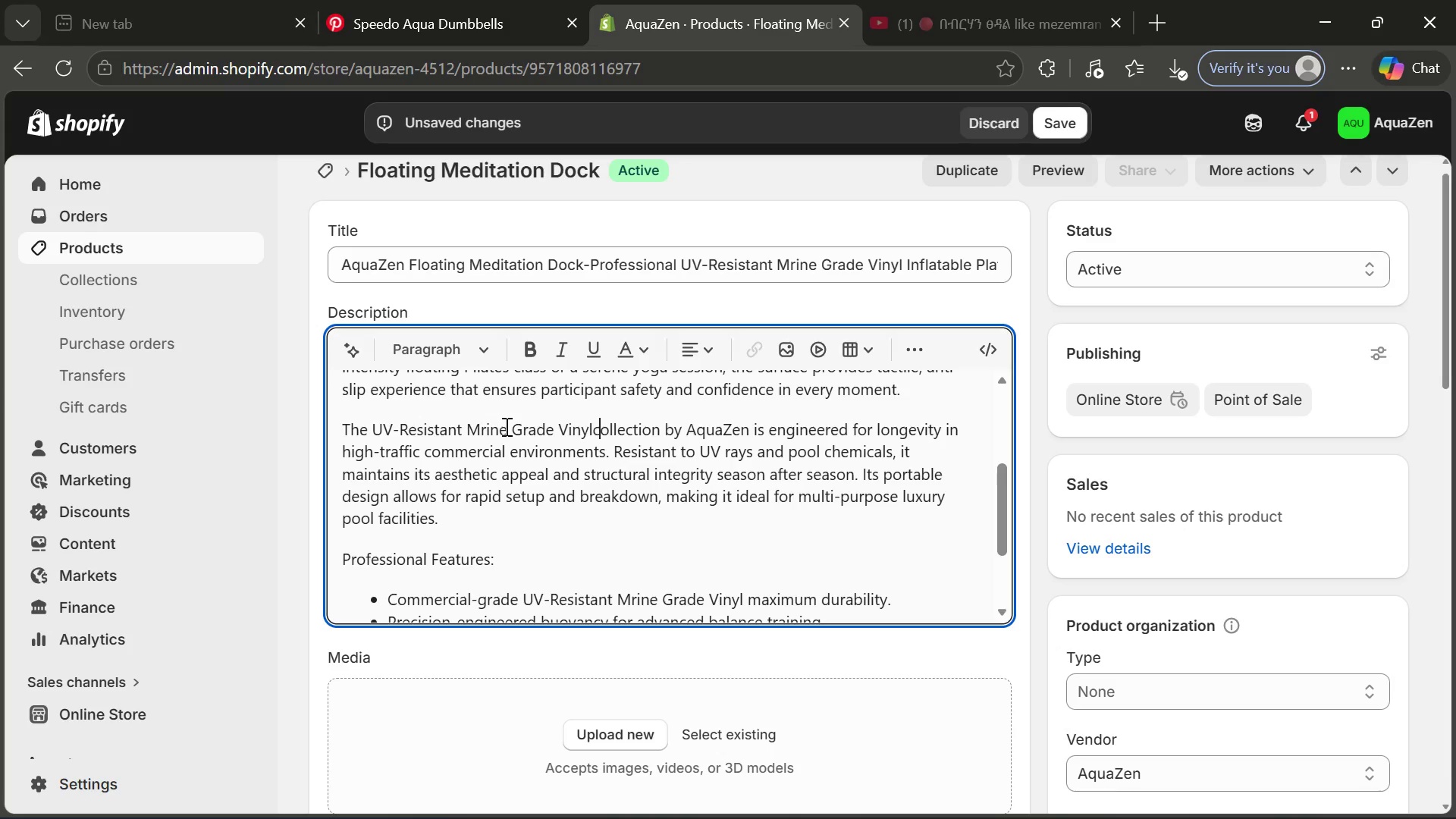 
key(Control+Z)
 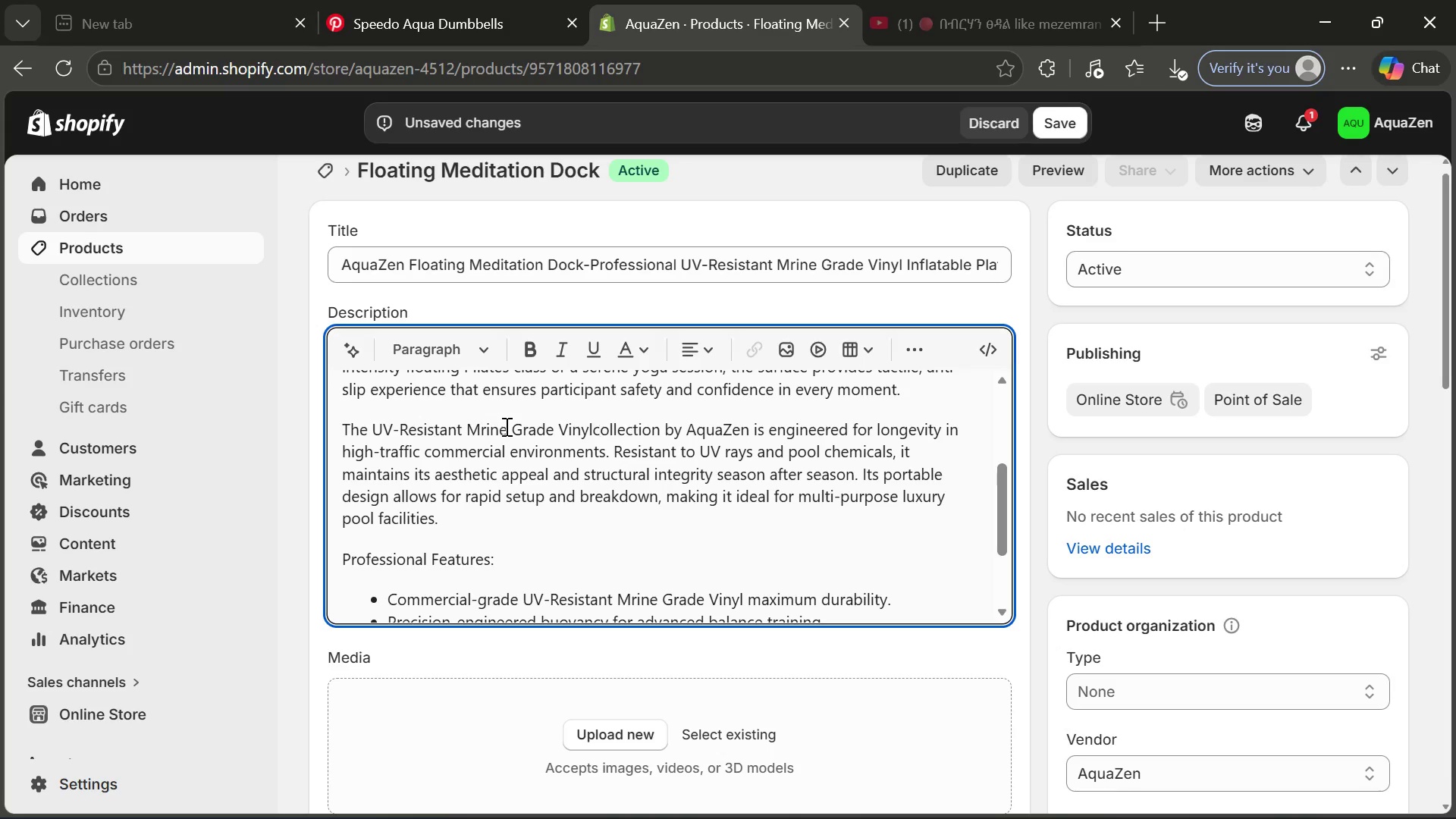 
key(Control+ControlLeft)
 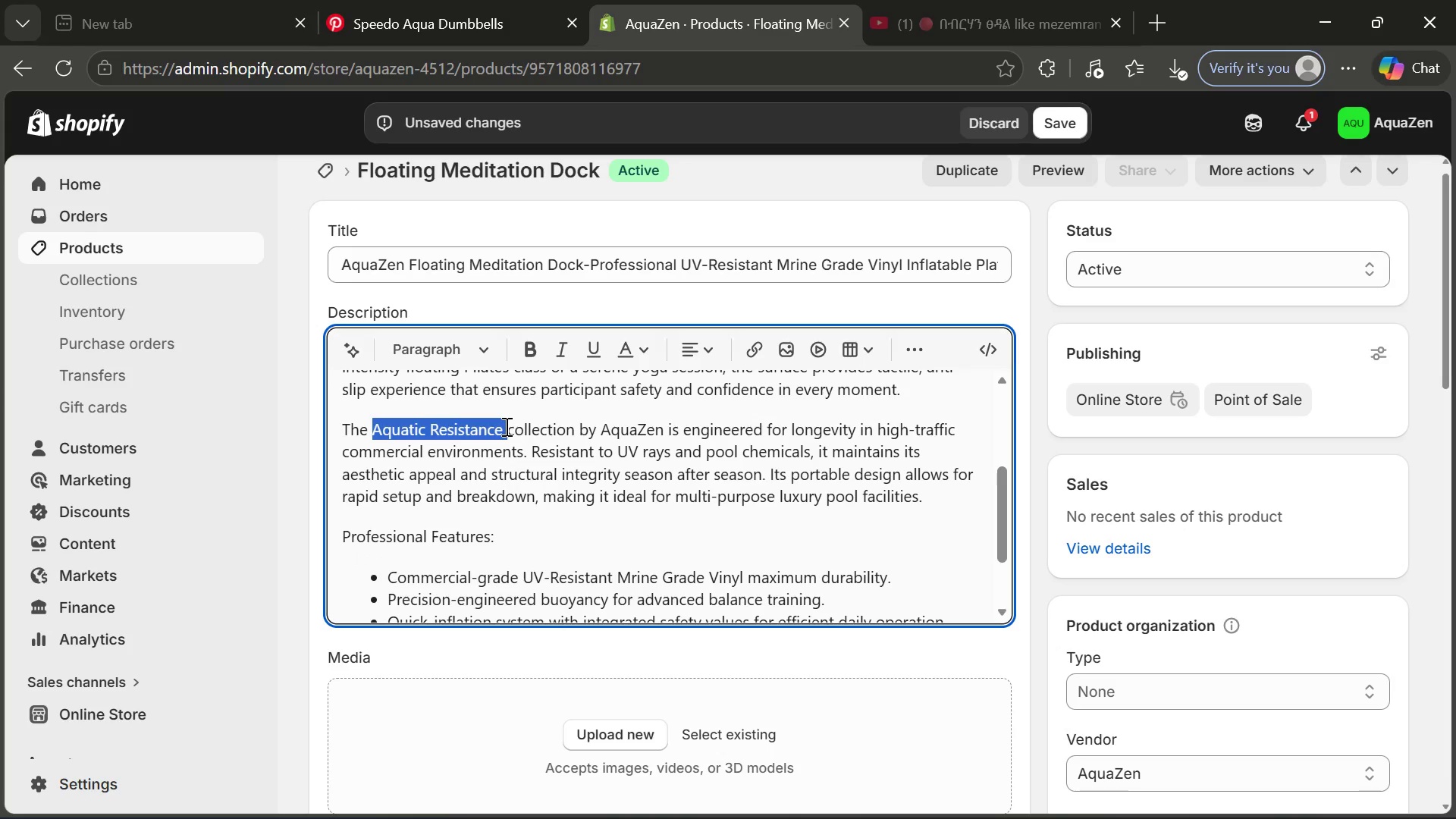 
key(Control+Z)
 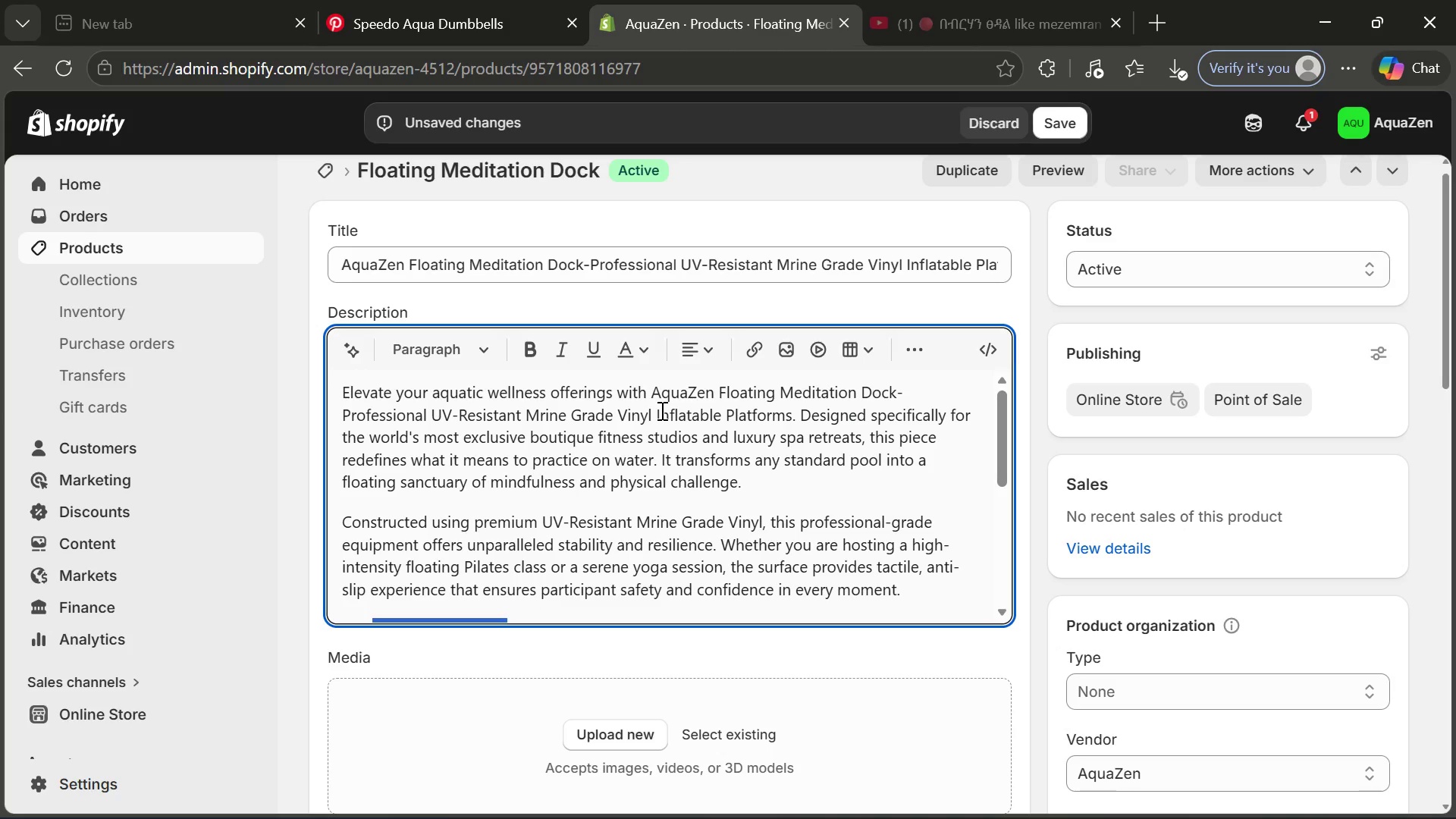 
wait(5.91)
 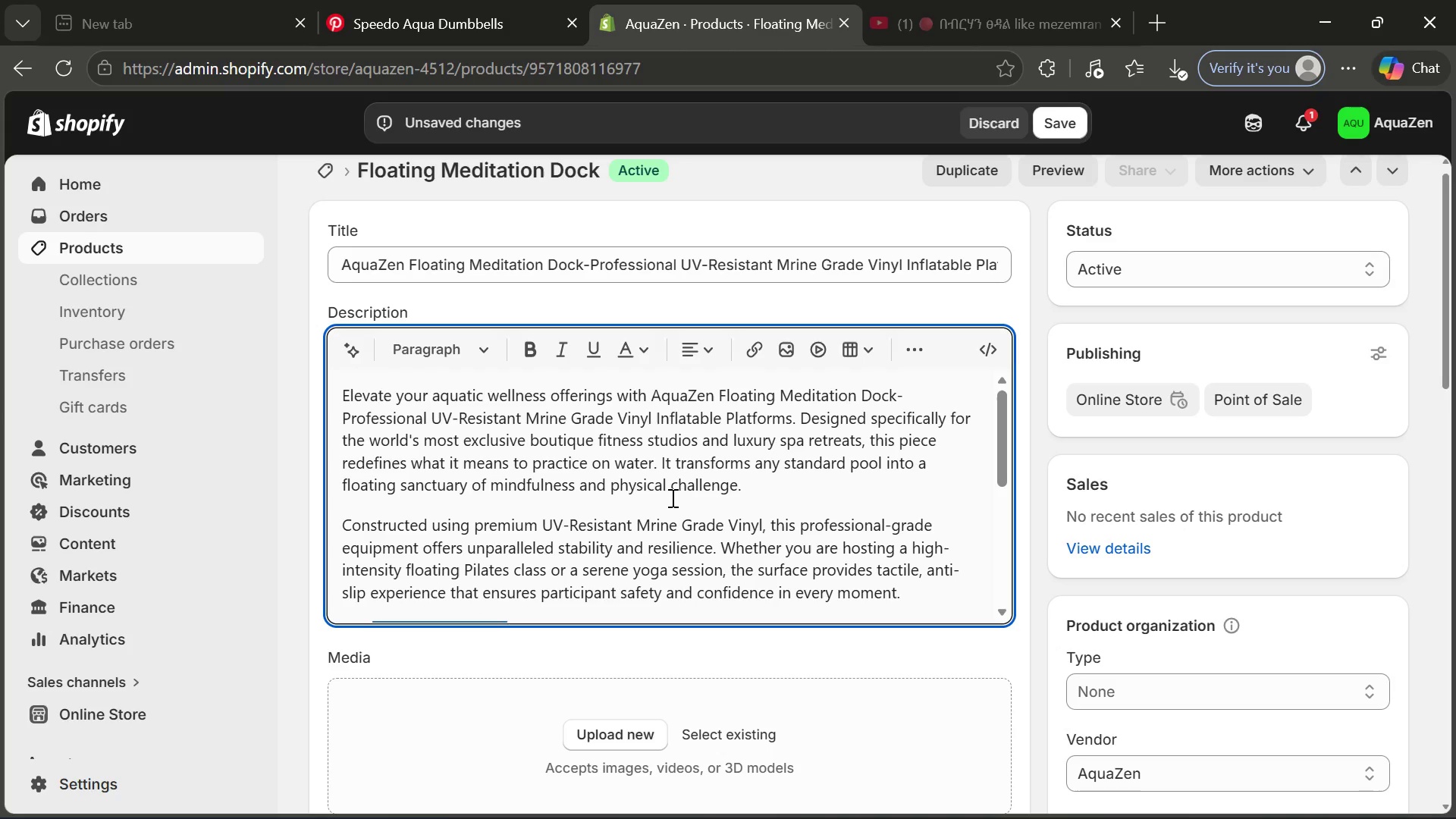 
left_click_drag(start_coordinate=[657, 410], to_coordinate=[792, 417])
 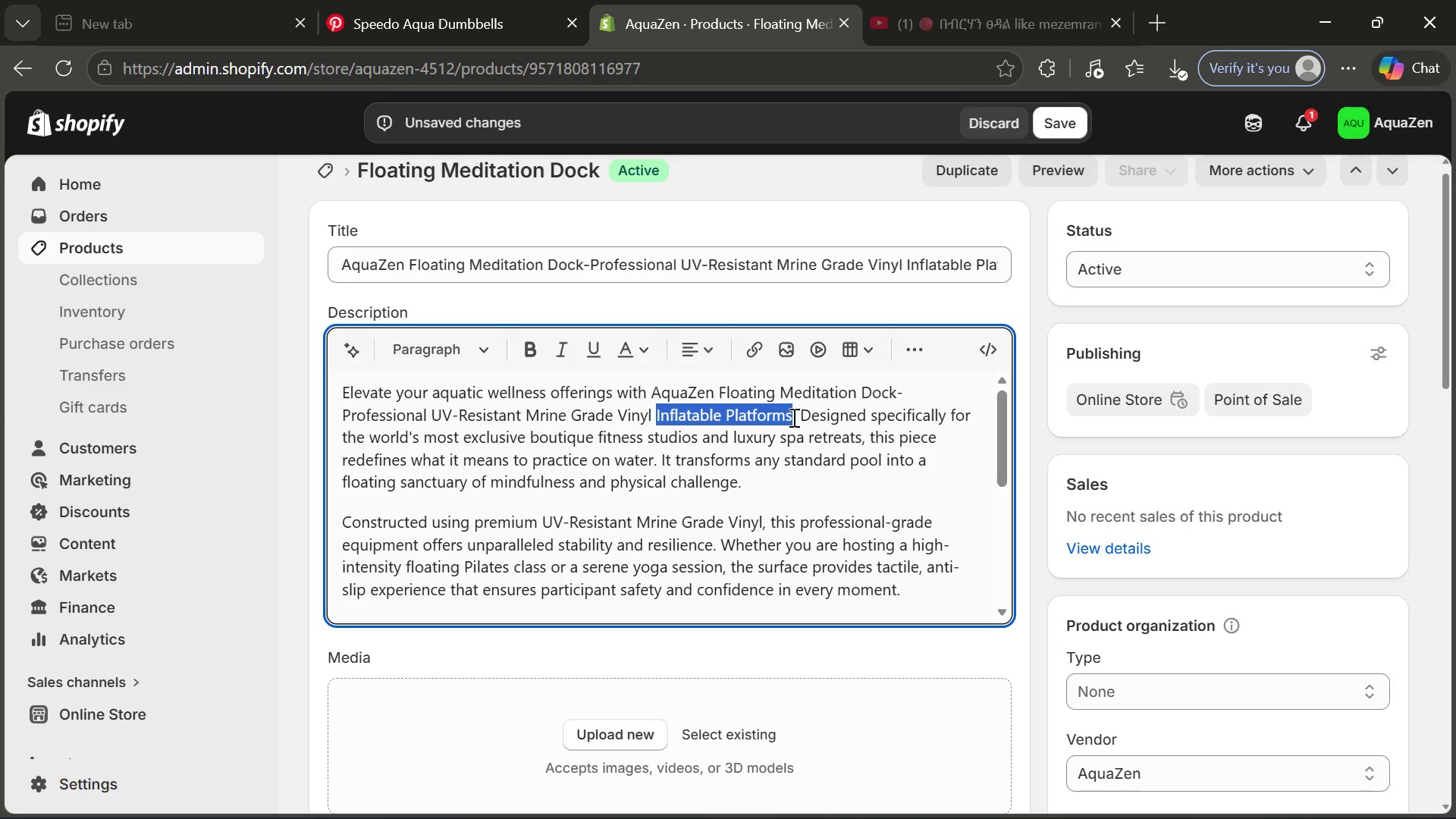 
key(Control+C)
 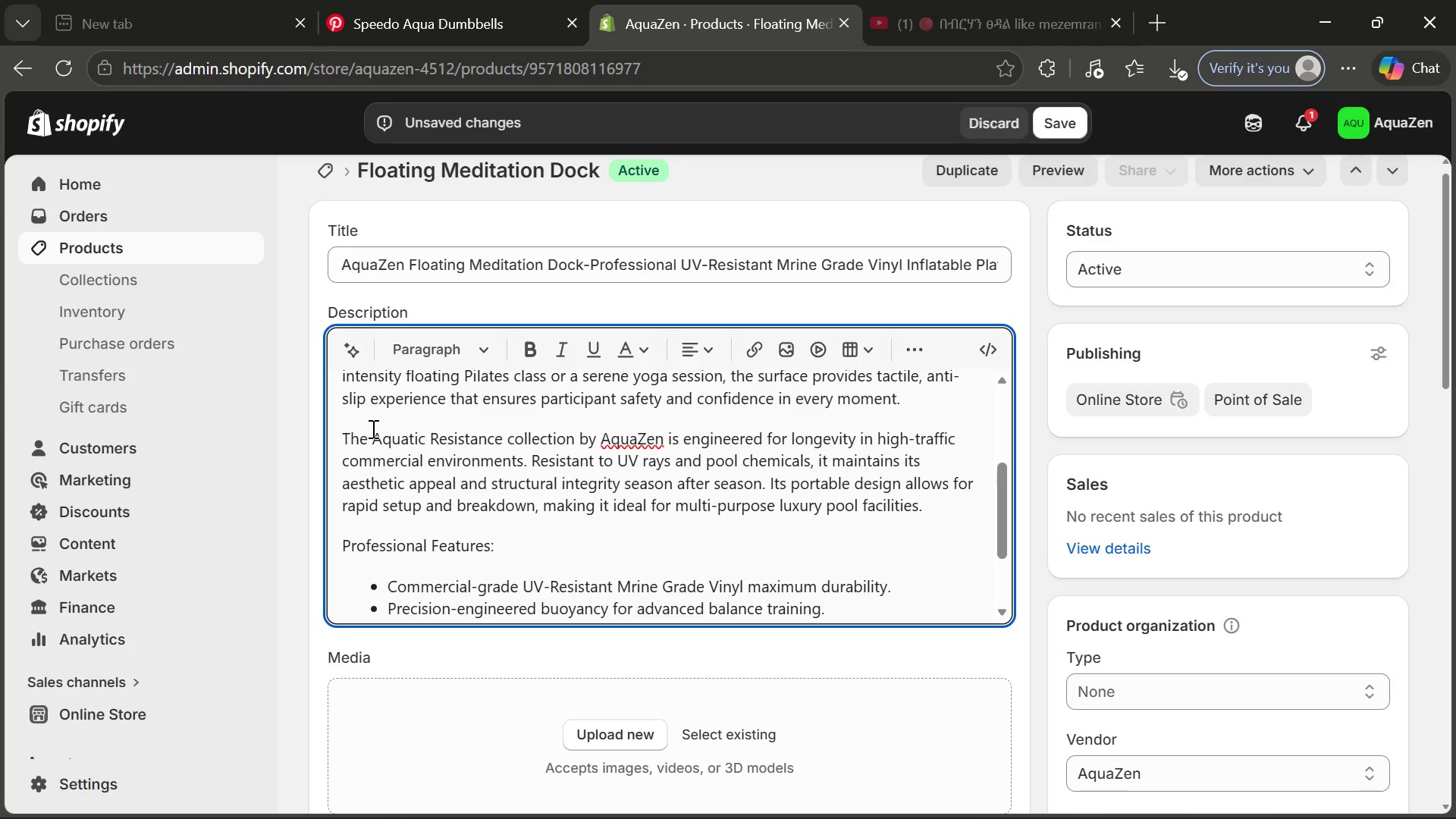 
left_click_drag(start_coordinate=[372, 432], to_coordinate=[504, 441])
 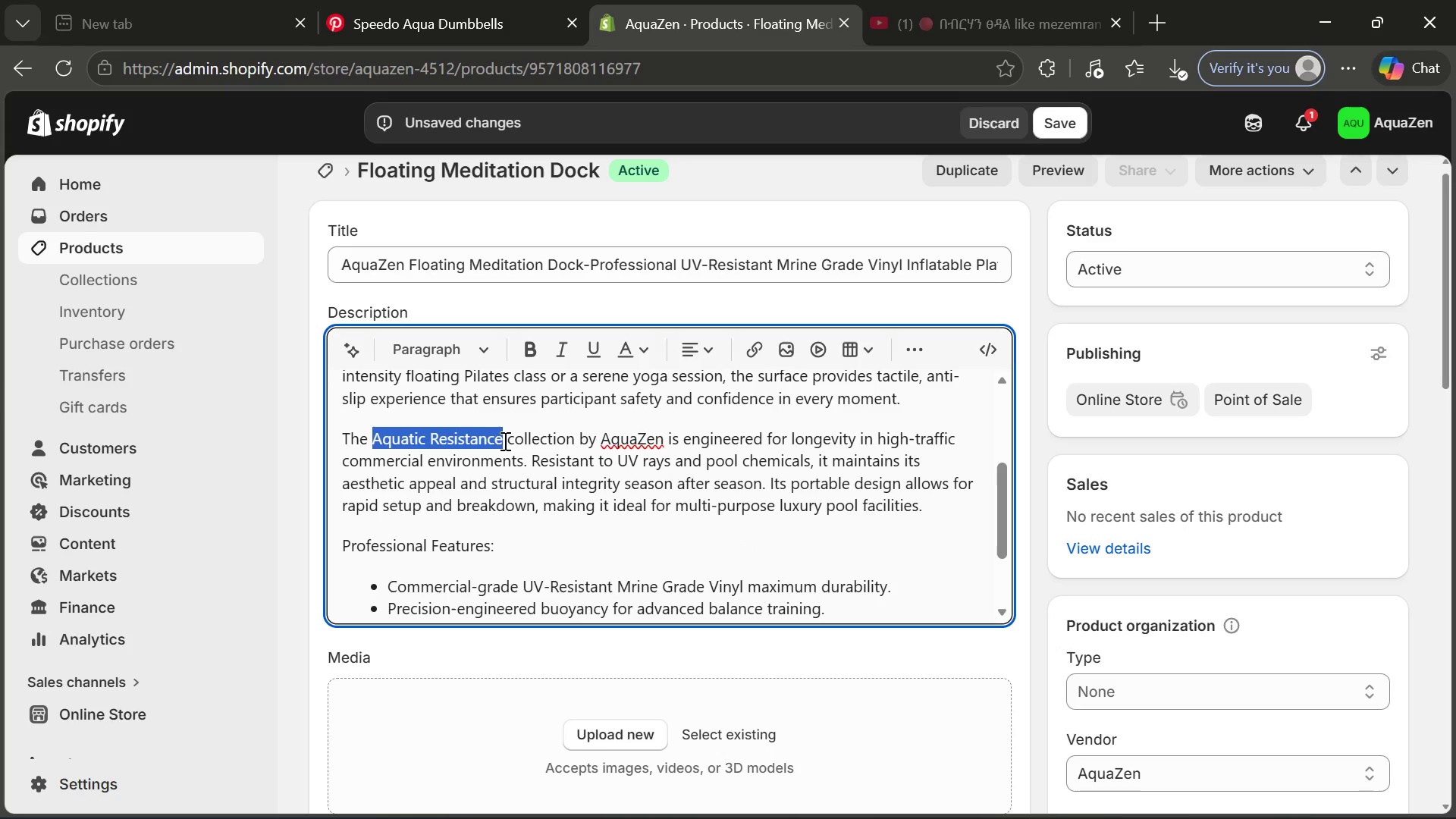 
key(Control+V)
 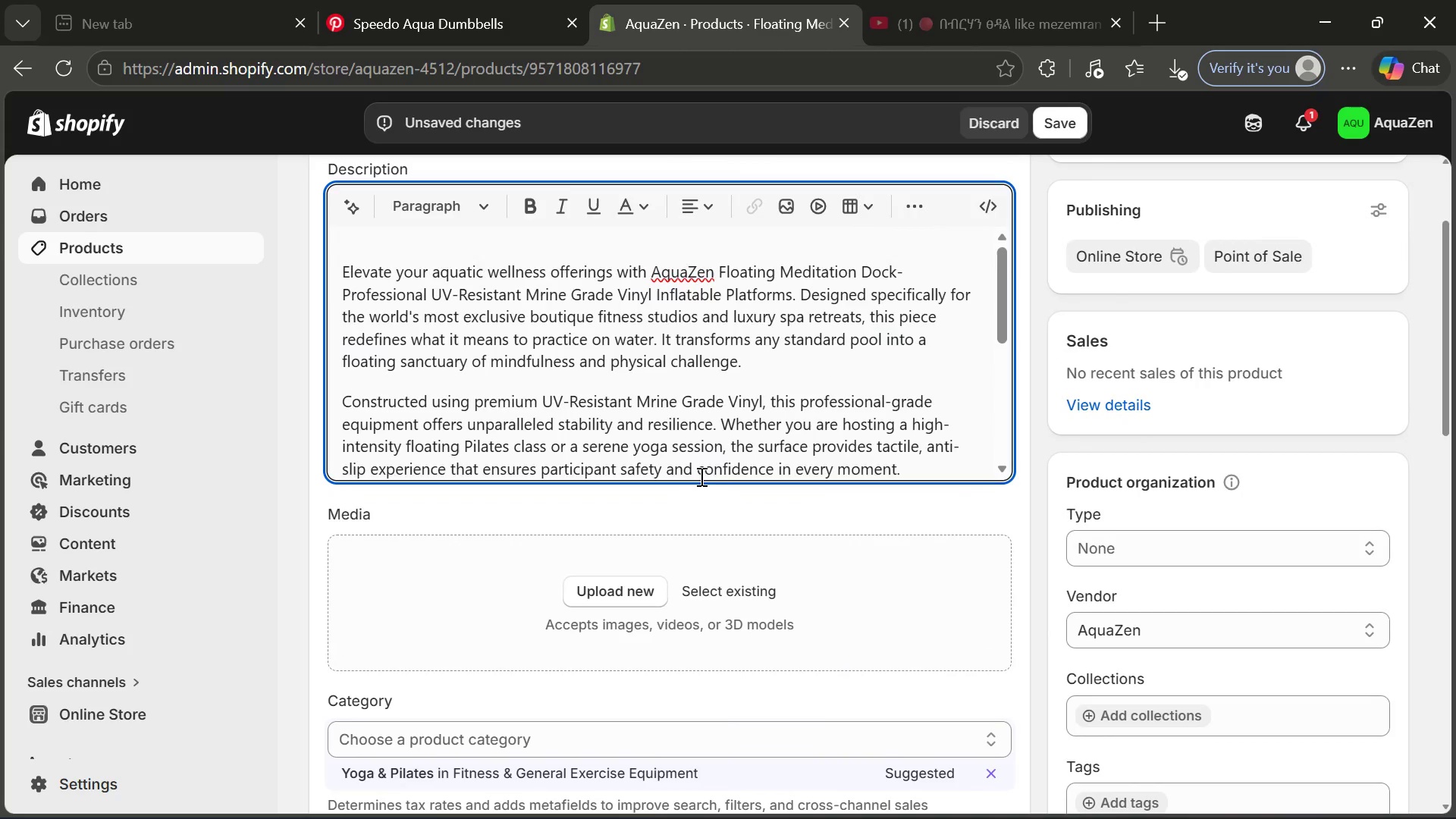 
wait(7.73)
 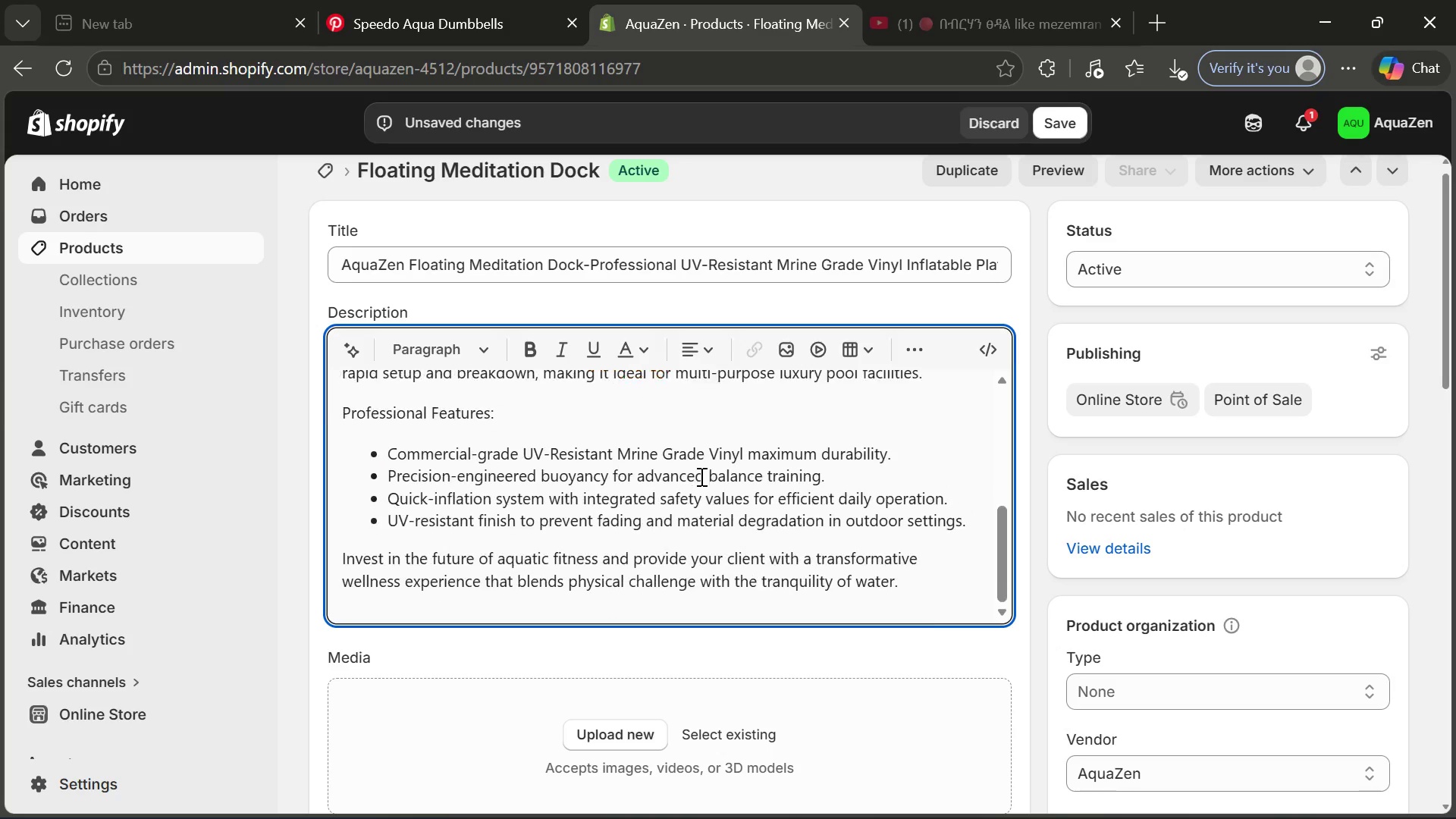 
left_click([559, 297])
 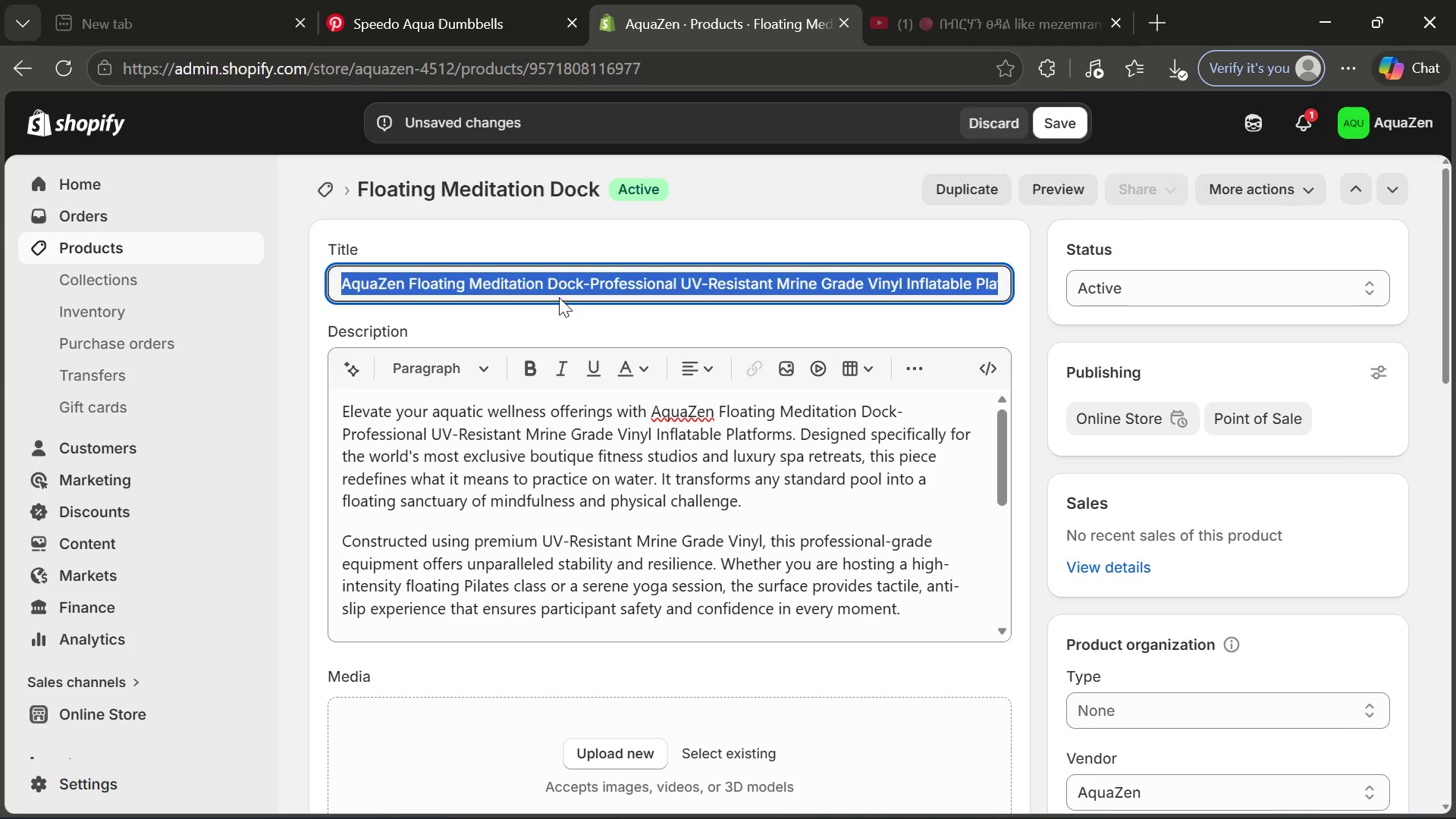 
key(Control+A)
 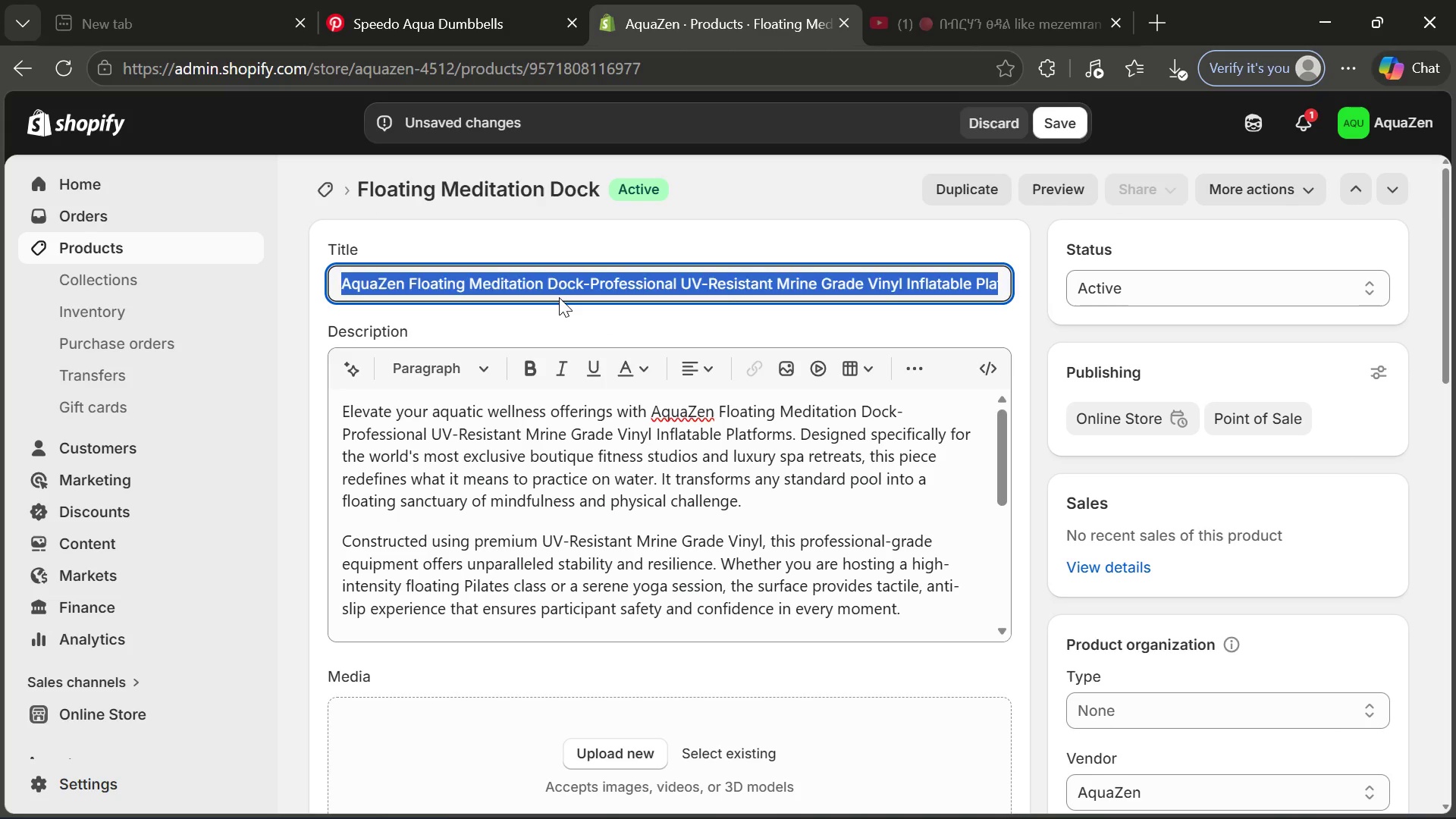 
key(Control+C)
 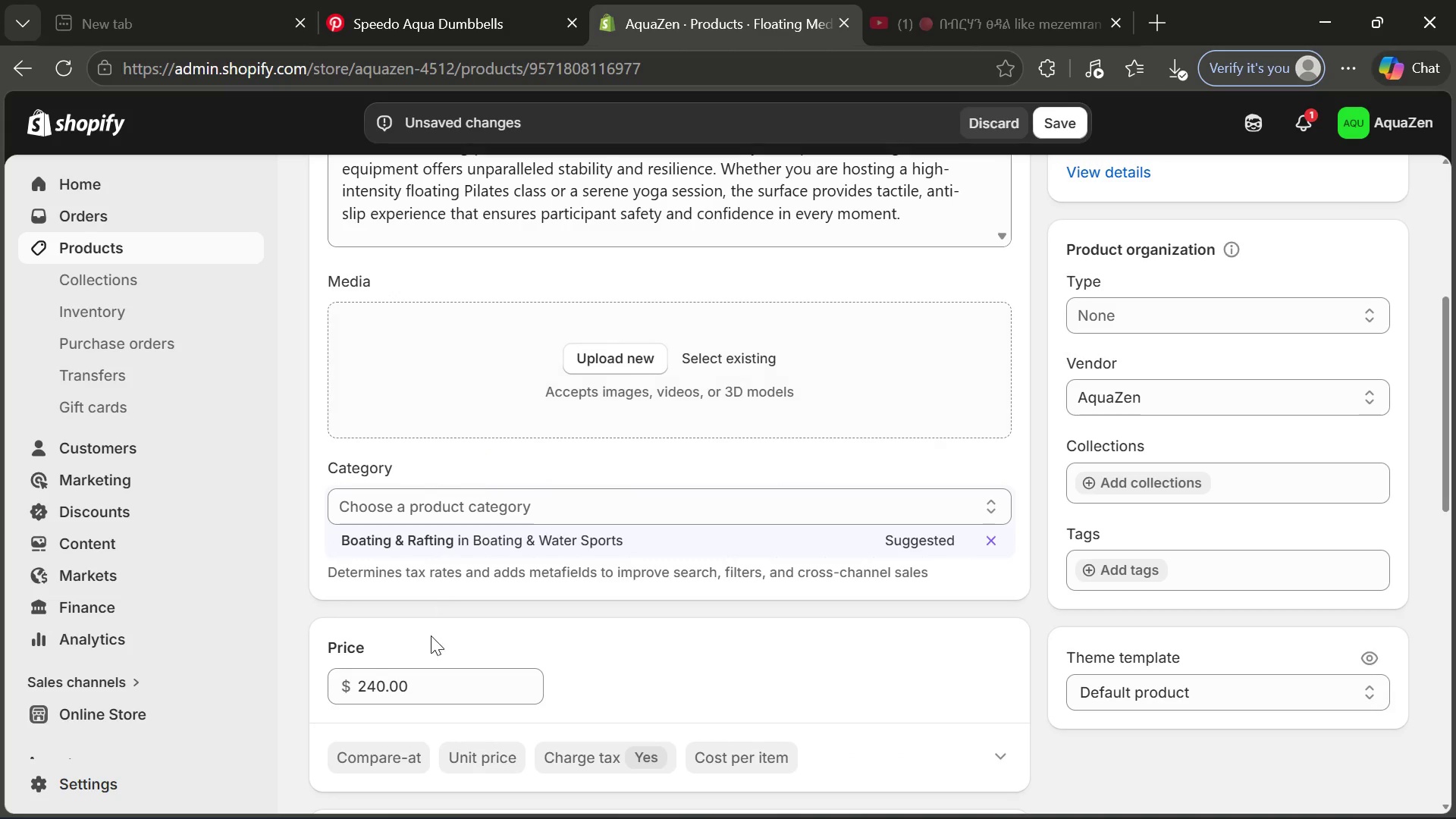 
left_click([421, 689])
 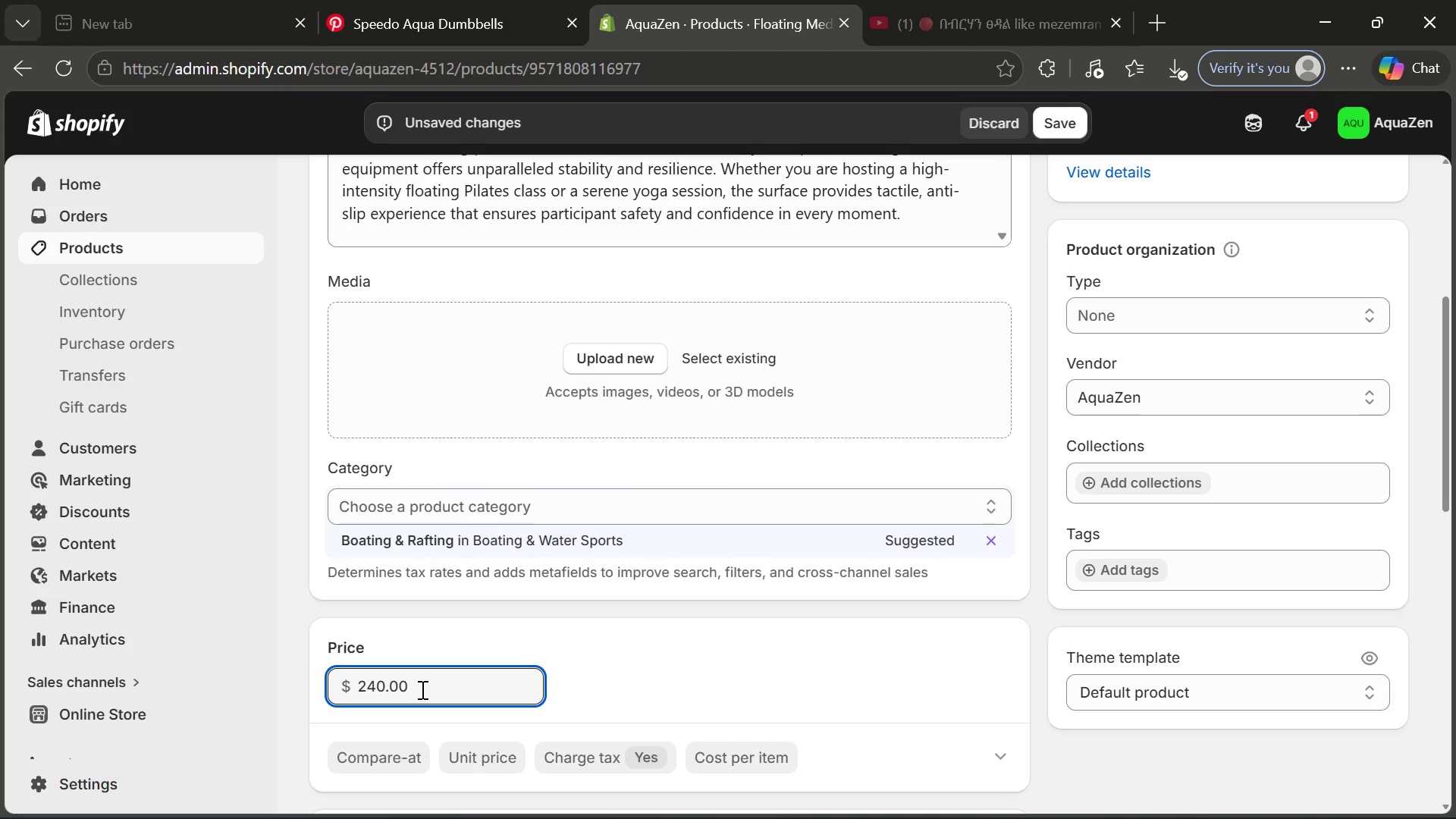 
left_click_drag(start_coordinate=[421, 689], to_coordinate=[346, 692])
 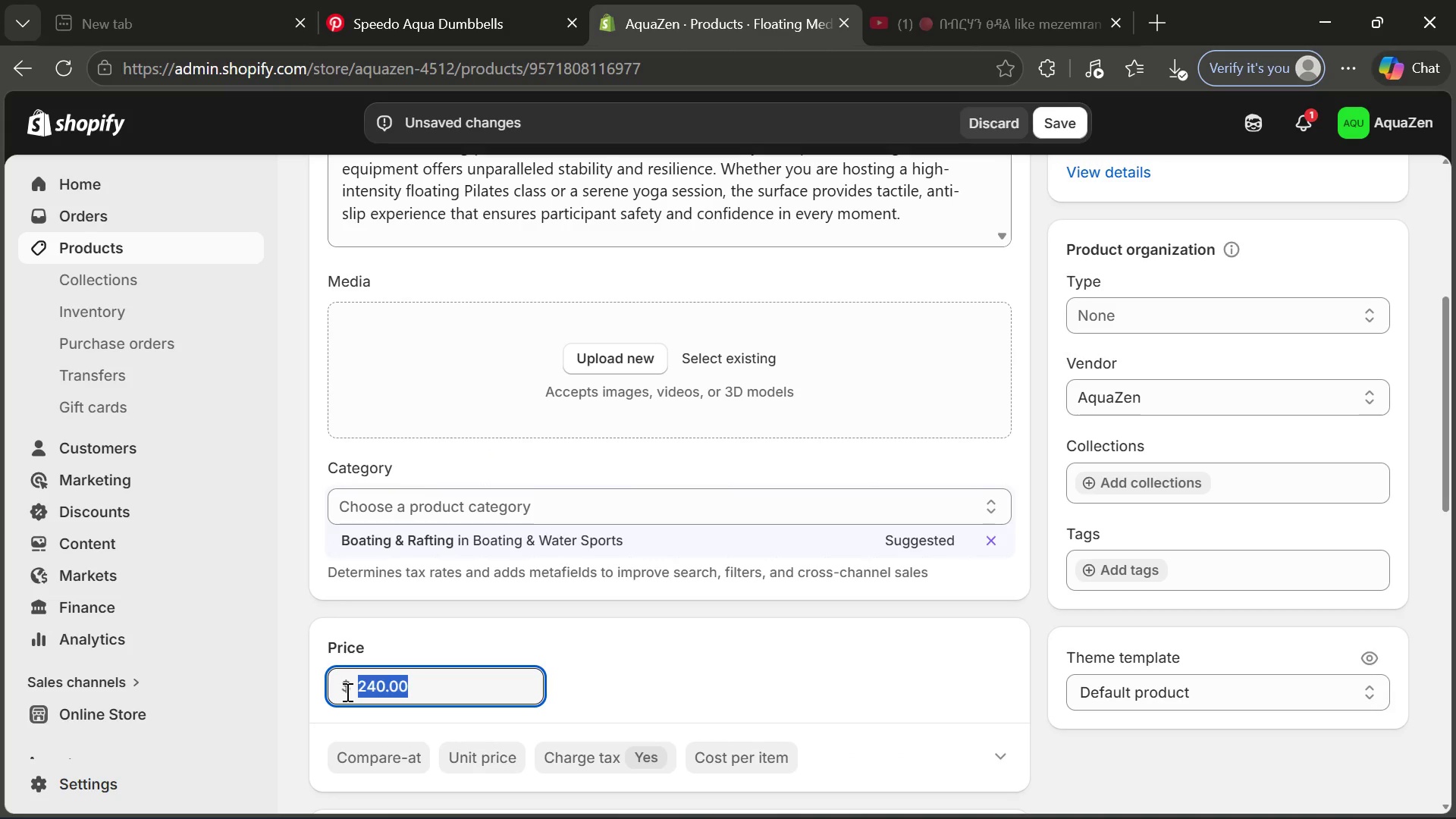 
type(672.99)
 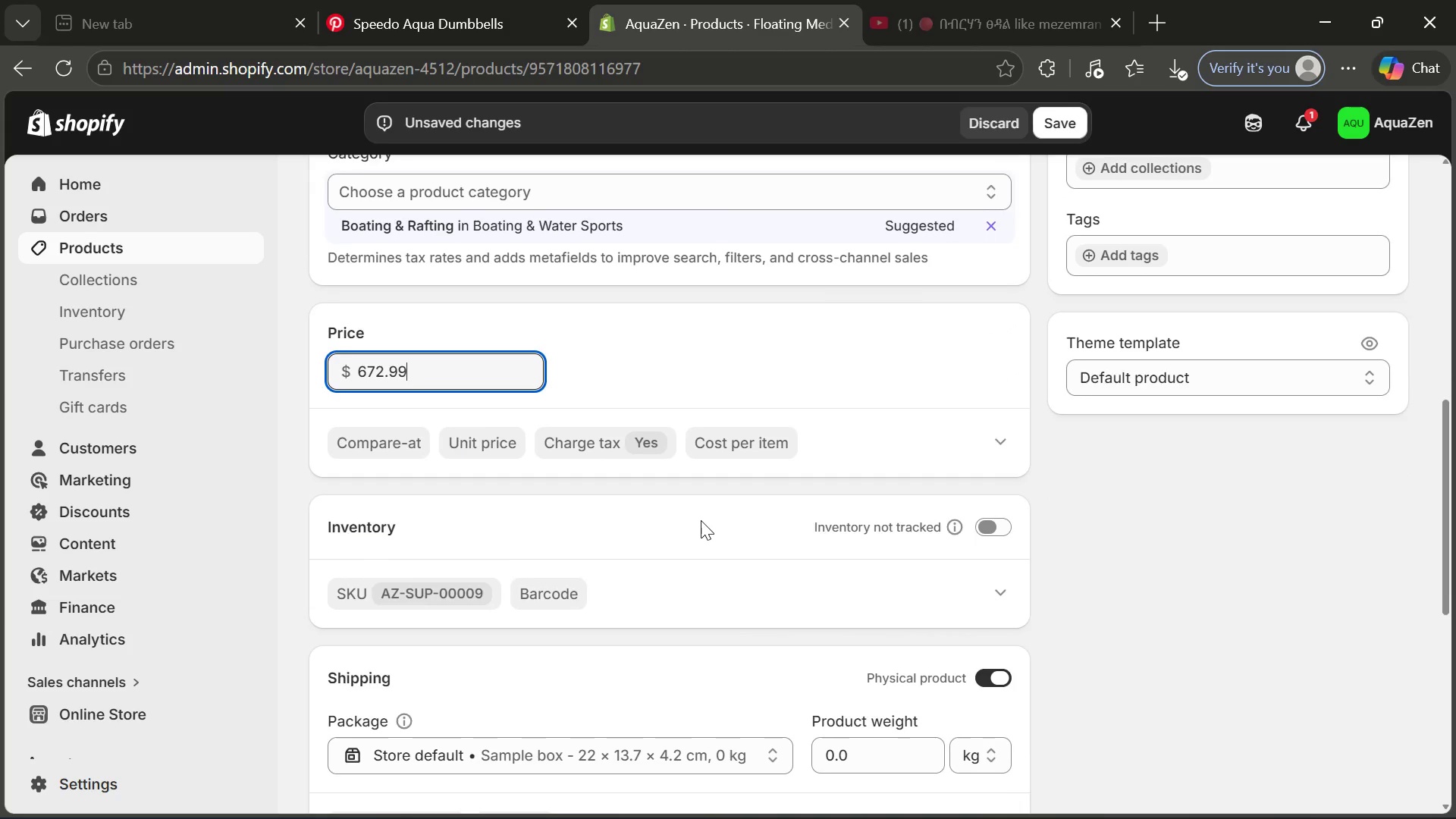 
wait(5.66)
 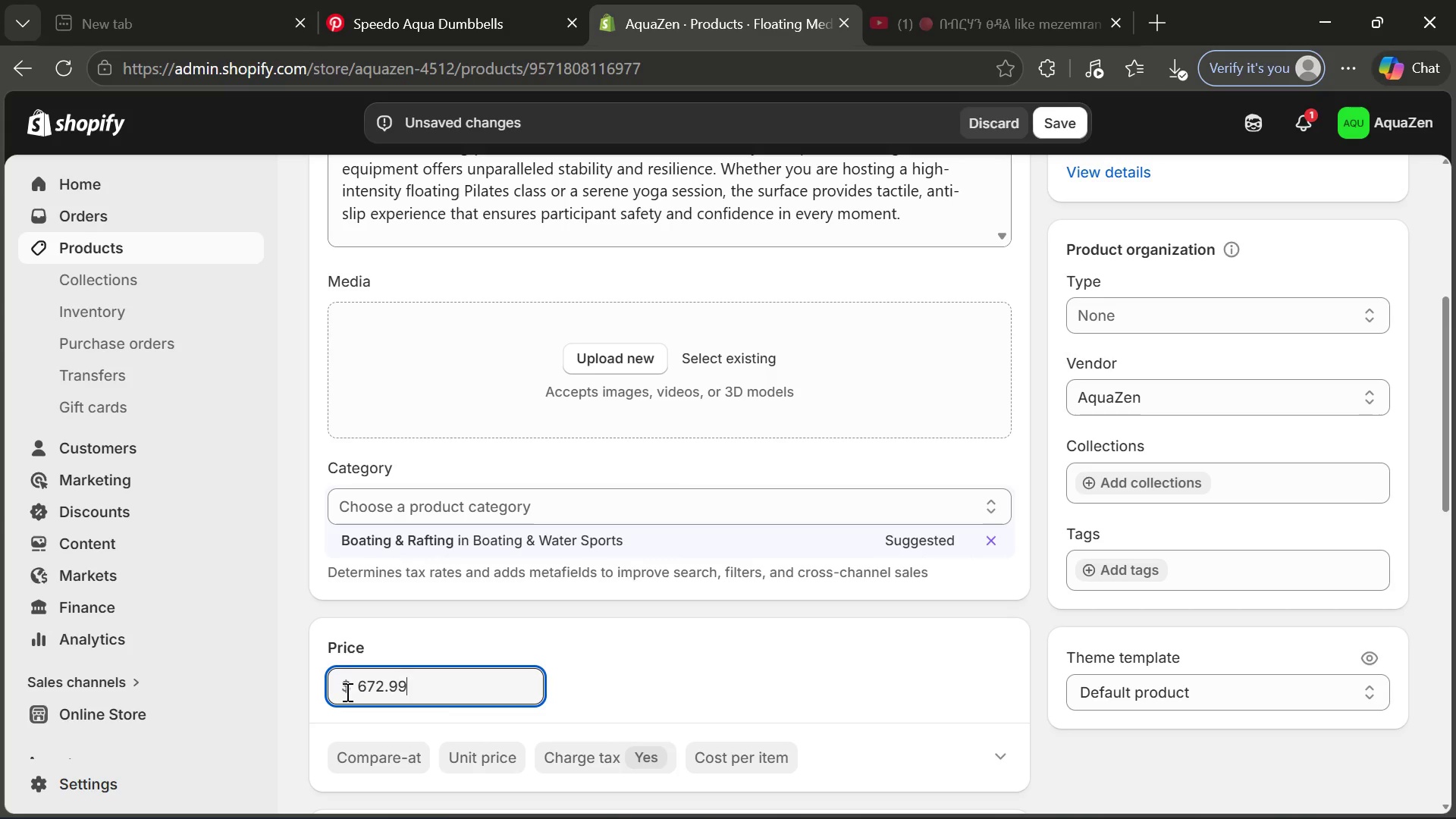 
left_click([999, 507])
 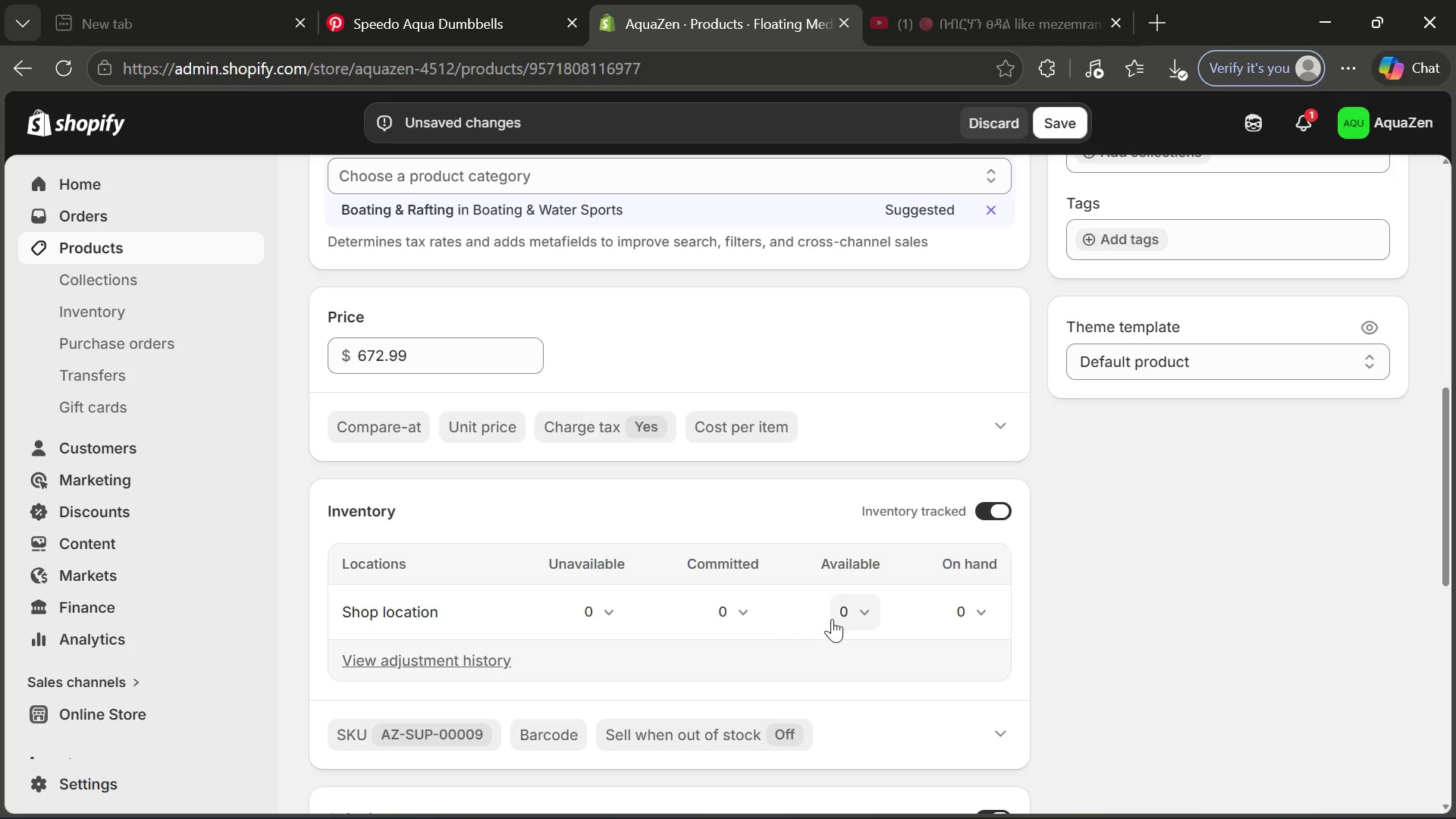 
left_click([836, 618])
 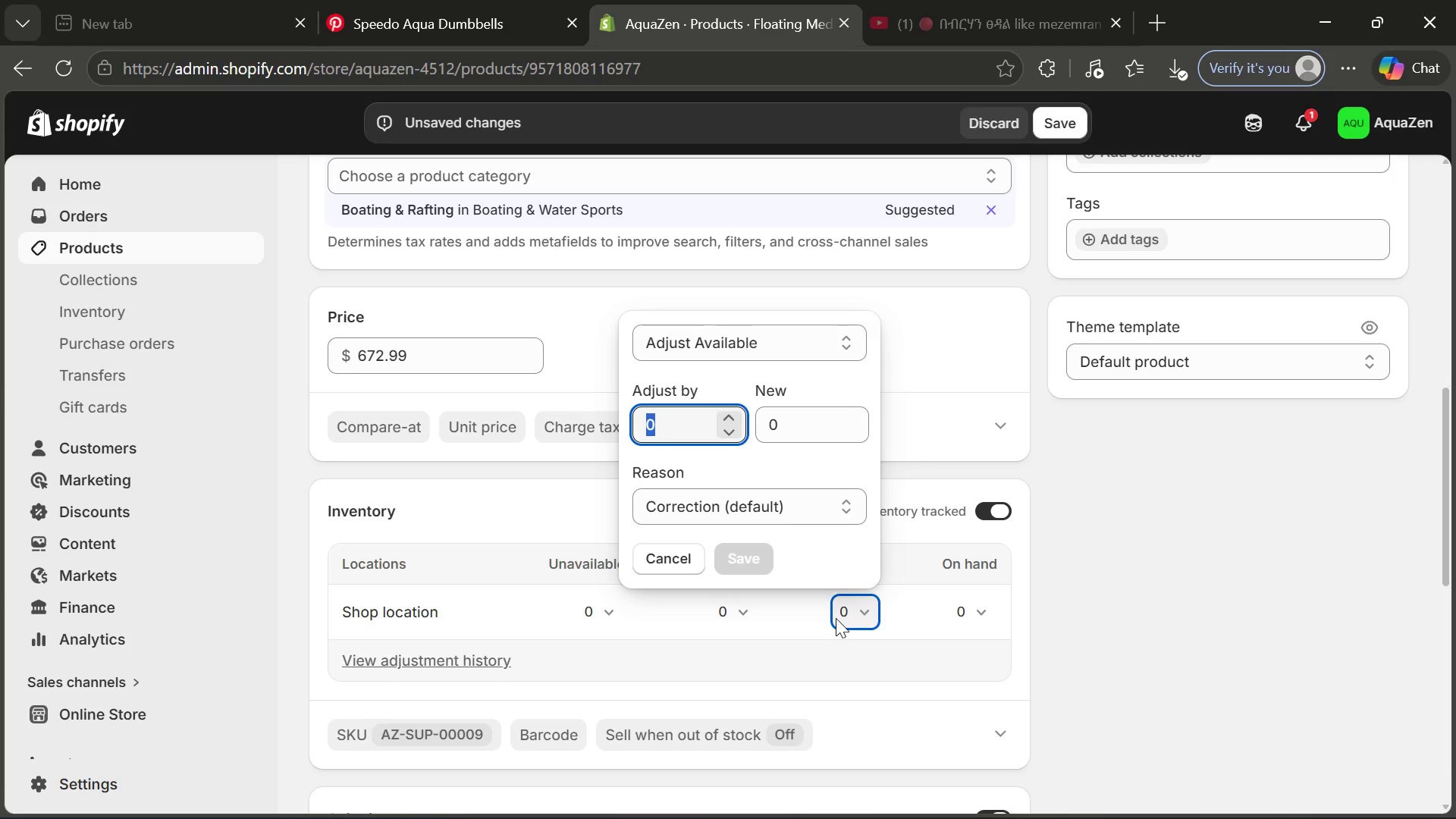 
type(29)
 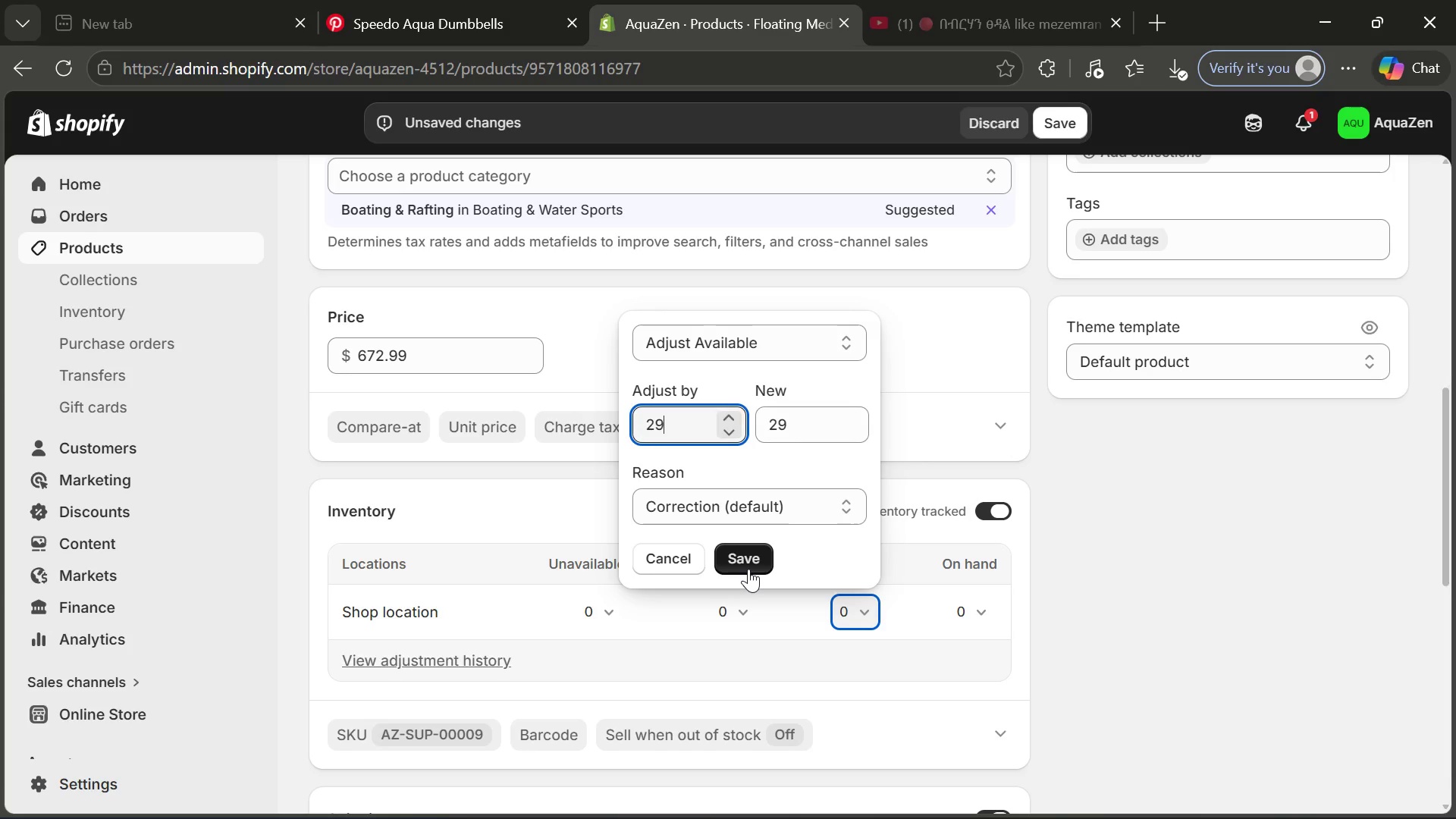 
left_click([748, 569])
 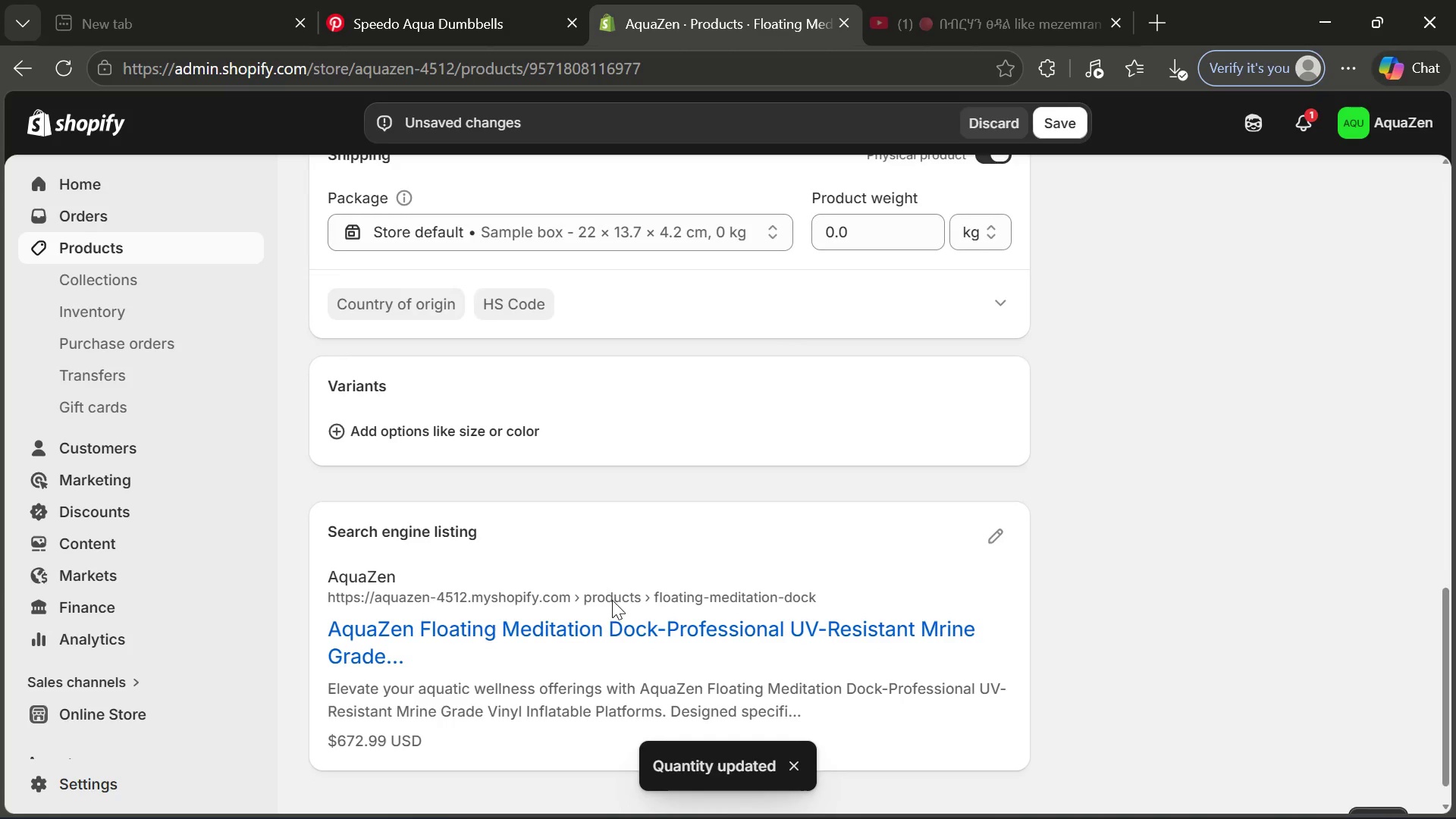 
left_click([987, 508])
 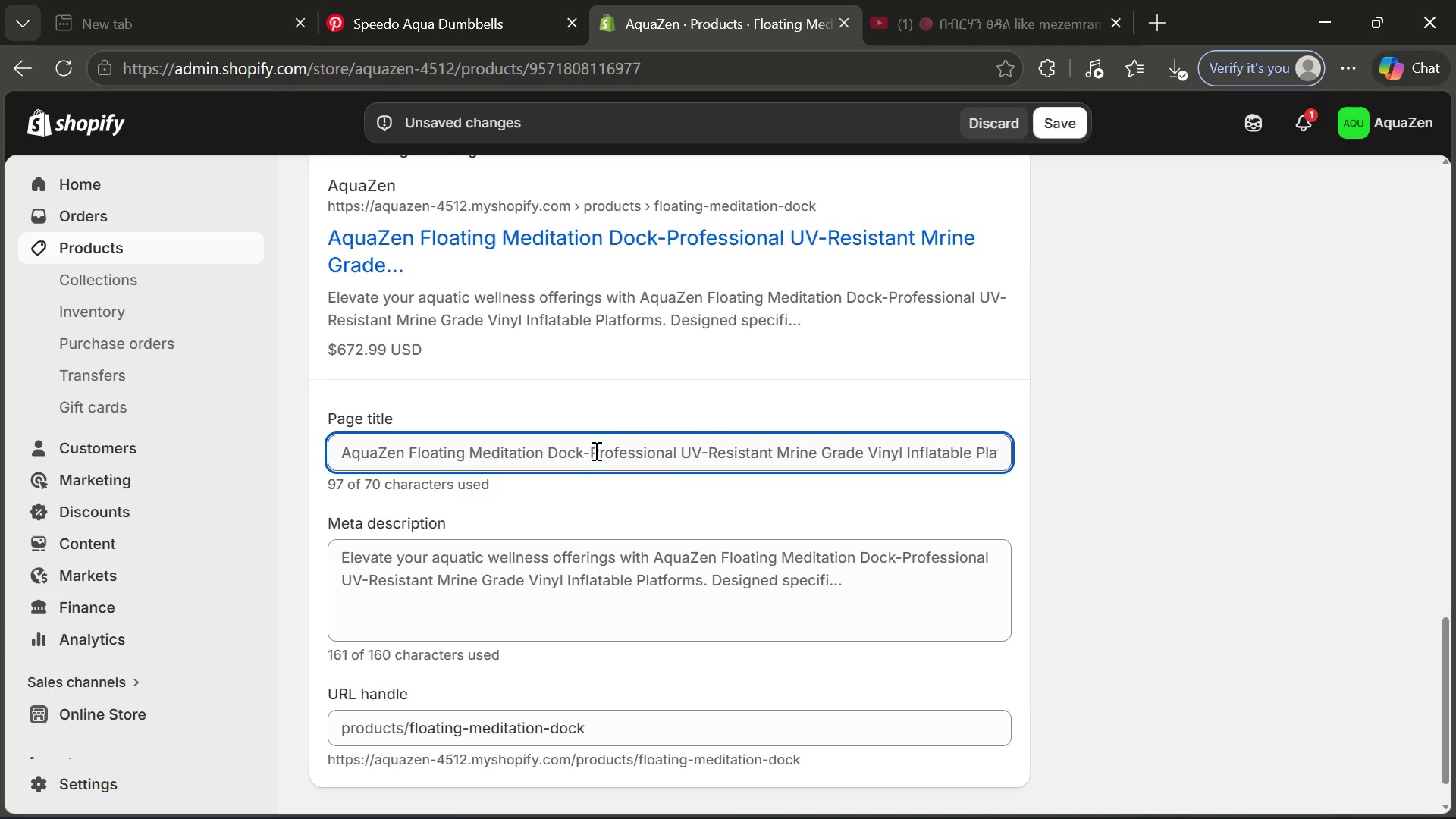 
left_click_drag(start_coordinate=[582, 450], to_coordinate=[1282, 331])
 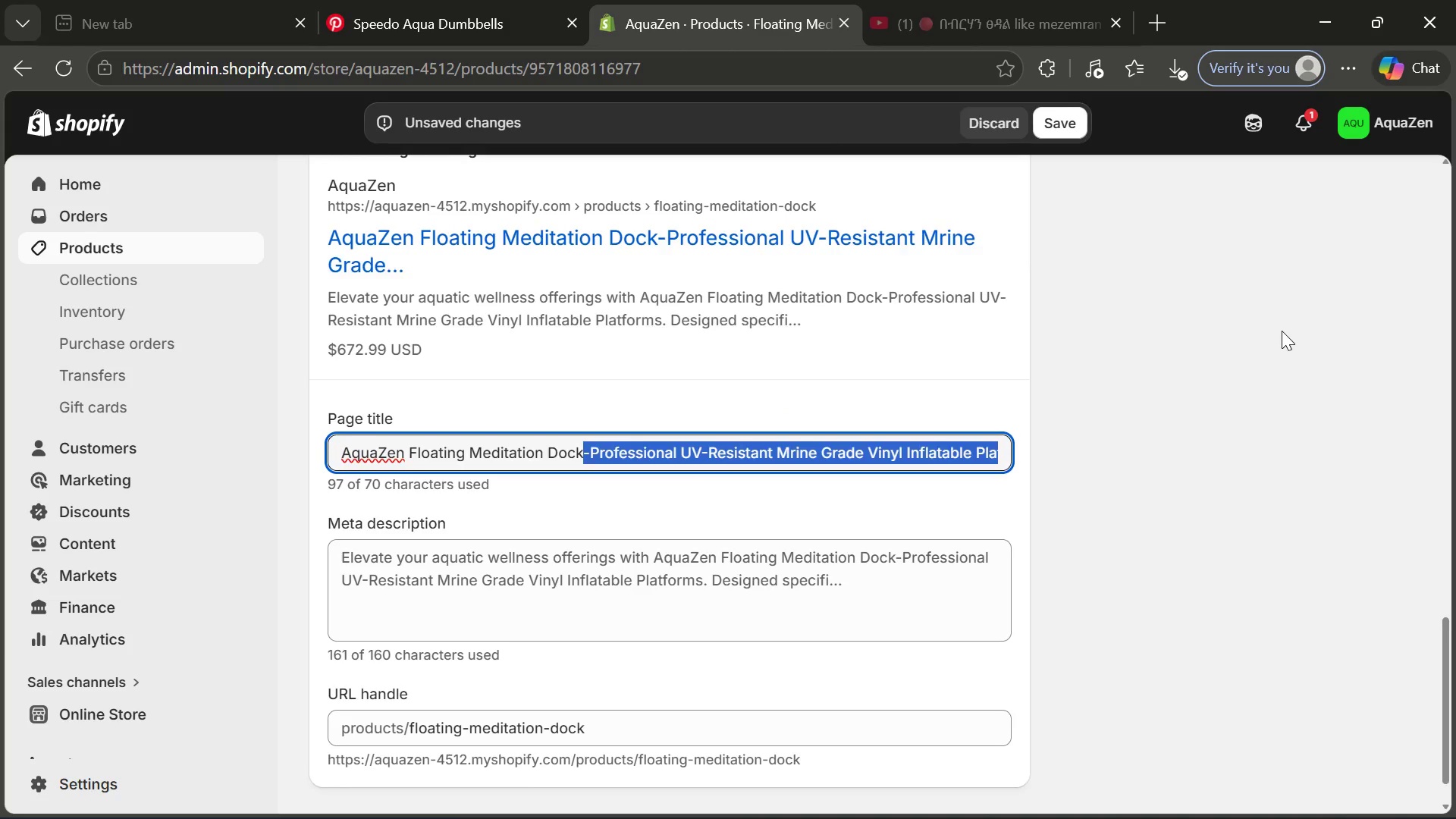 
key(Backspace)
 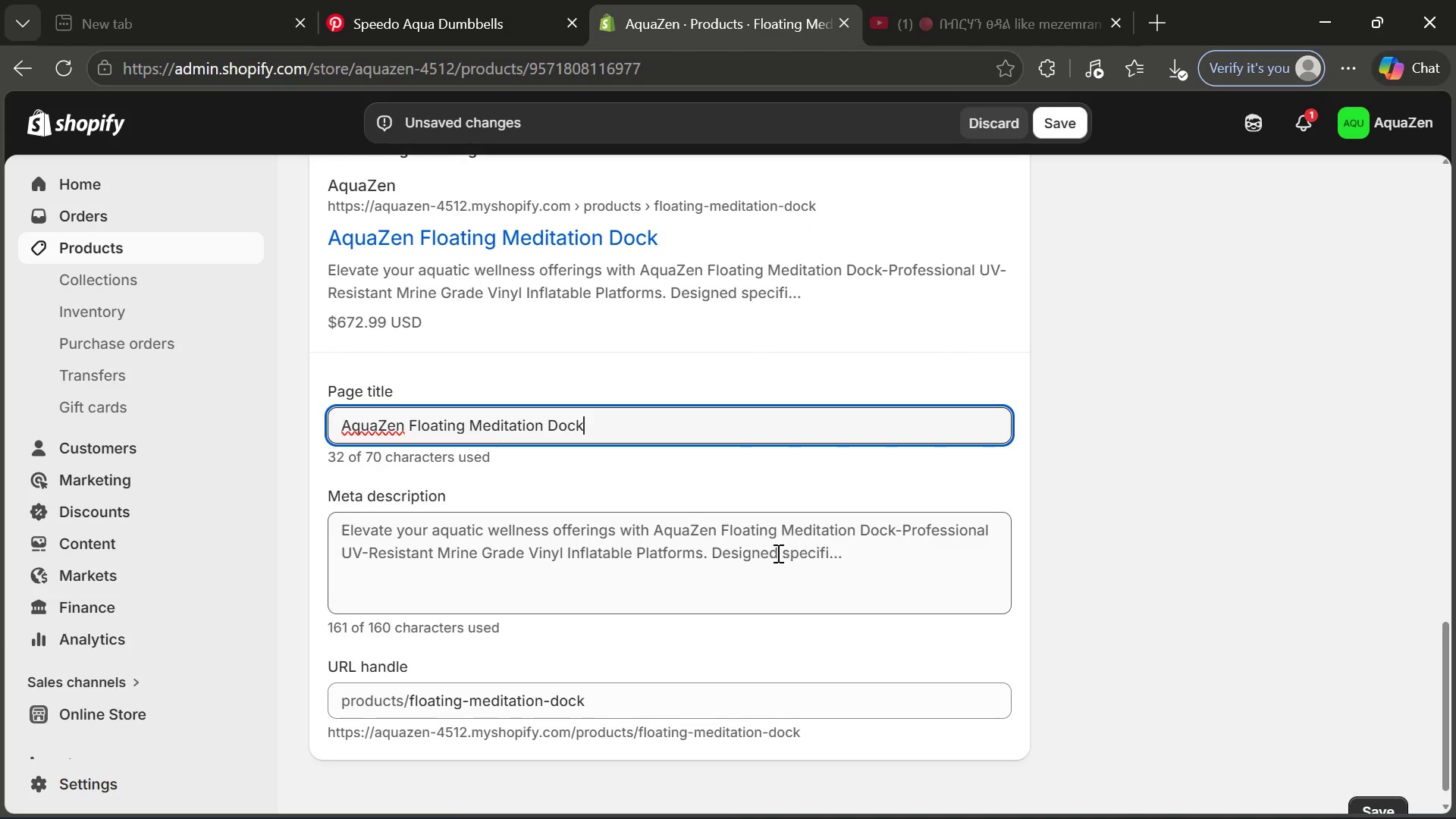 
left_click([764, 560])
 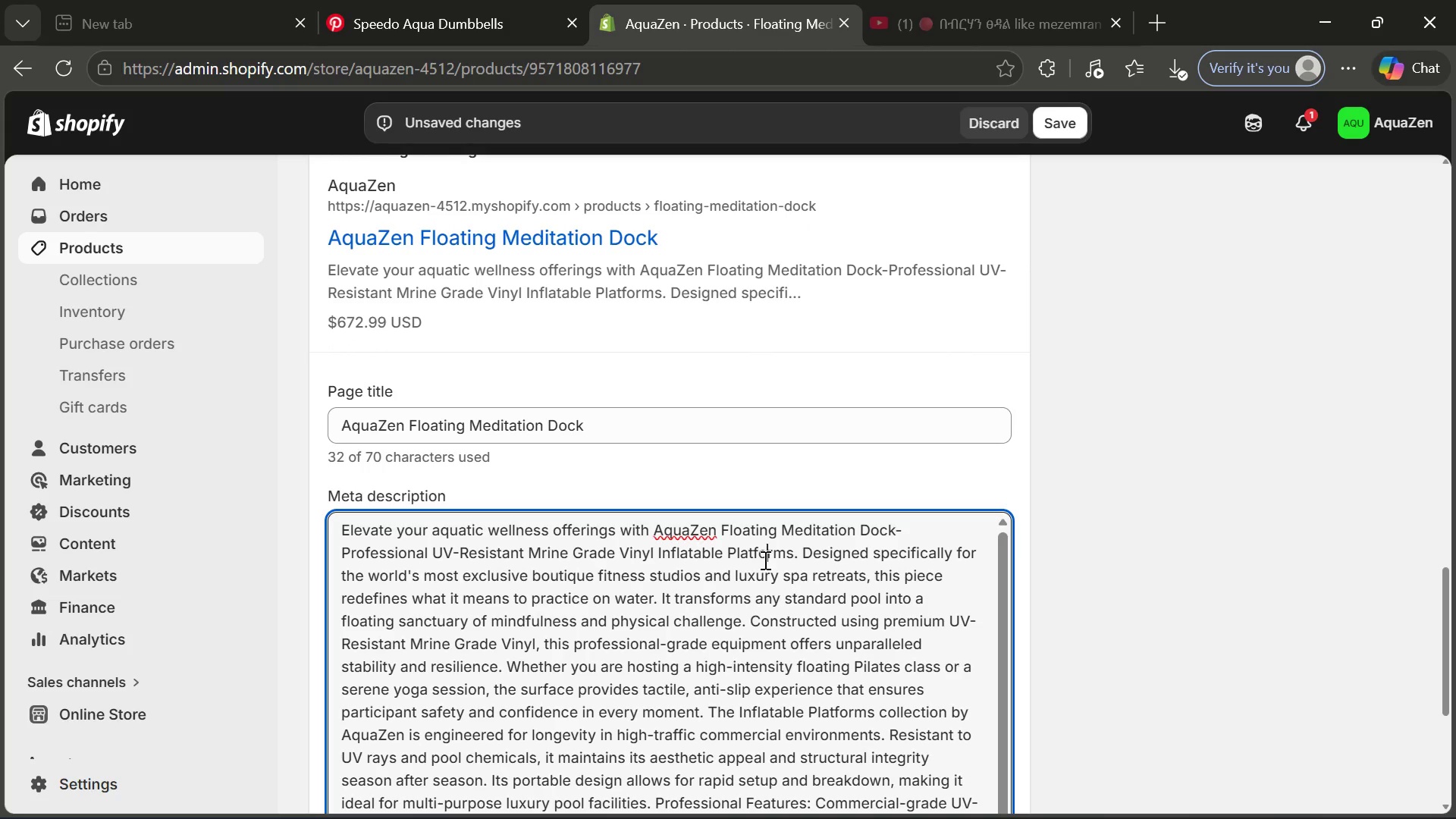 
key(Control+A)
 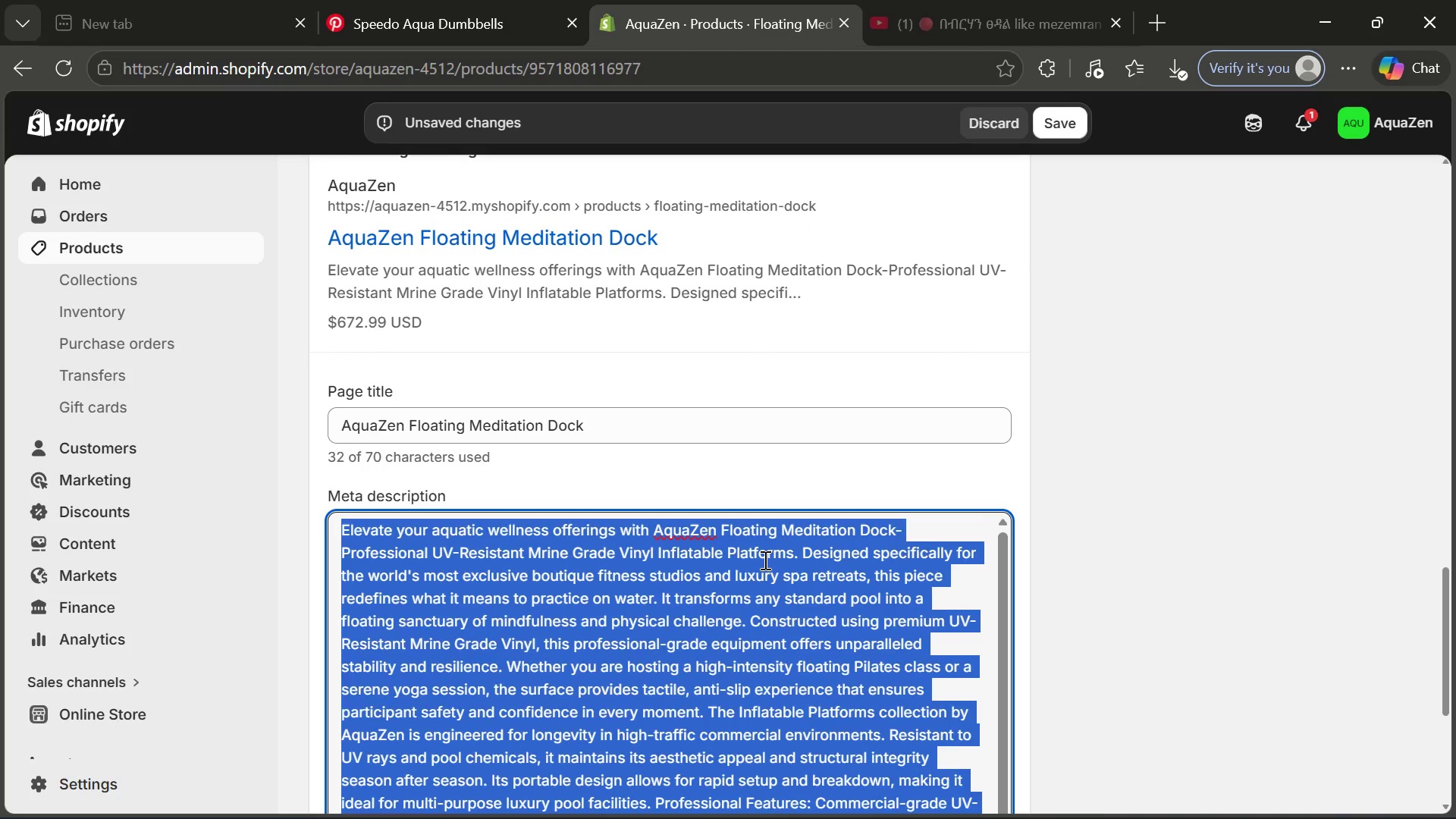 
key(Backspace)
 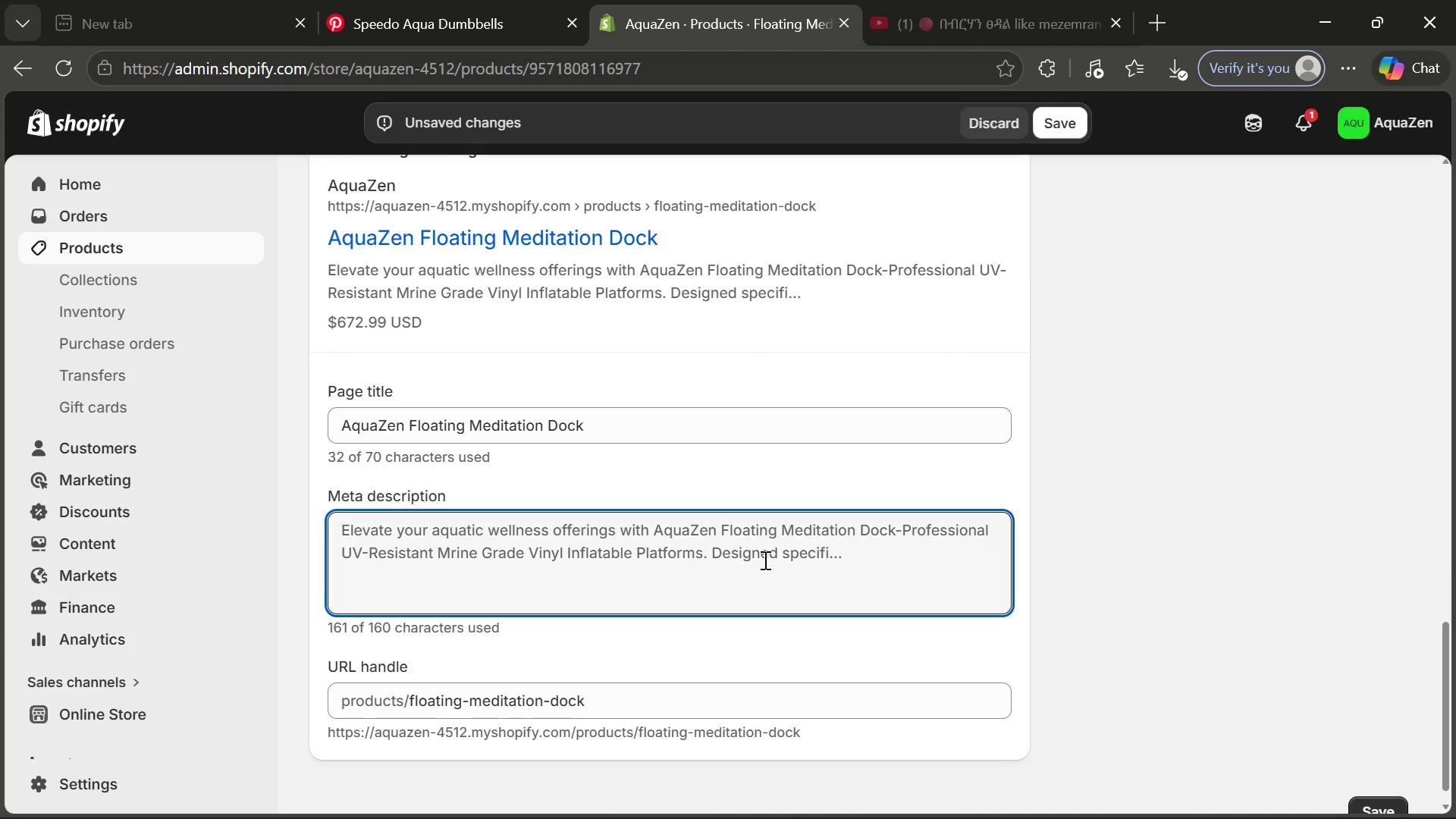 
key(Control+V)
 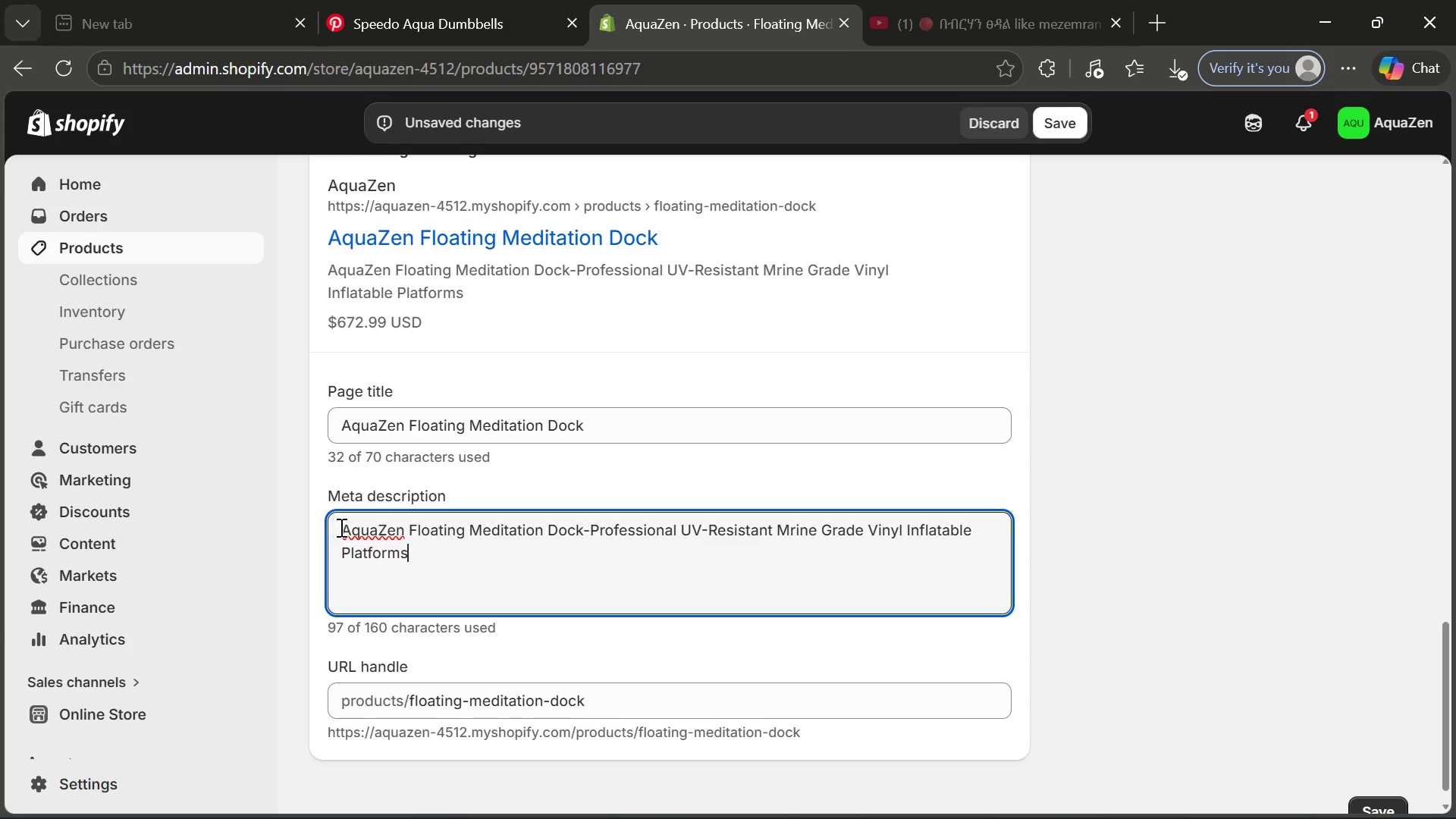 
left_click([340, 527])
 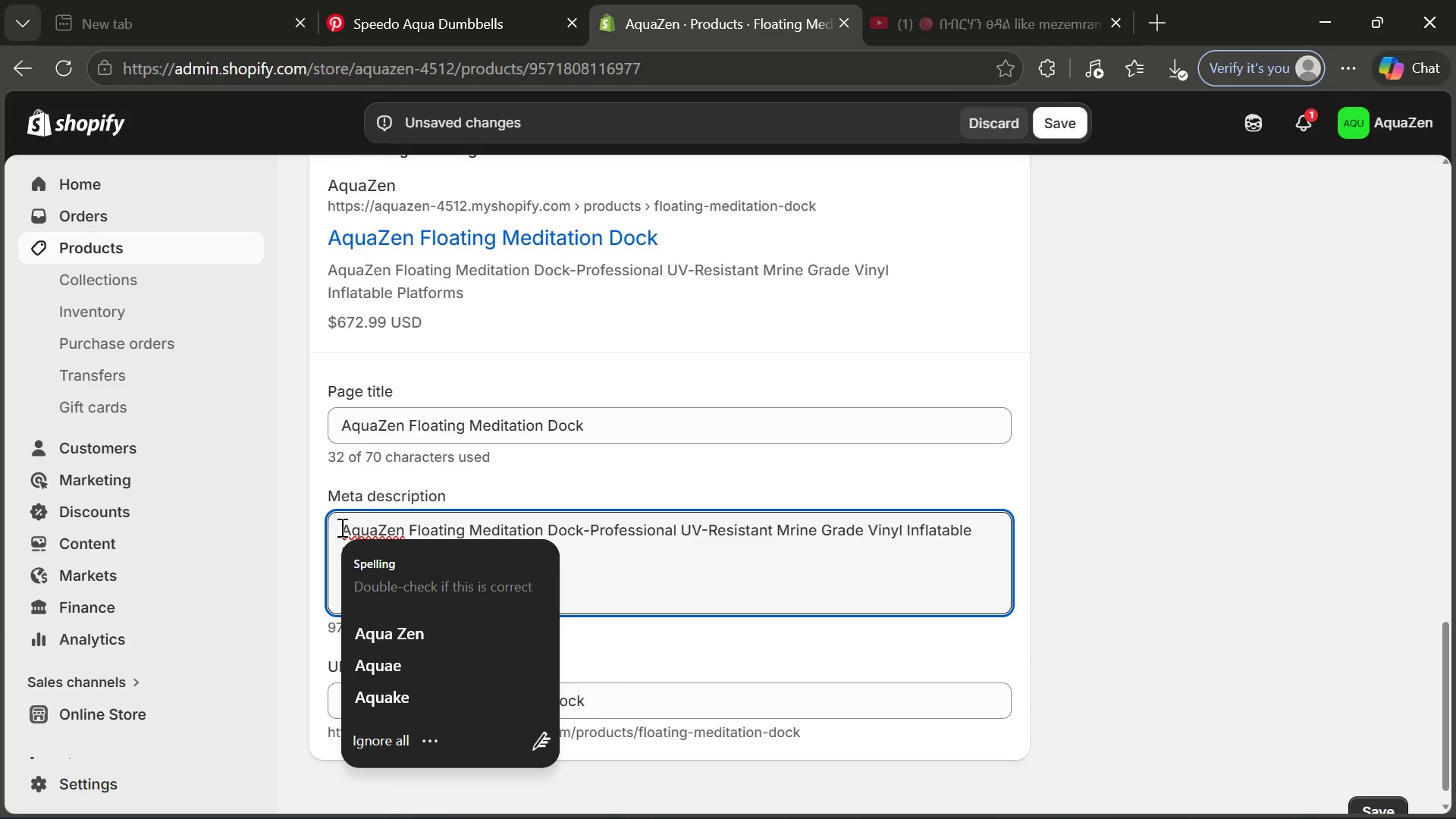 
left_click([340, 527])
 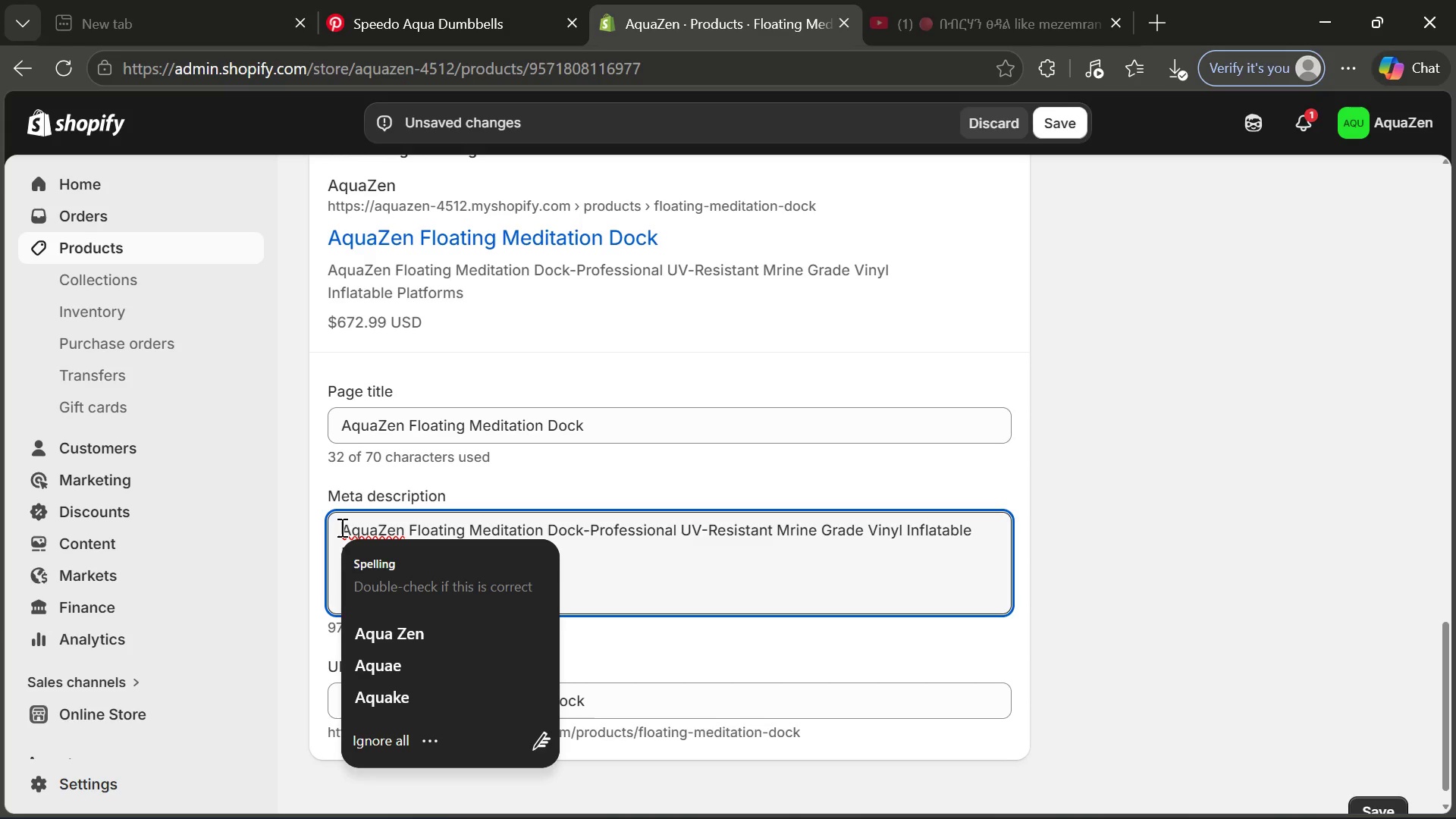 
type(Shop )
 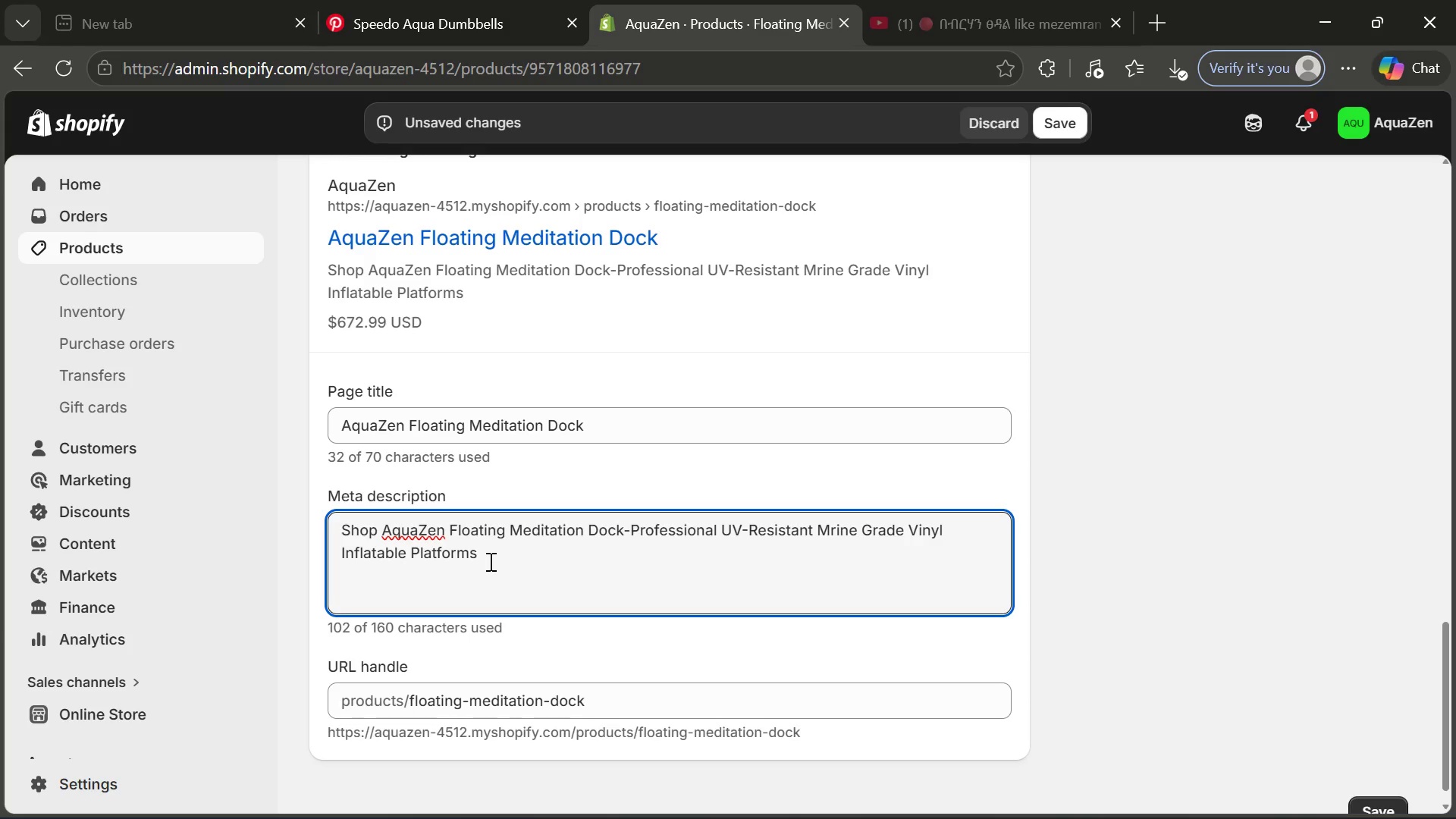 
left_click_drag(start_coordinate=[489, 561], to_coordinate=[331, 557])
 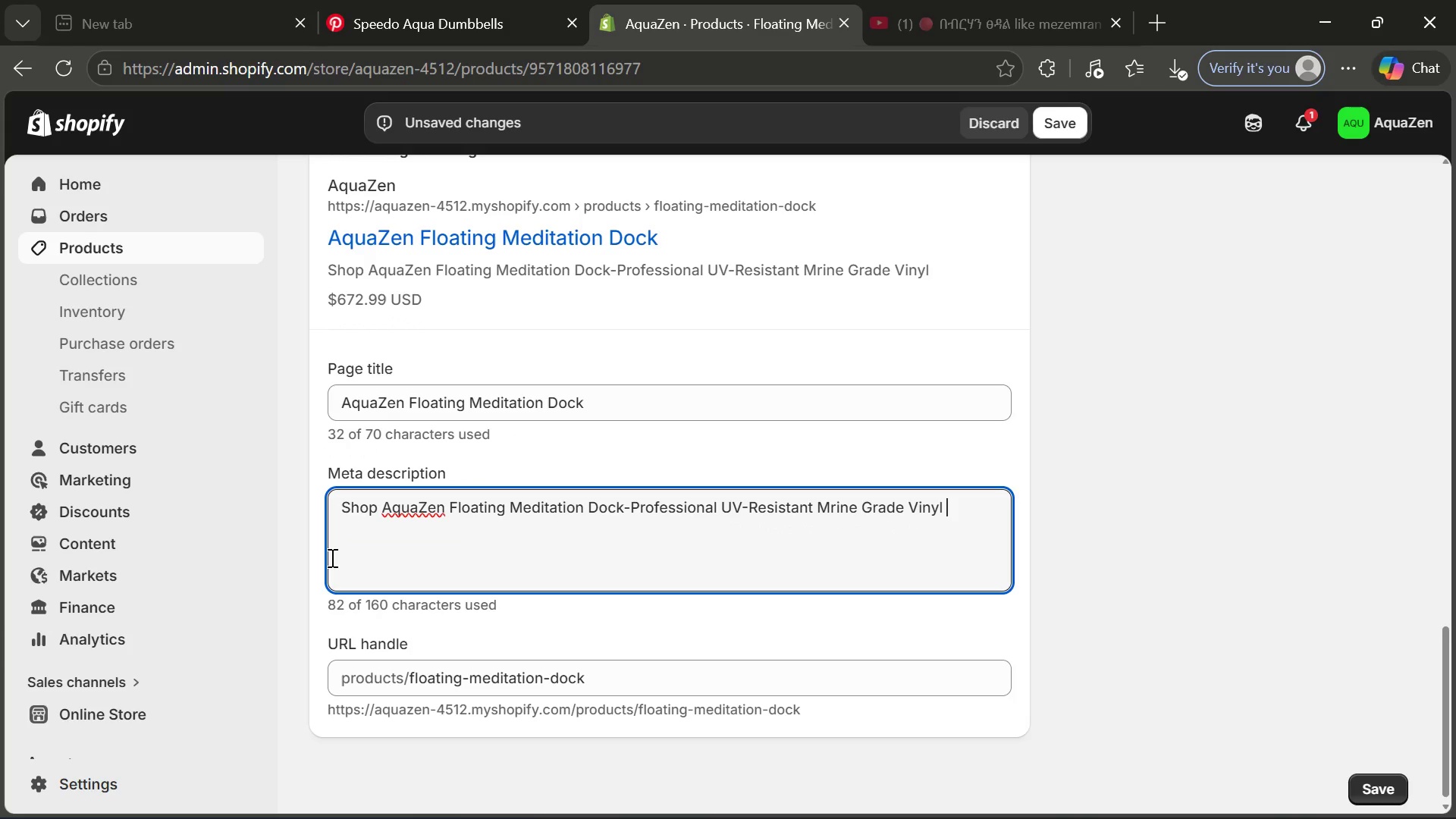 
key(Backspace)
type(bi)
key(Backspace)
type(uild for luxury pool yoga )
key(Backspace)
type(,)
key(Backspace)
type(. Professional durability )
key(Backspace)
type(. )
 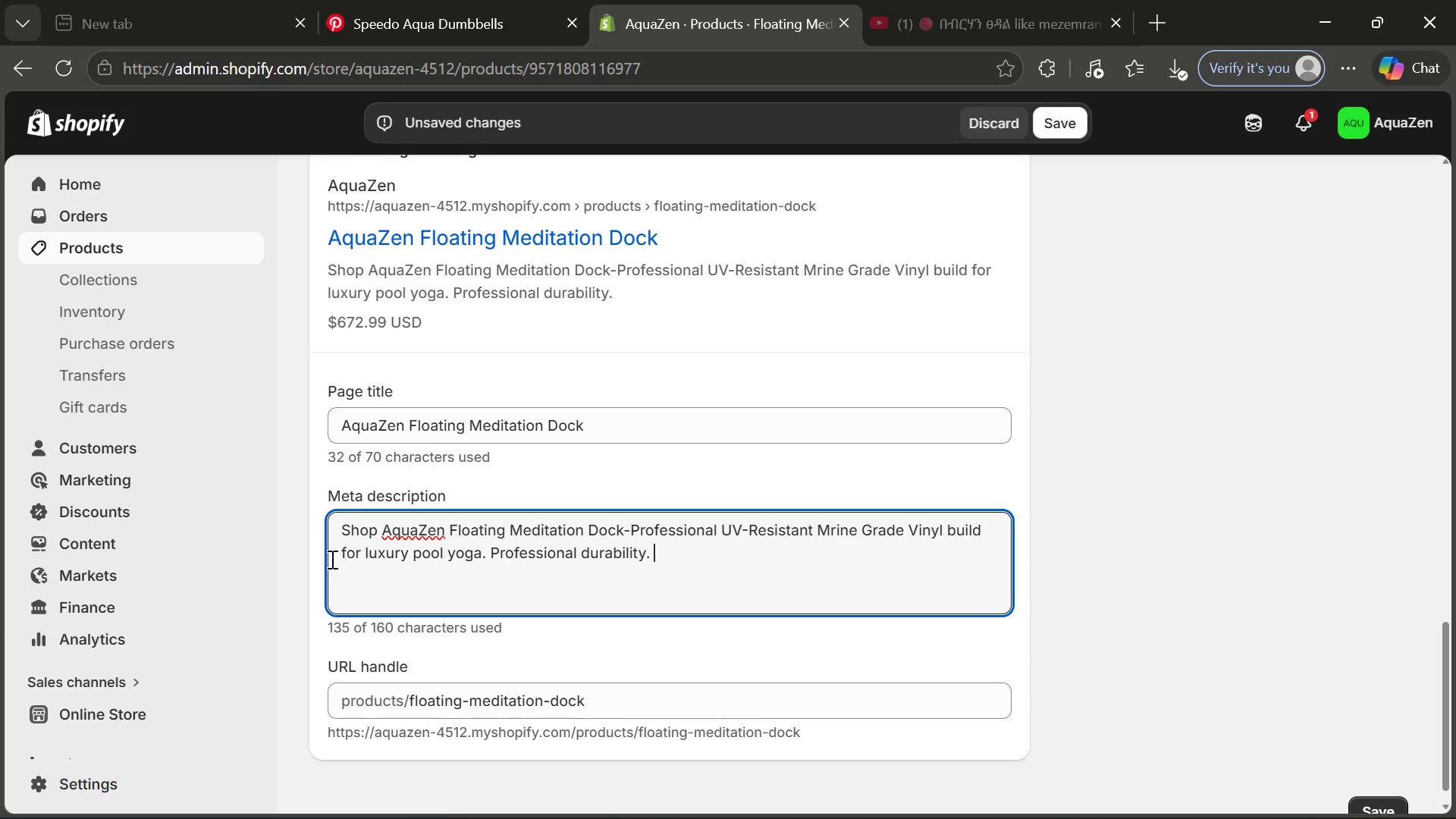 
wait(9.22)
 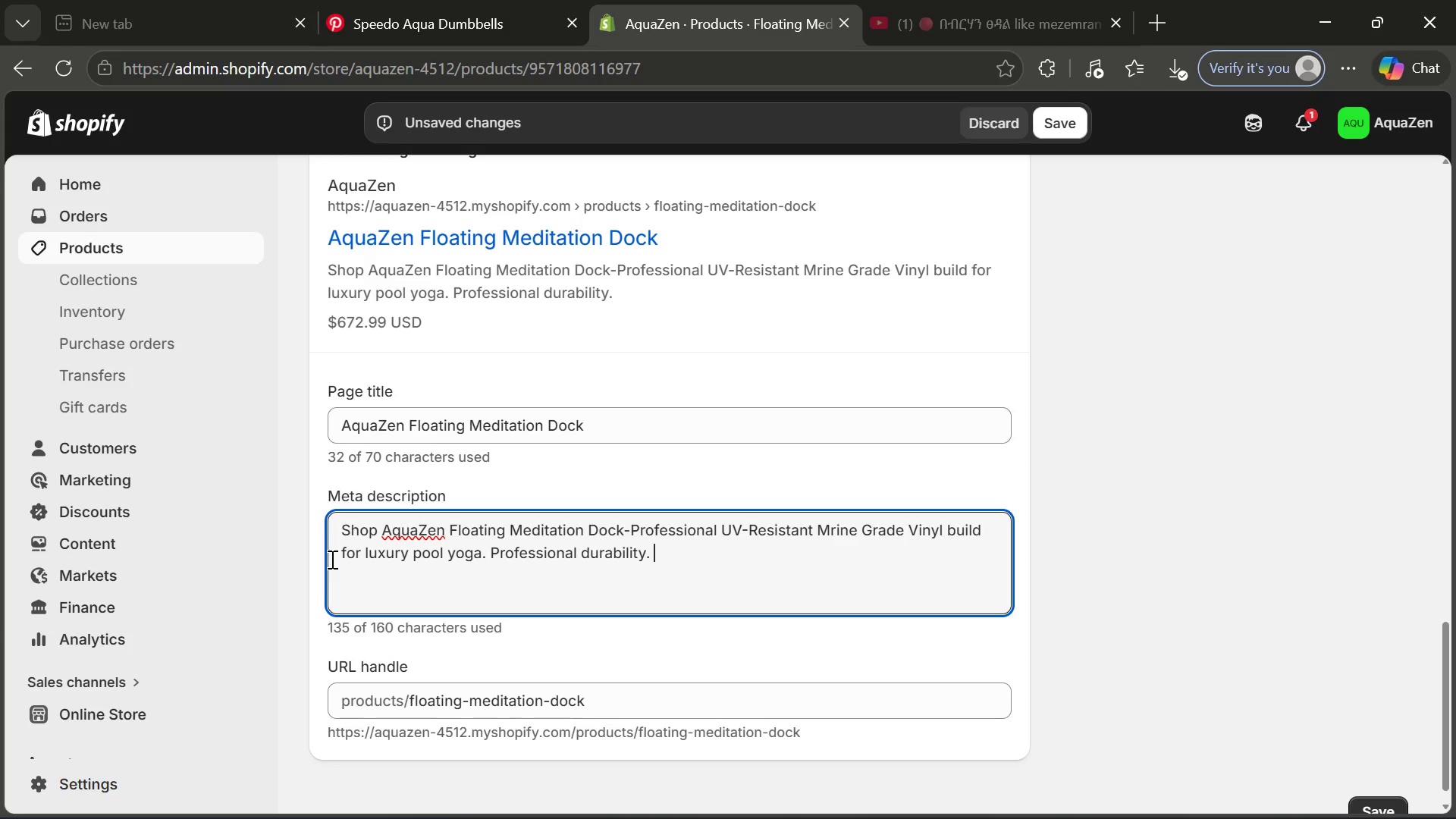 
type(Order g)
key(Backspace)
type(for you.)
 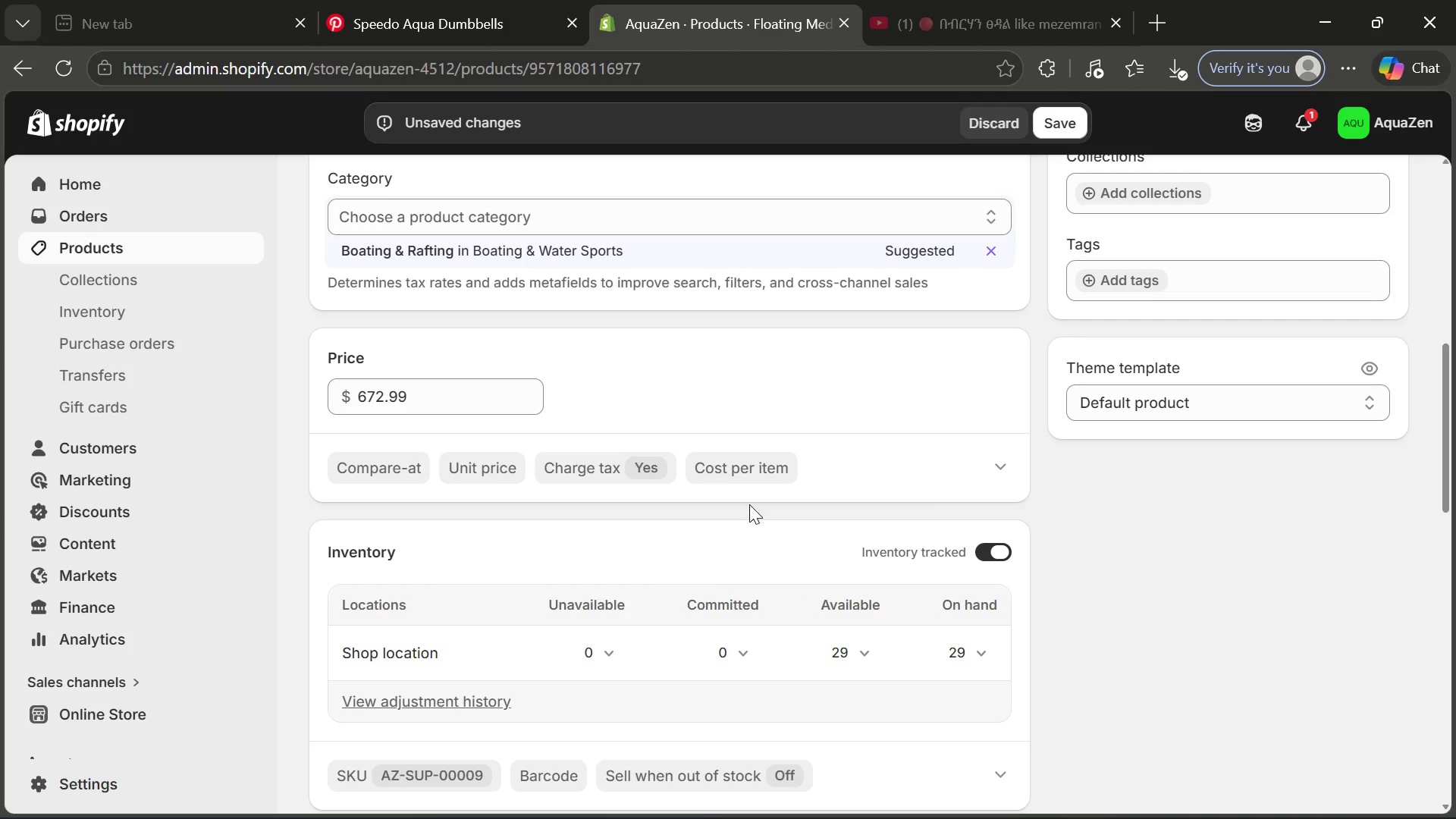 
wait(5.75)
 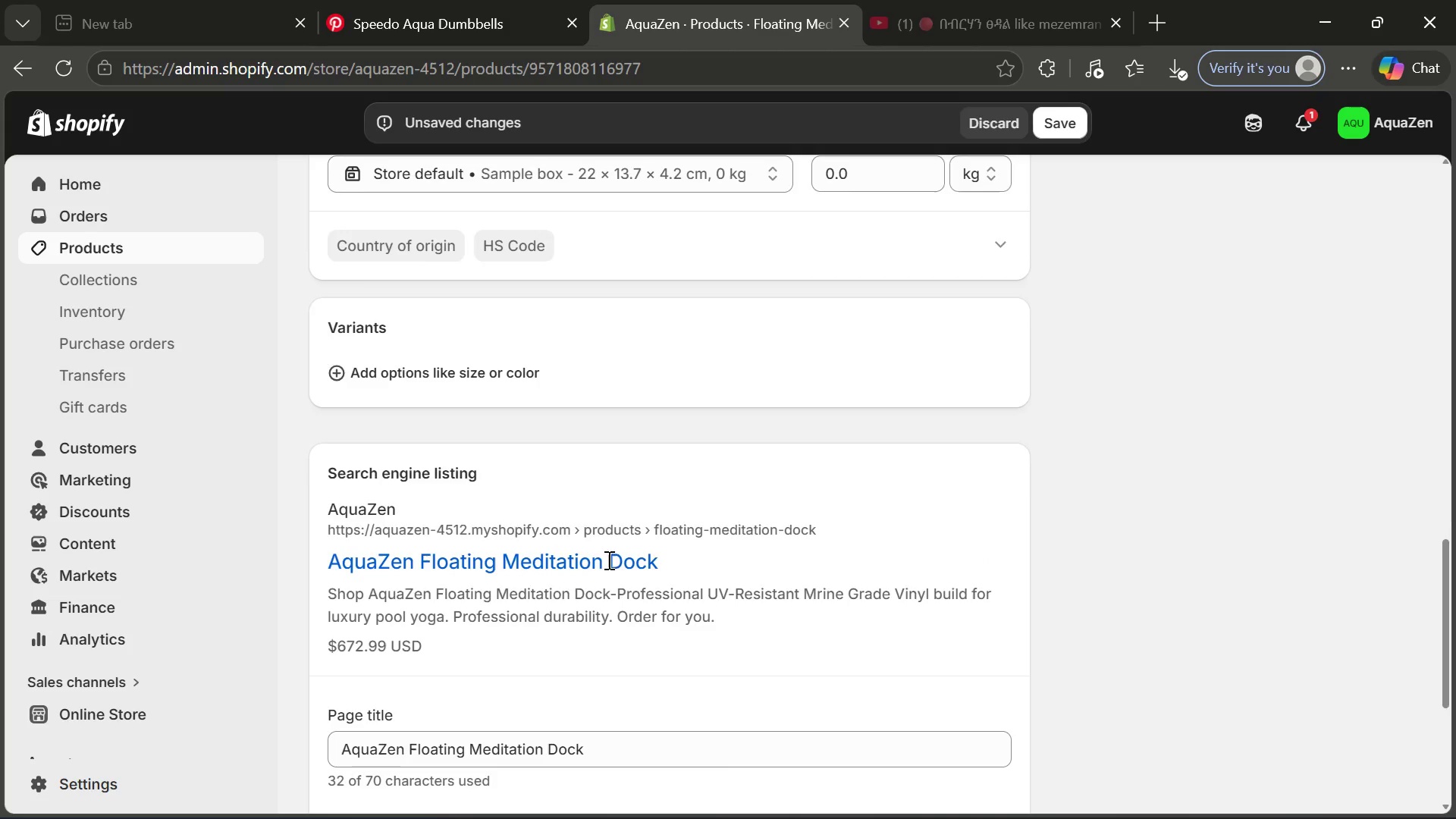 
left_click([1083, 275])
 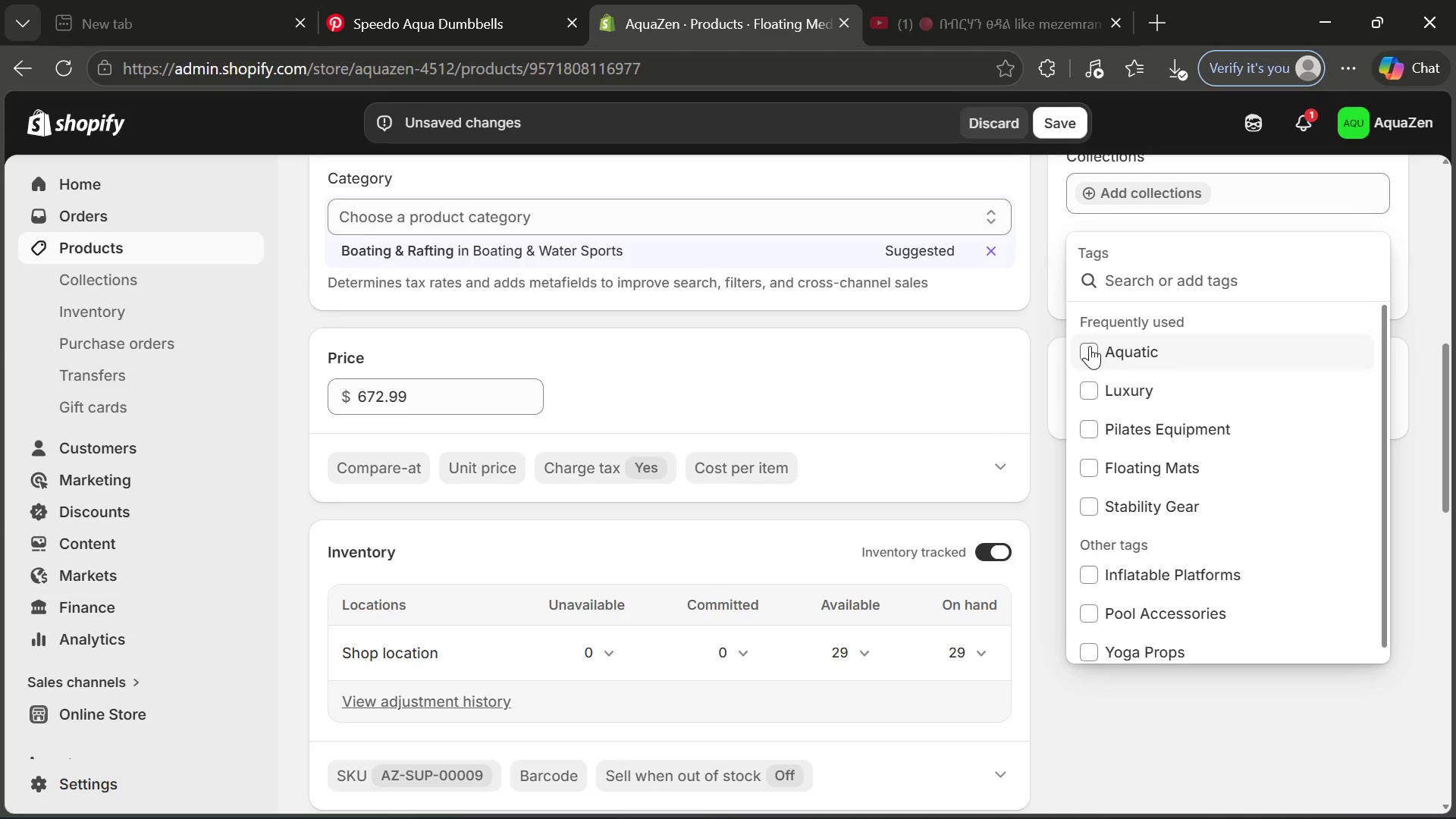 
left_click([1090, 346])
 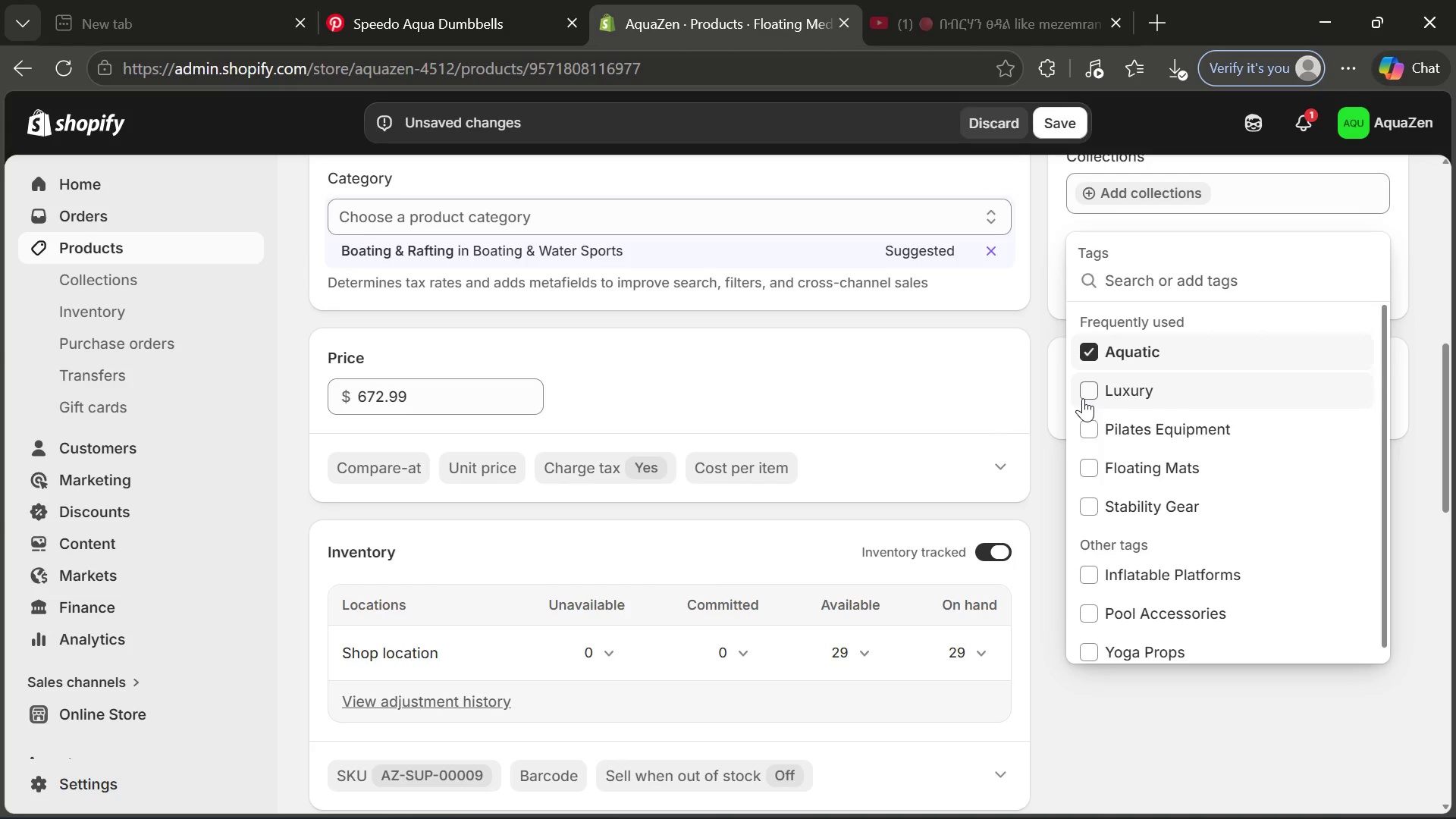 
left_click([1083, 398])
 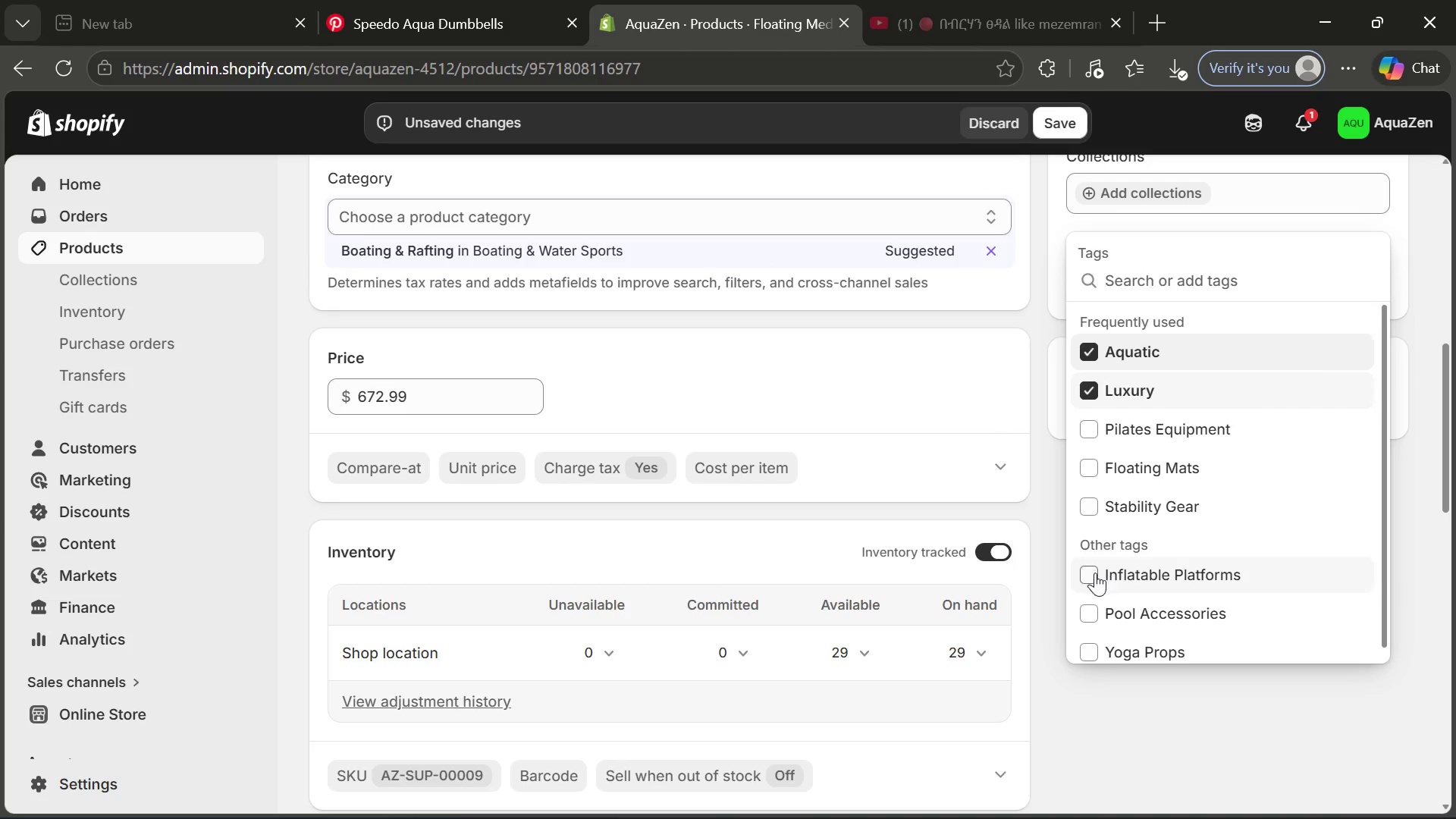 
left_click([1093, 575])
 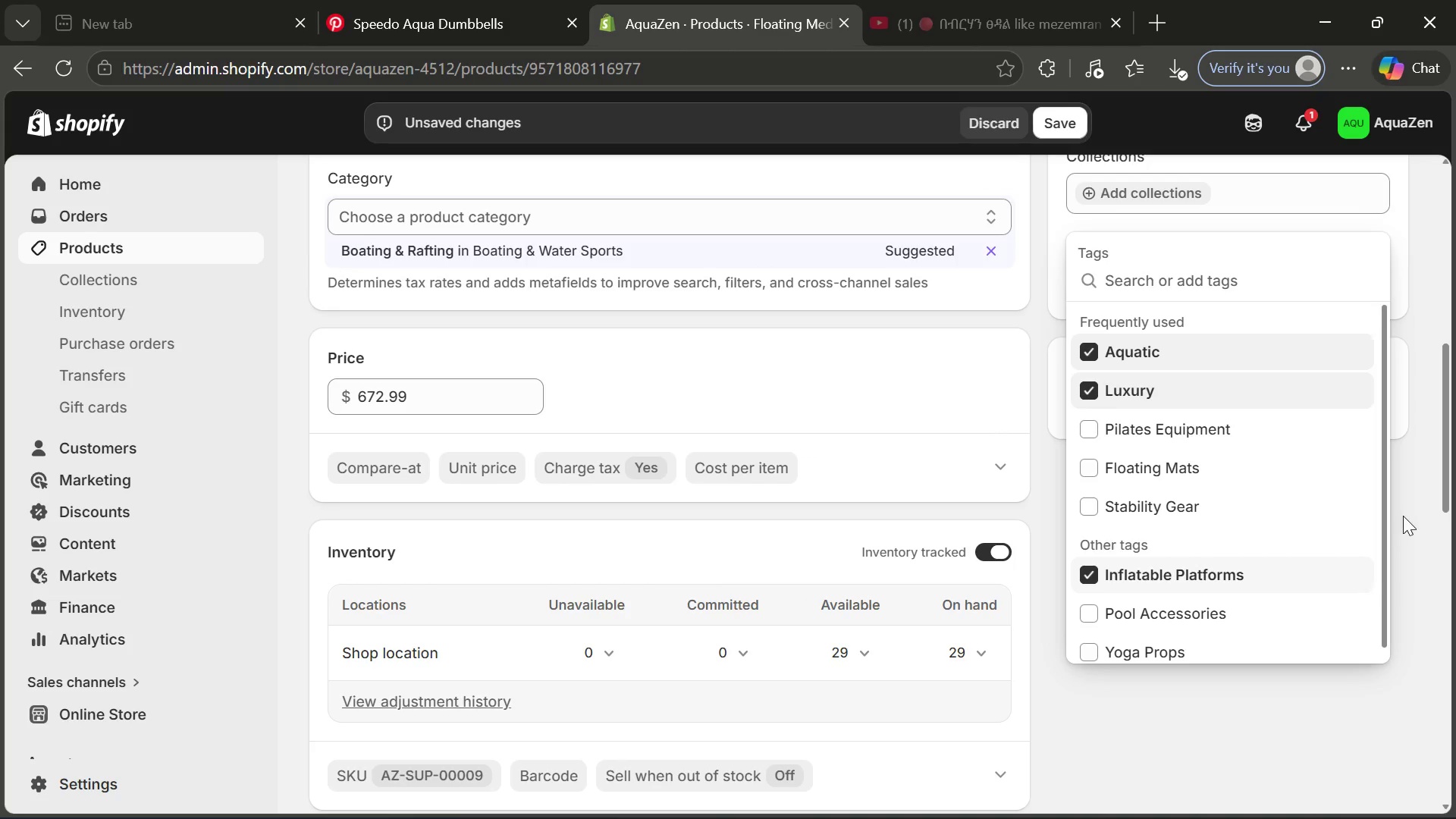 
left_click([1404, 516])
 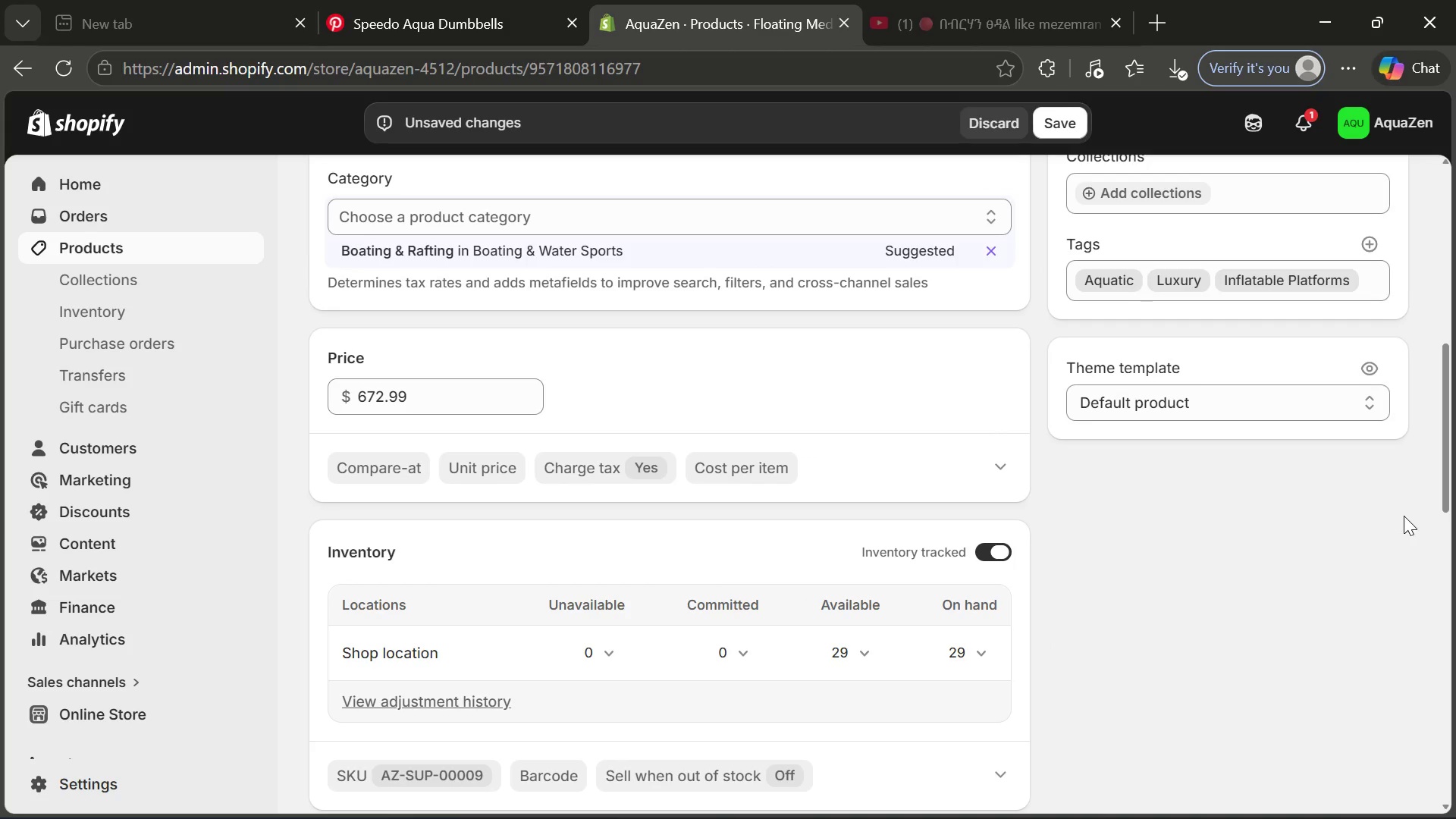 
mouse_move([1320, 469])
 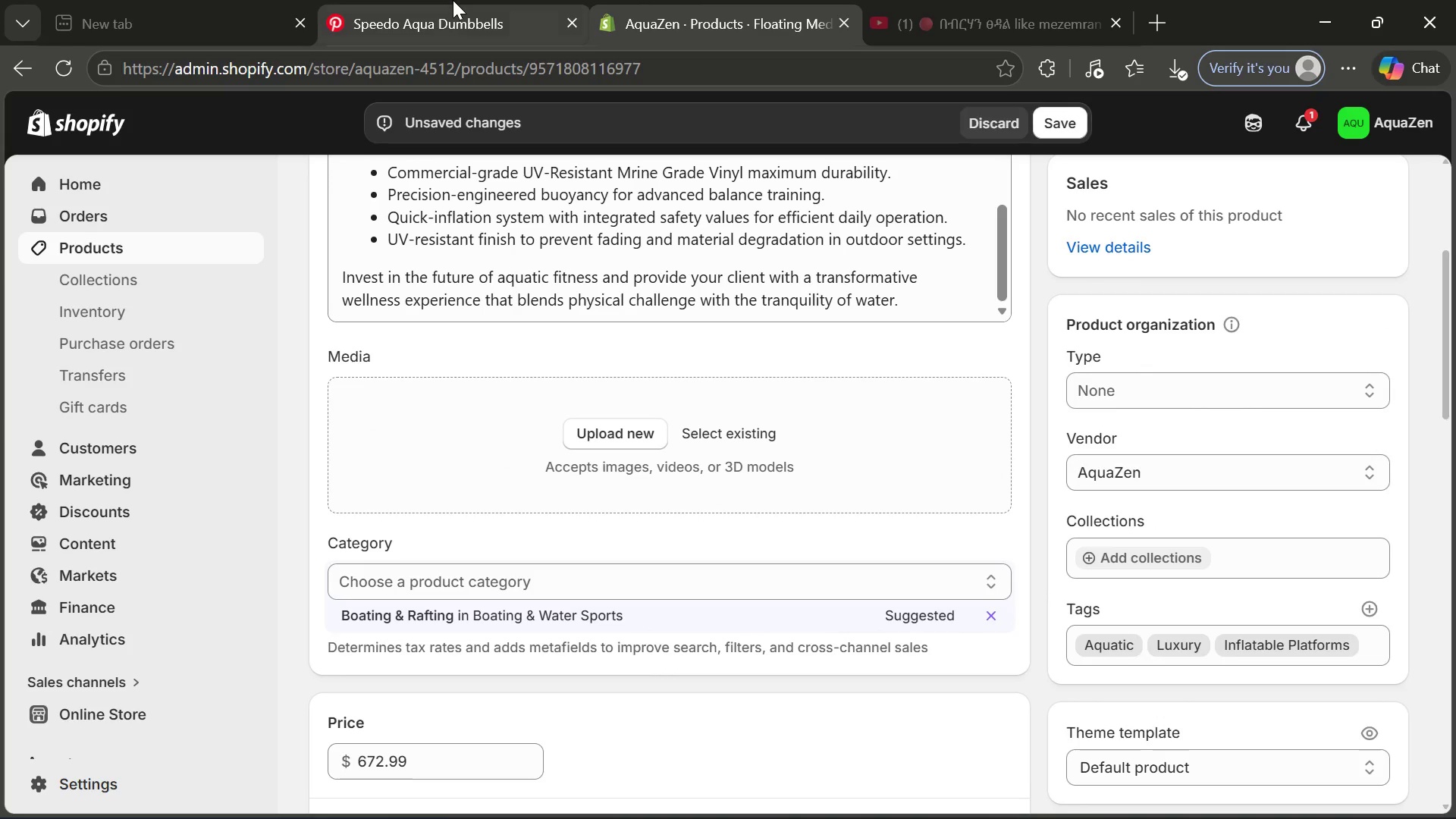 
left_click([453, 0])
 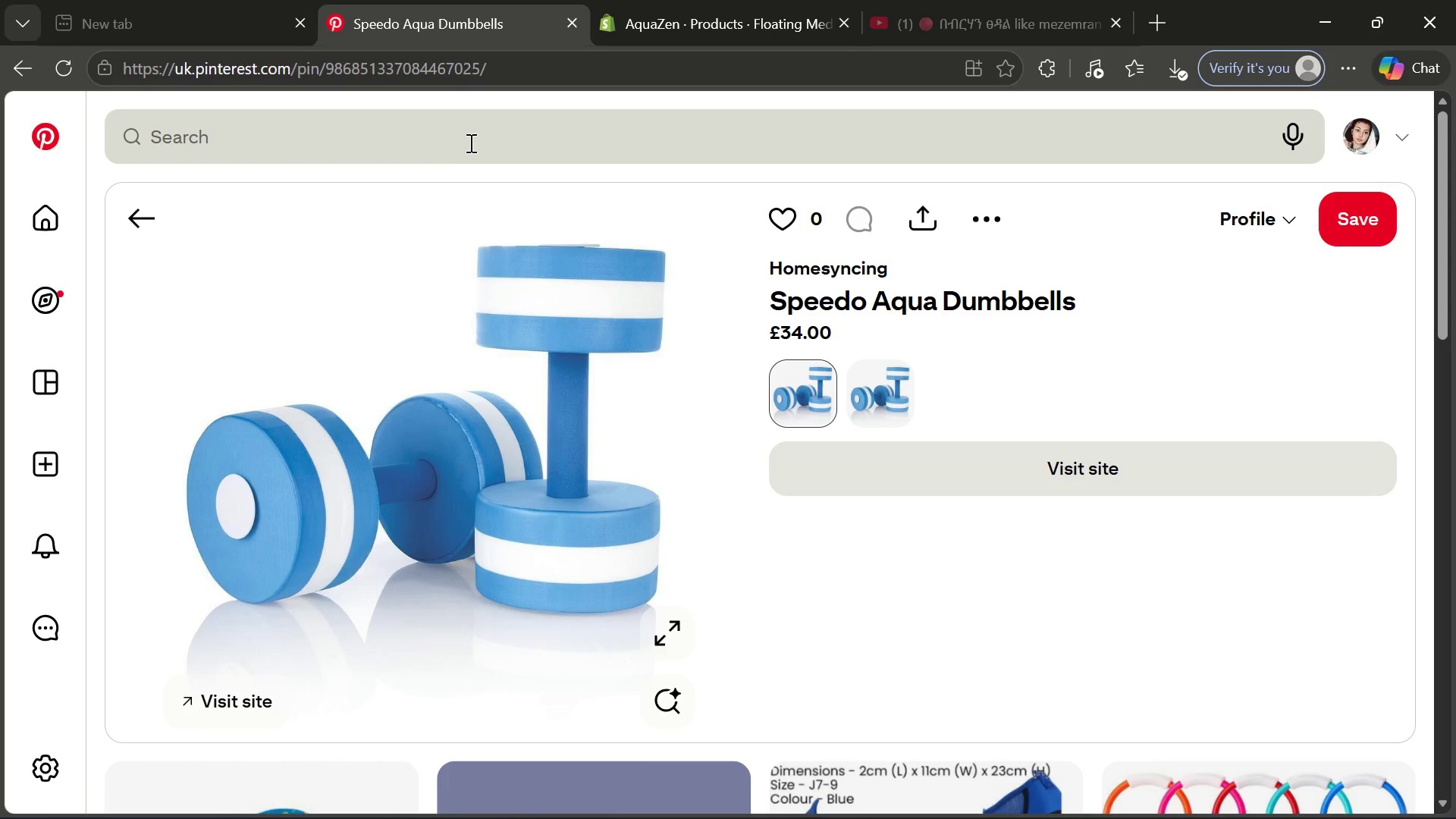 
left_click([469, 143])
 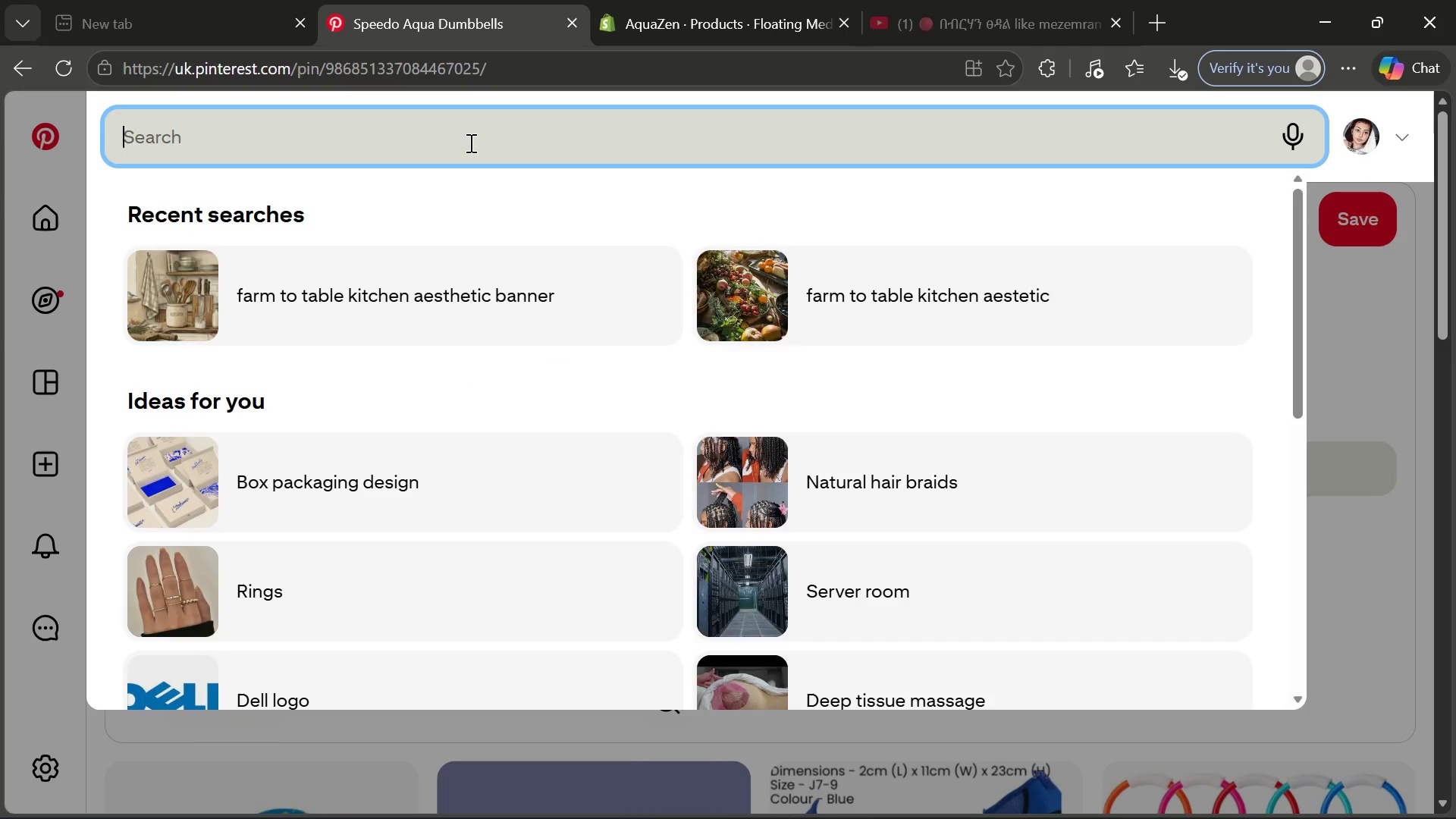 
key(Control+ControlLeft)
 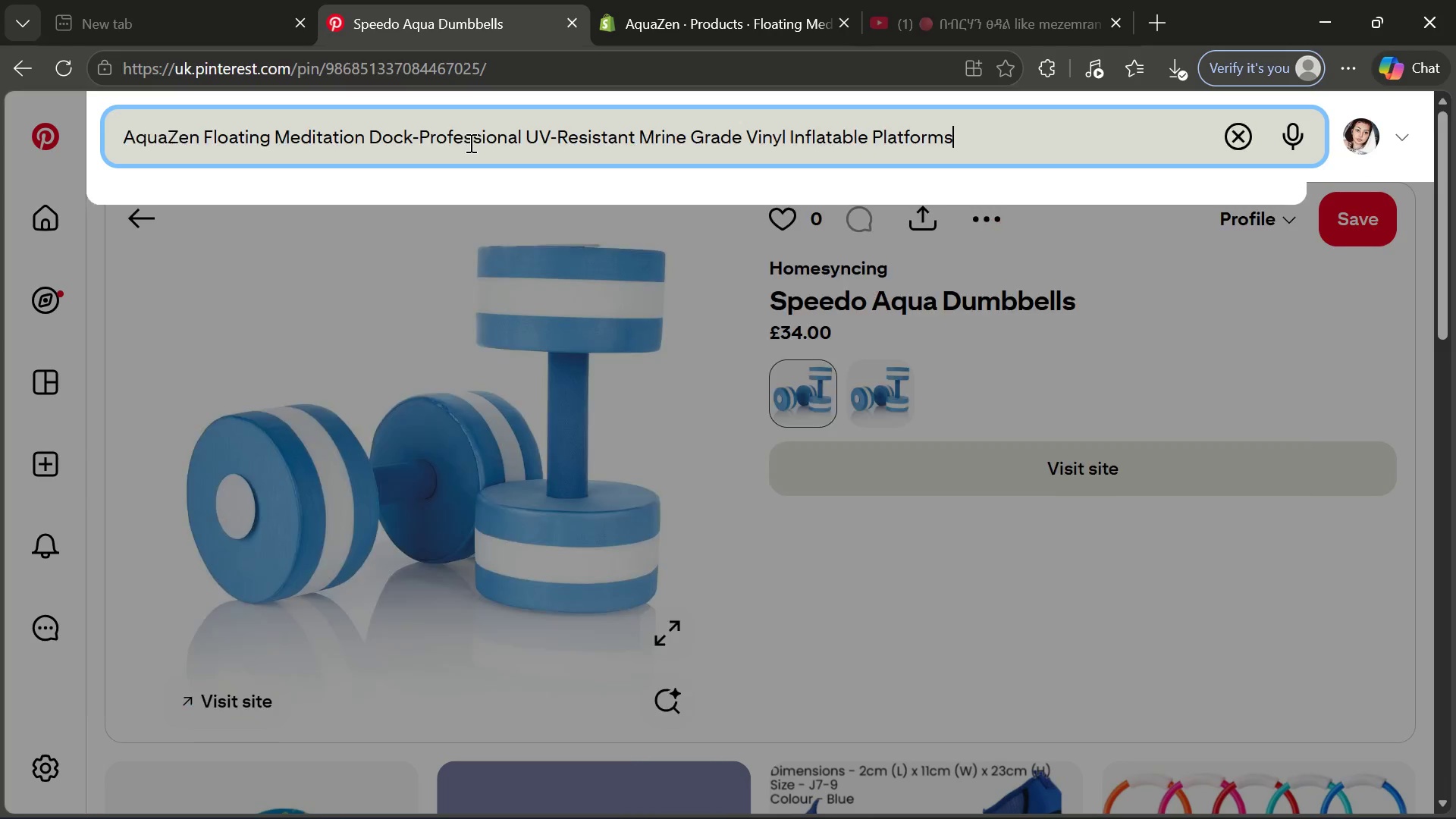 
key(Control+V)
 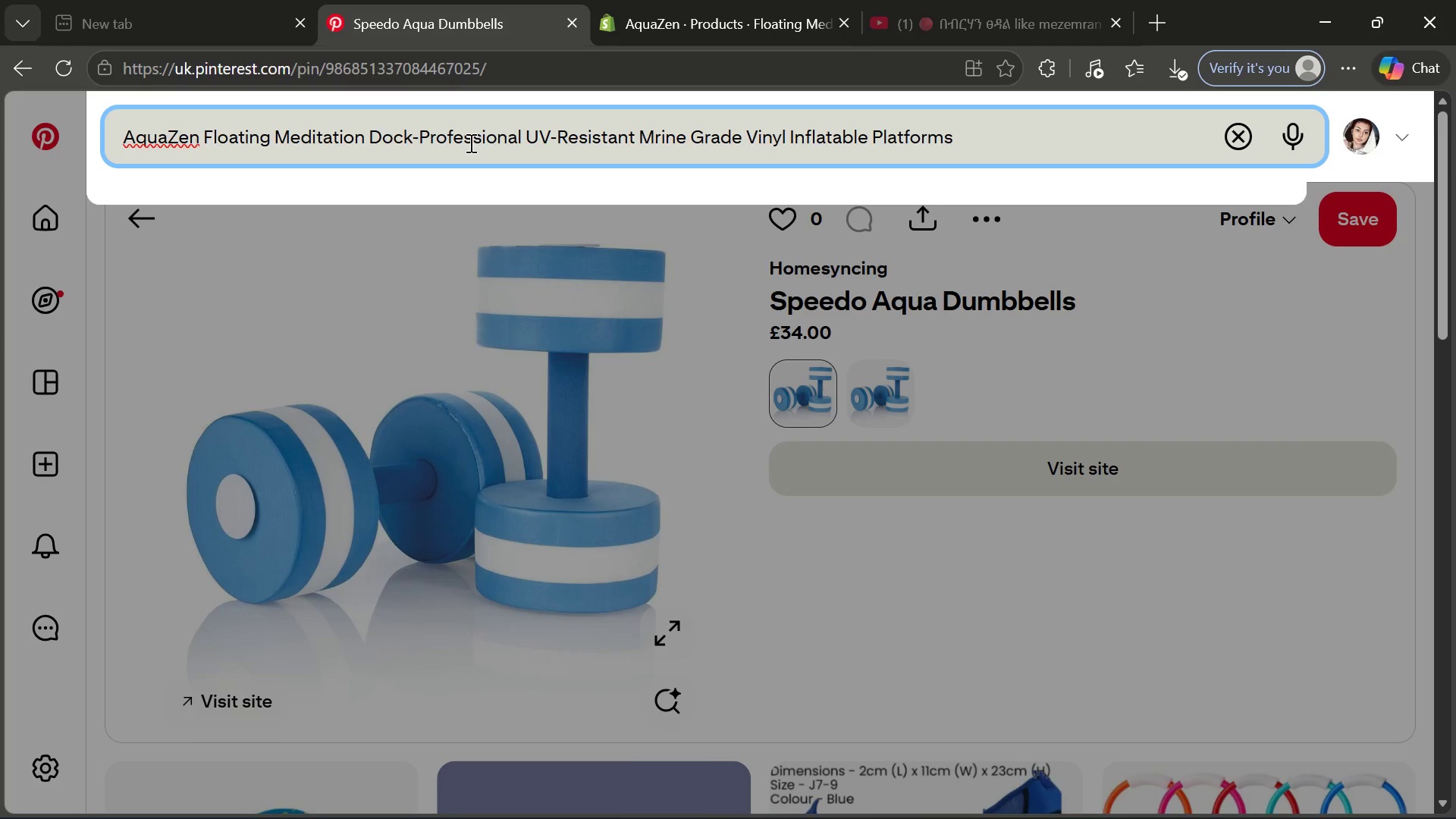 
key(Enter)
 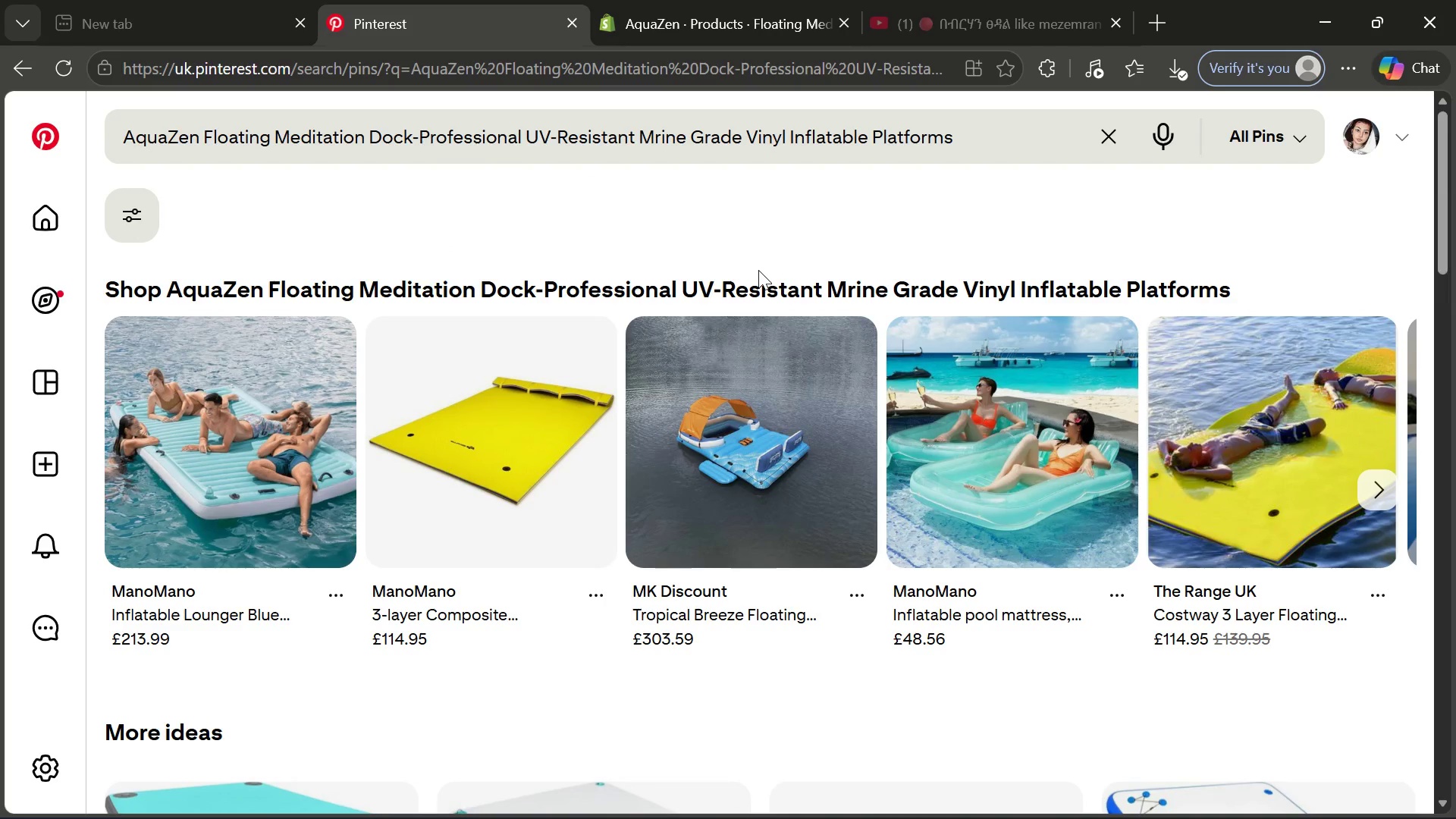 
left_click([777, 422])
 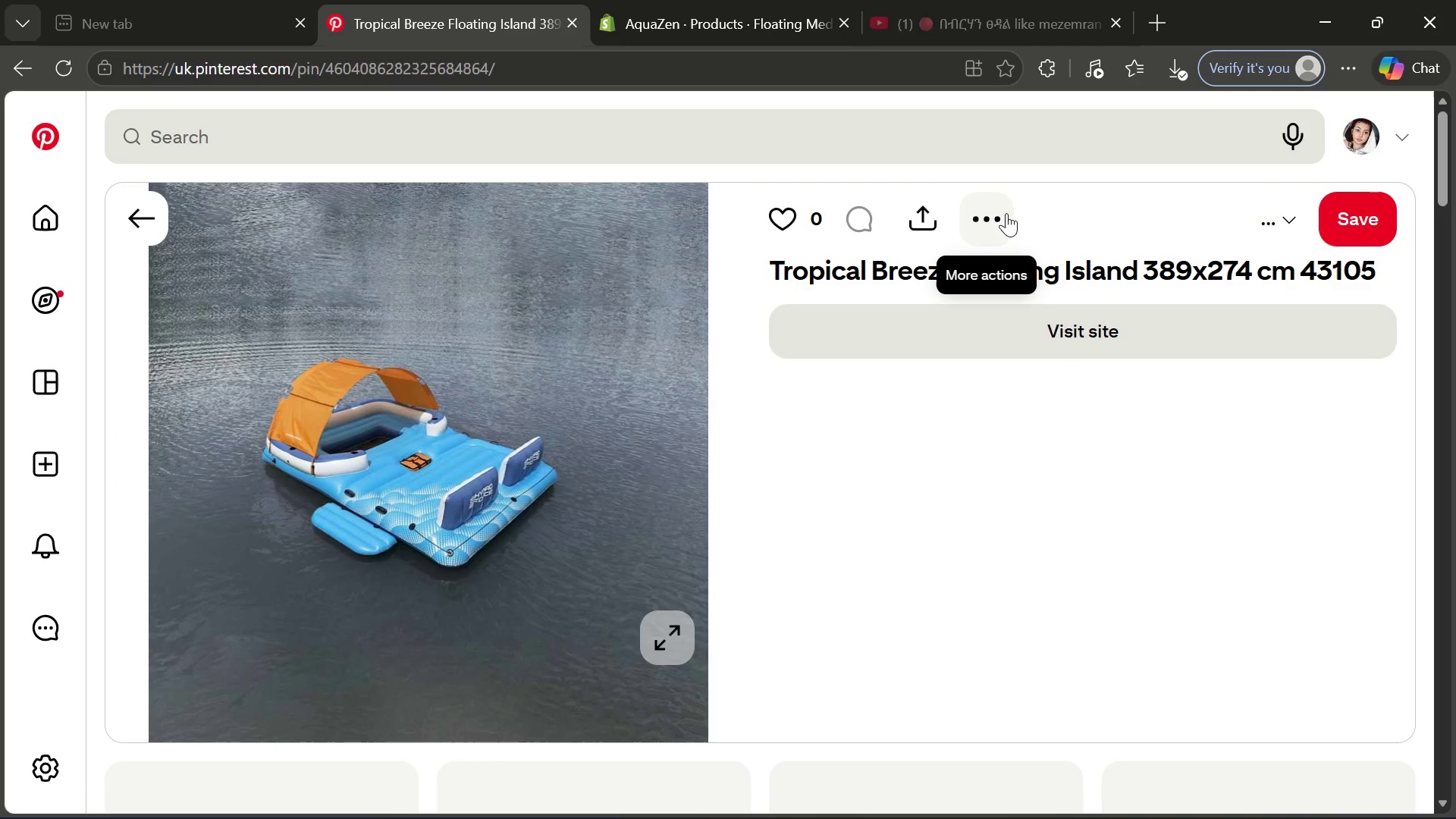 
left_click([1009, 212])
 